 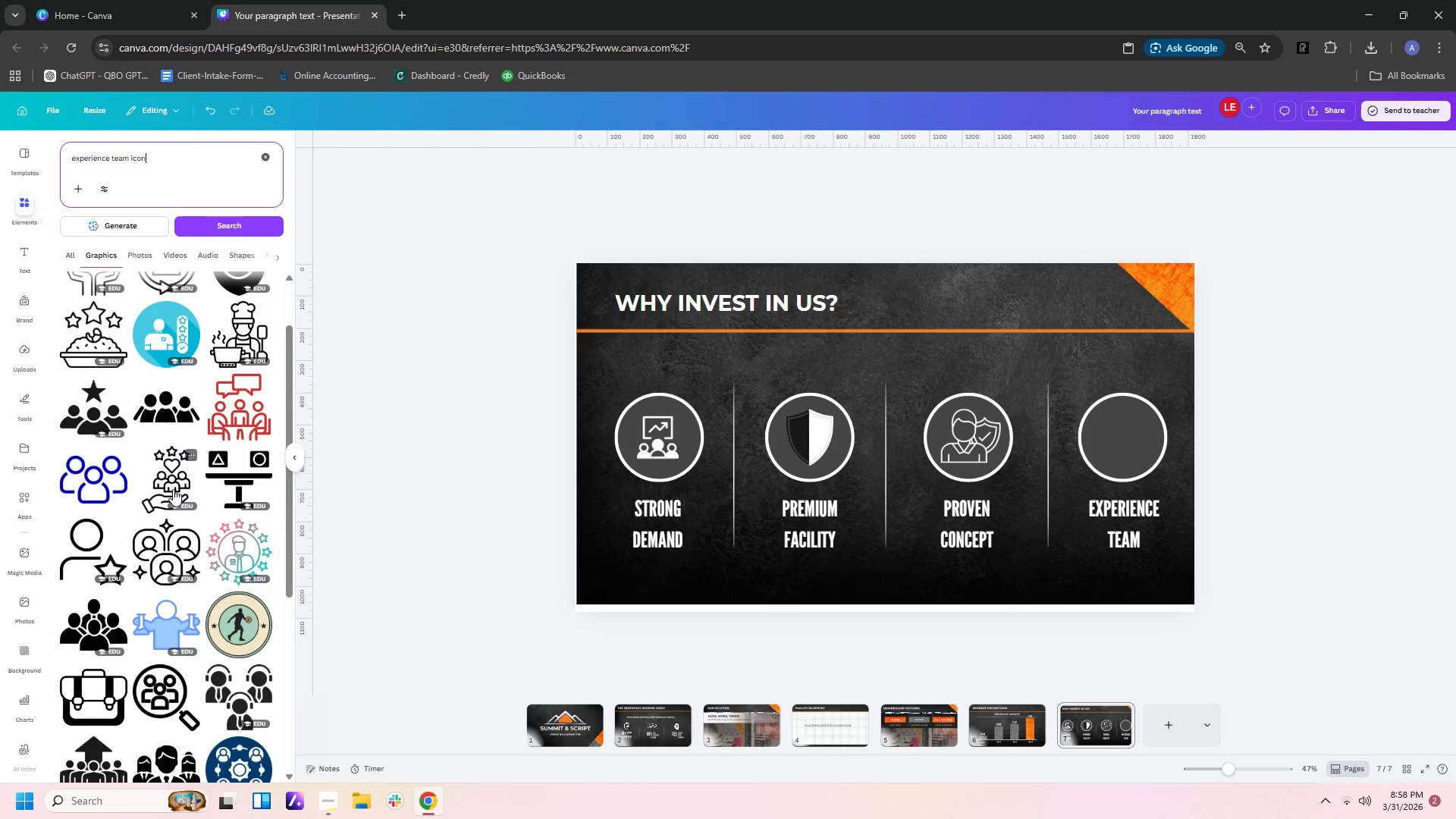 
scroll: coordinate [195, 589], scroll_direction: down, amount: 6.0
 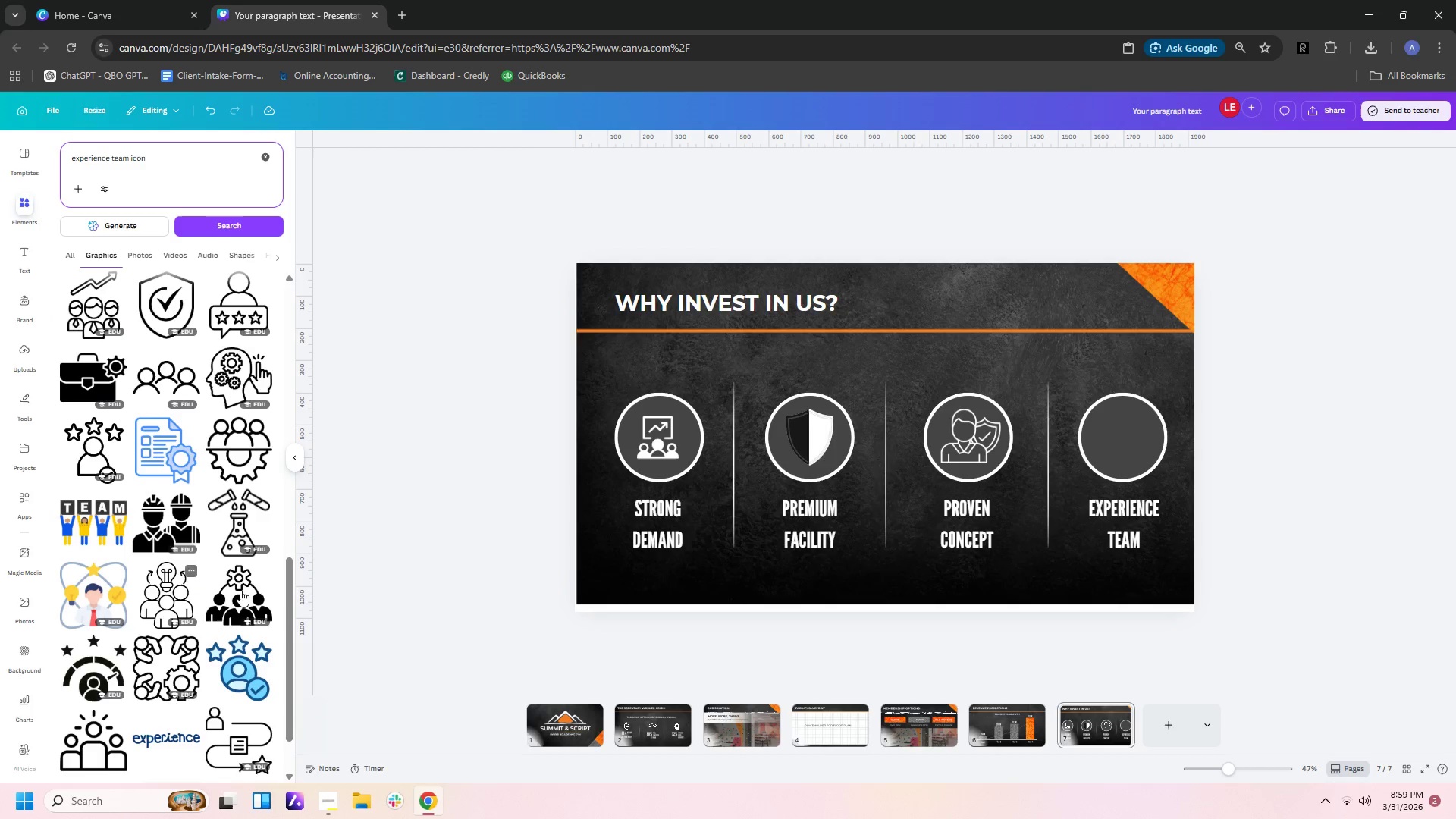 
left_click([246, 594])
 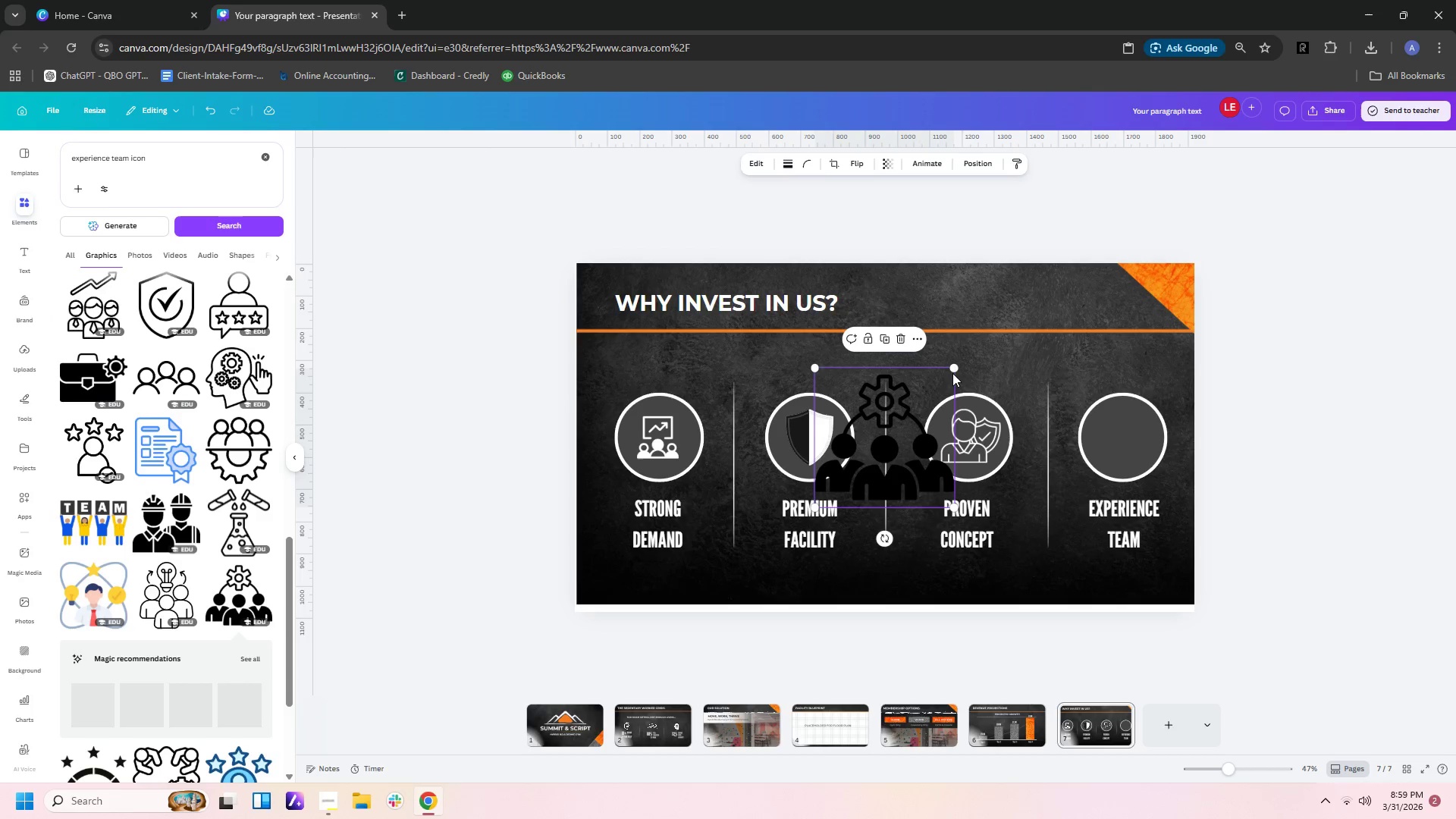 
left_click_drag(start_coordinate=[956, 370], to_coordinate=[885, 450])
 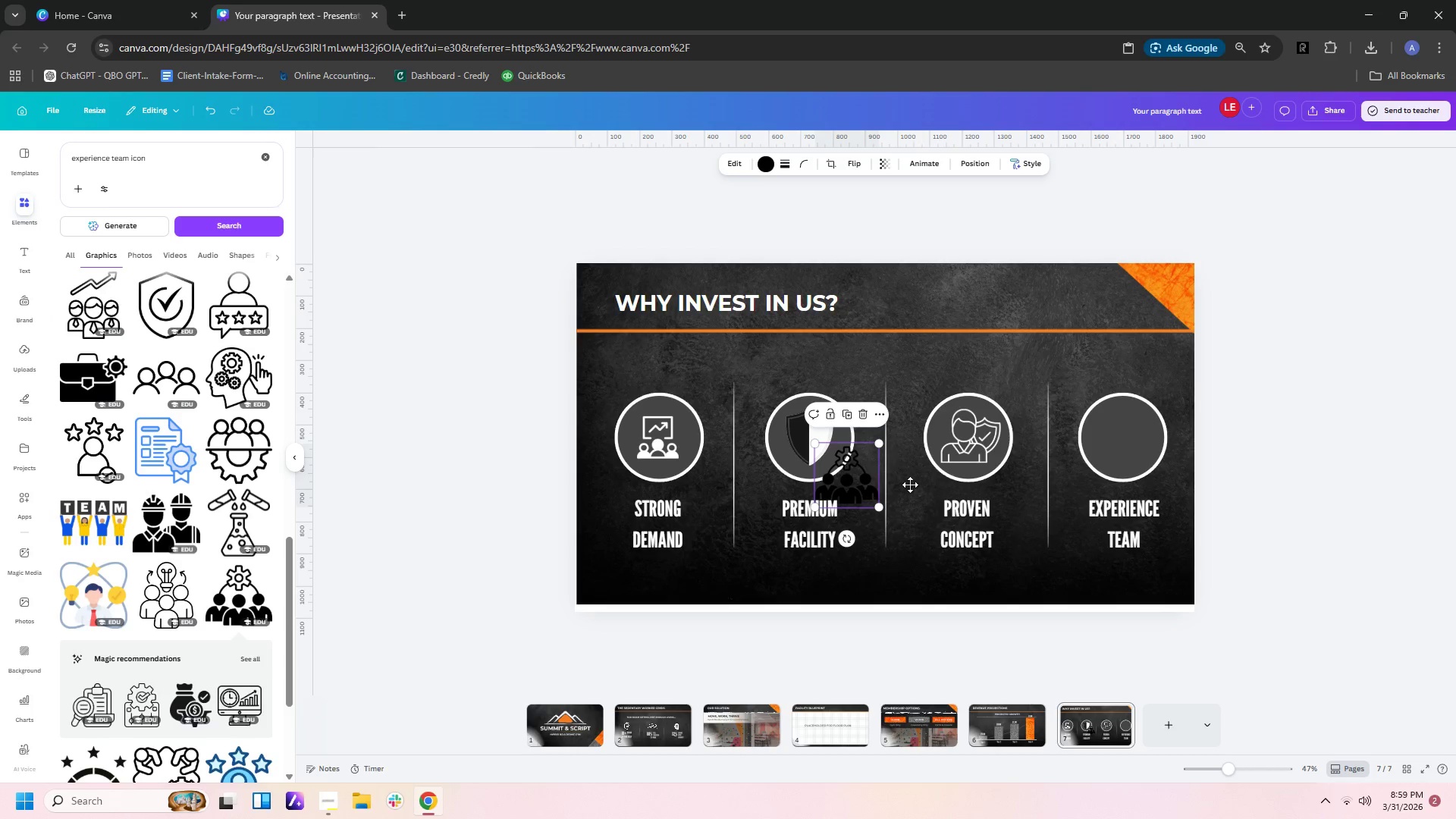 
left_click_drag(start_coordinate=[852, 491], to_coordinate=[1126, 454])
 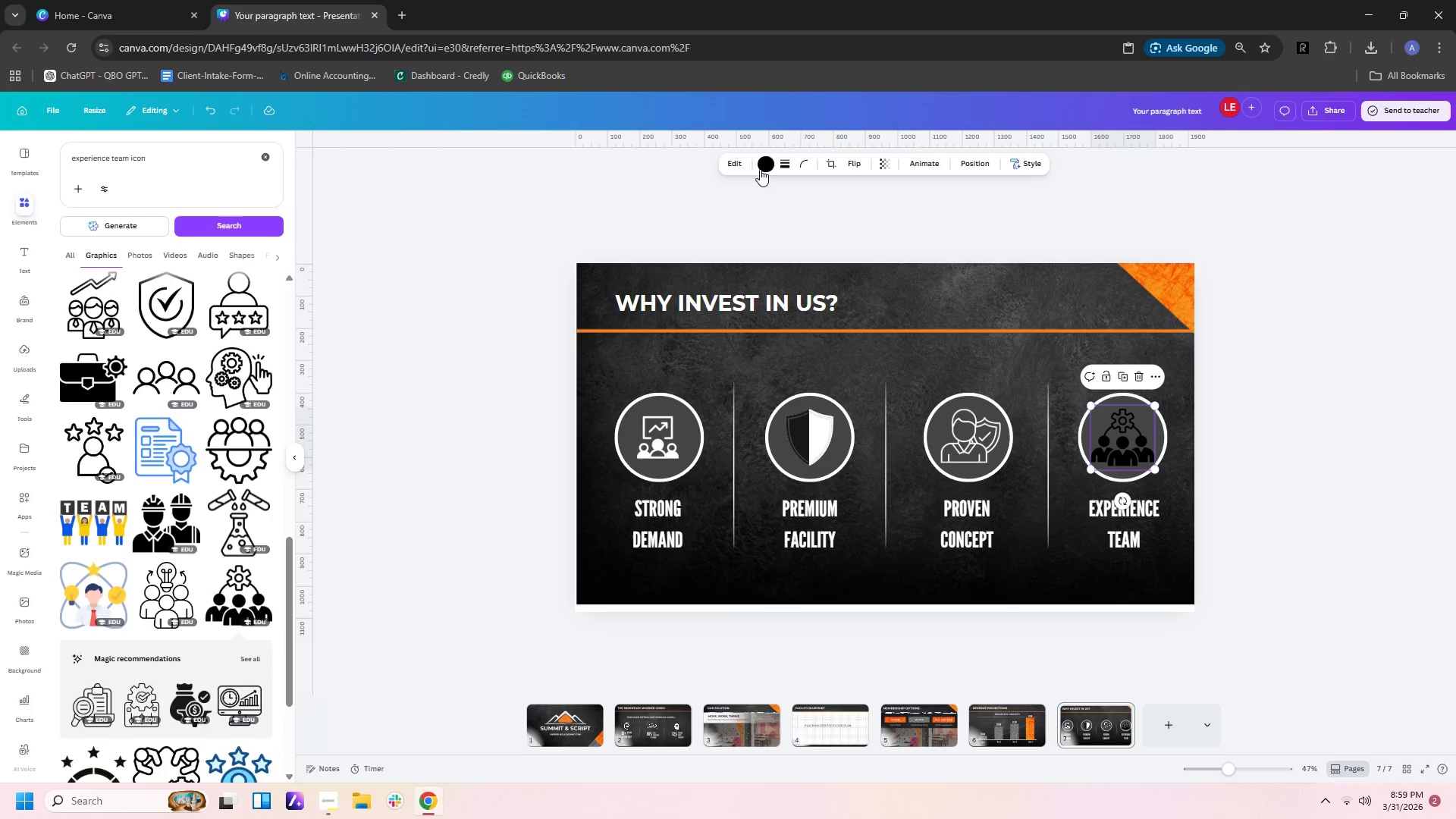 
left_click([760, 168])
 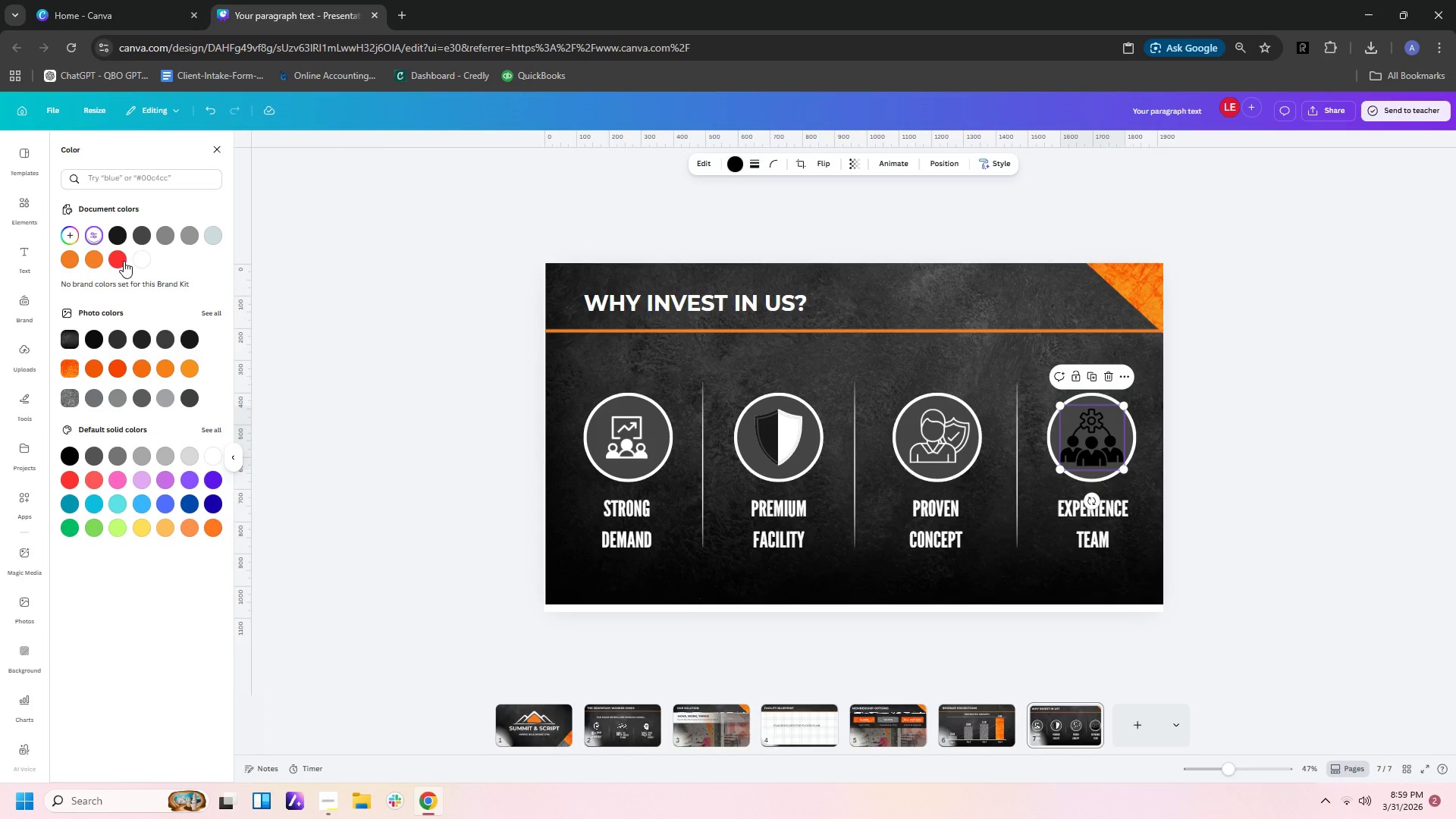 
left_click([140, 261])
 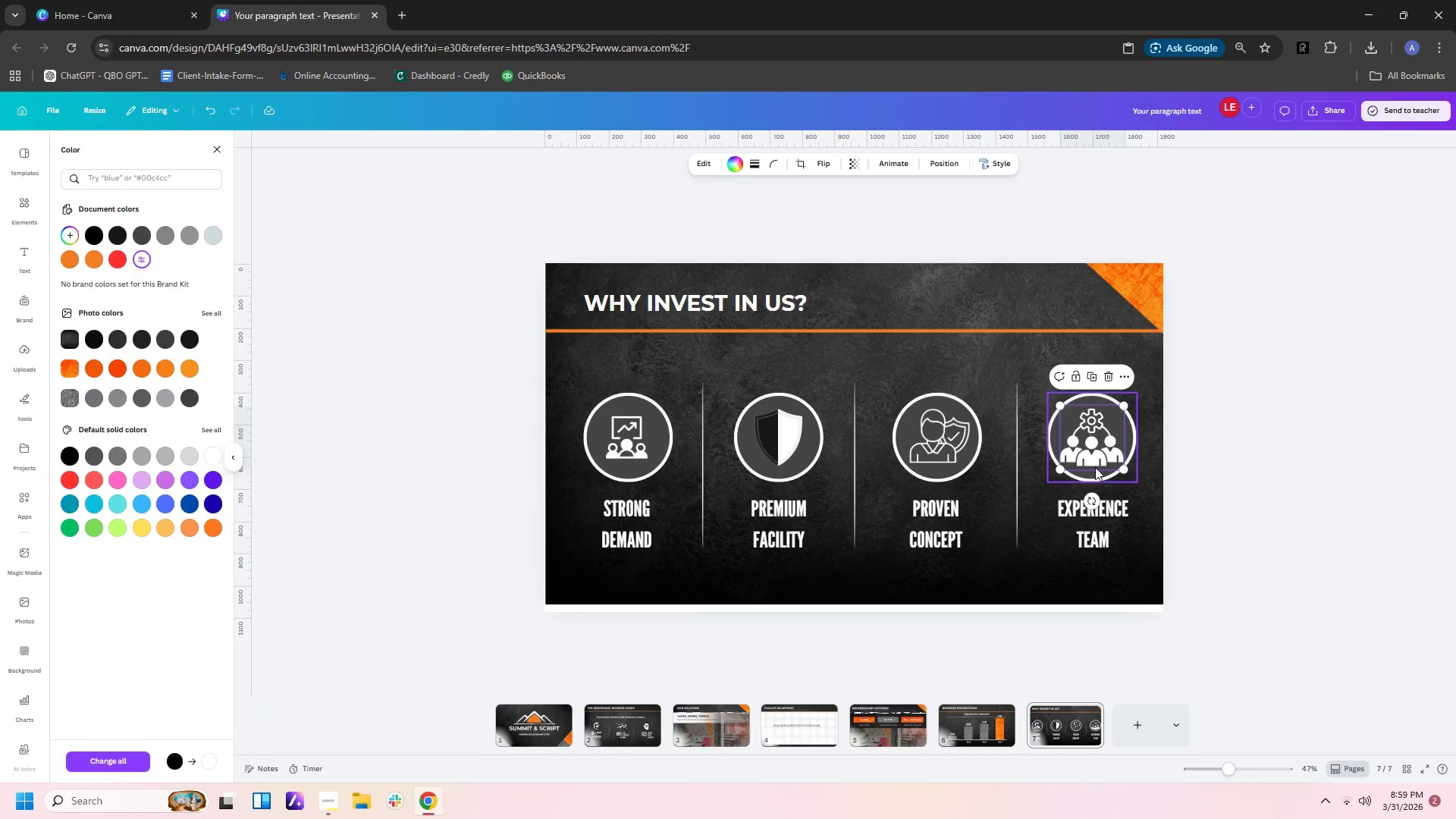 
left_click_drag(start_coordinate=[1096, 451], to_coordinate=[1094, 447])
 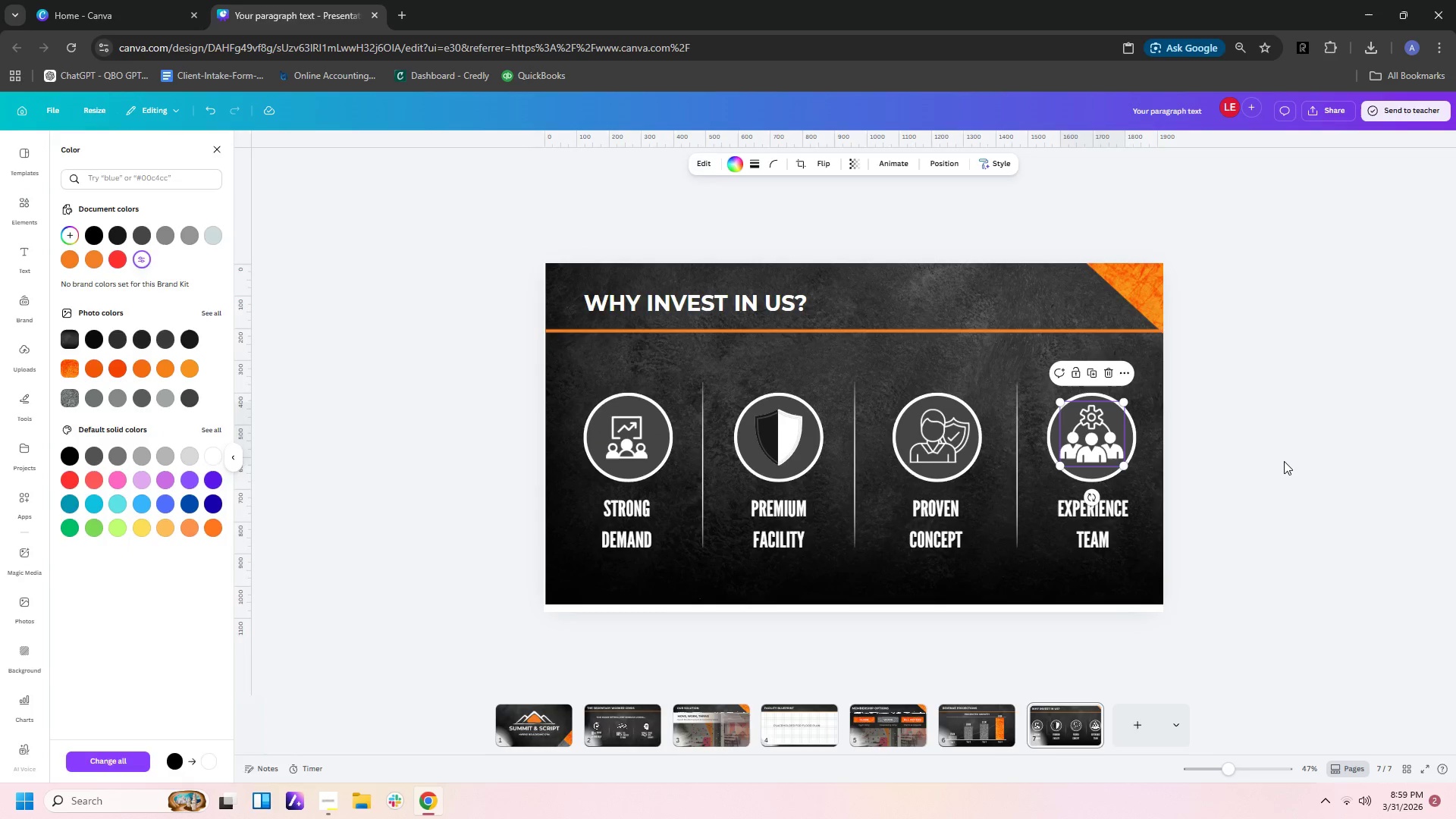 
left_click([1284, 461])
 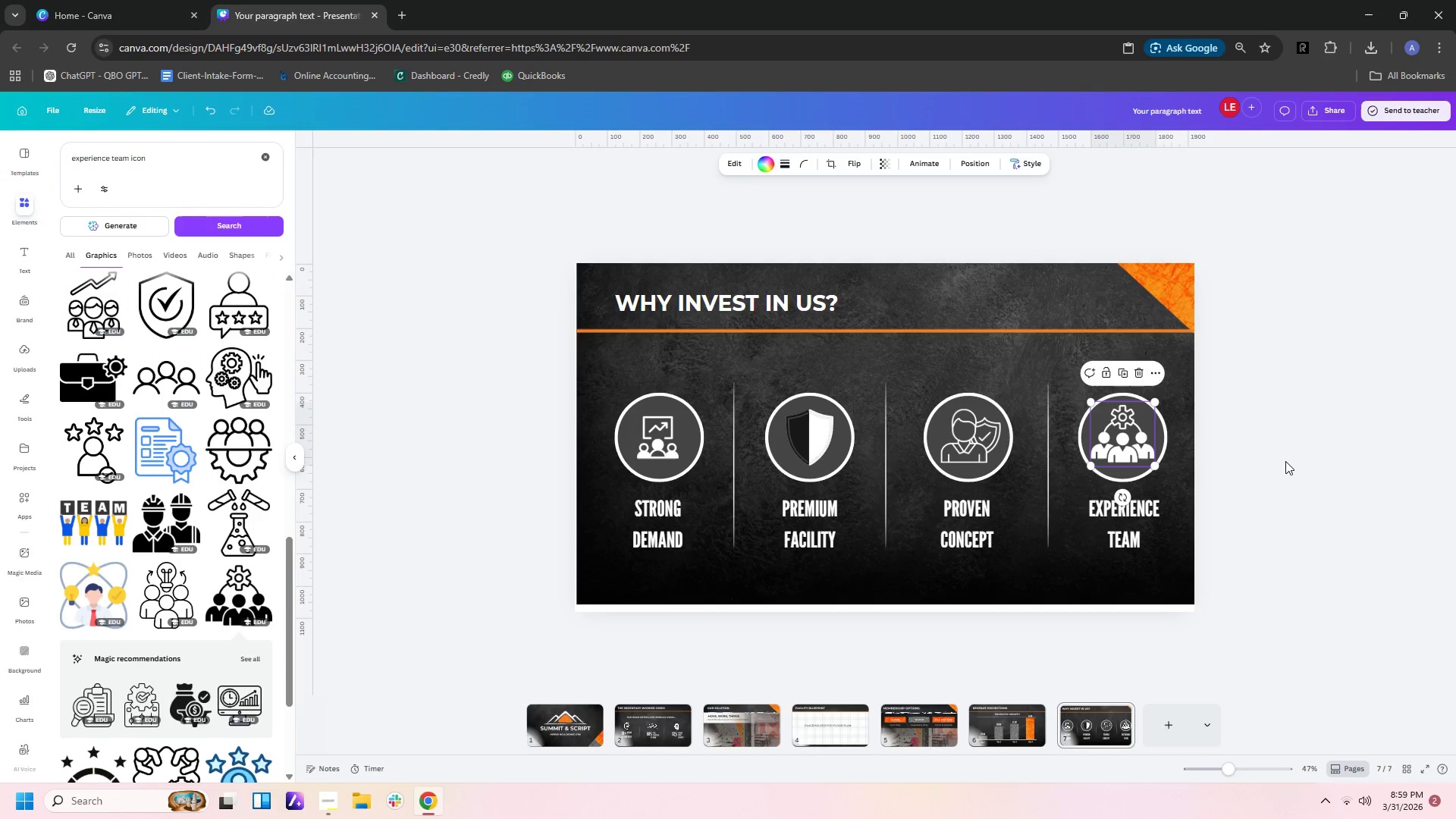 
left_click([1285, 461])
 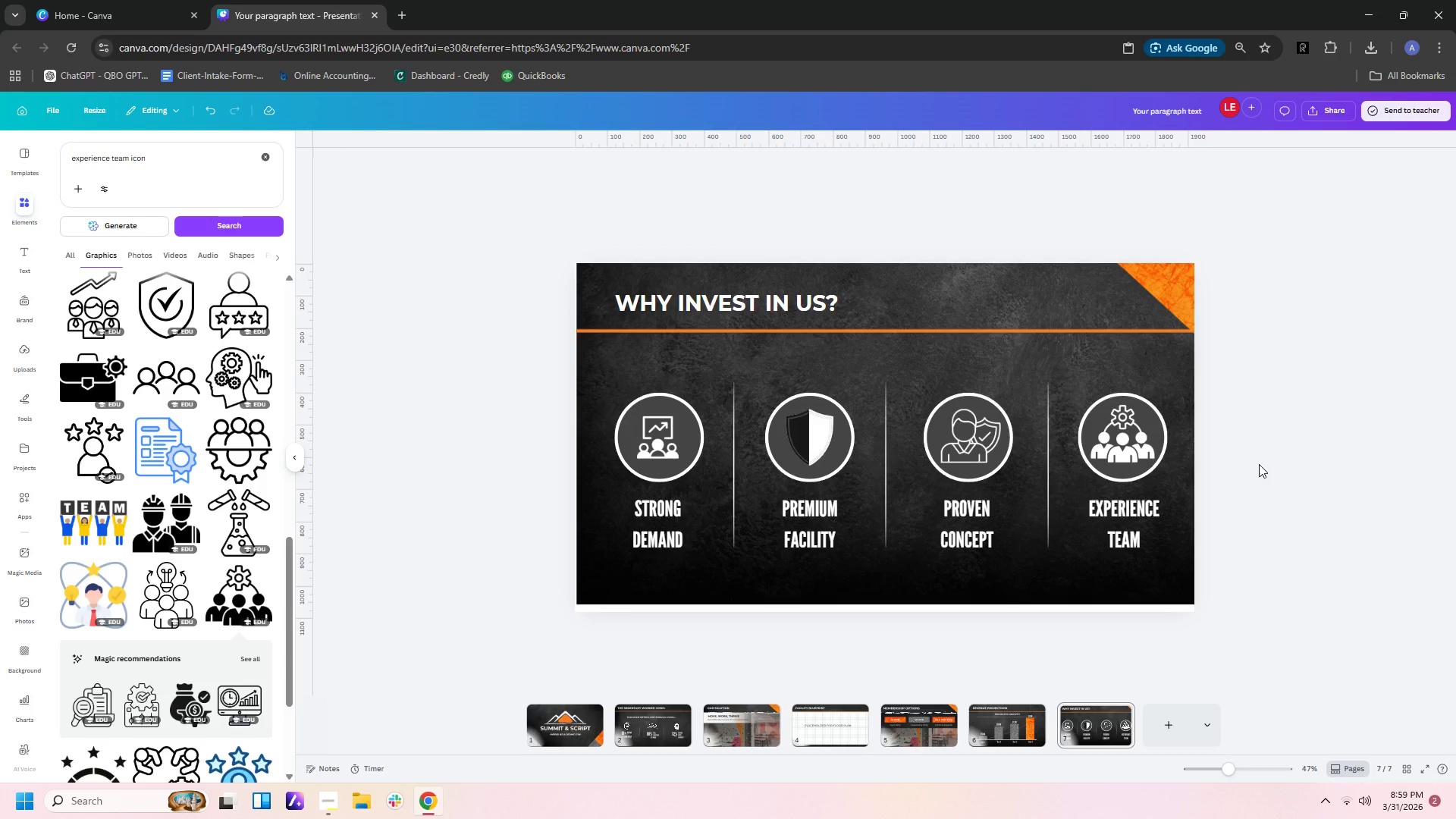 
left_click([792, 435])
 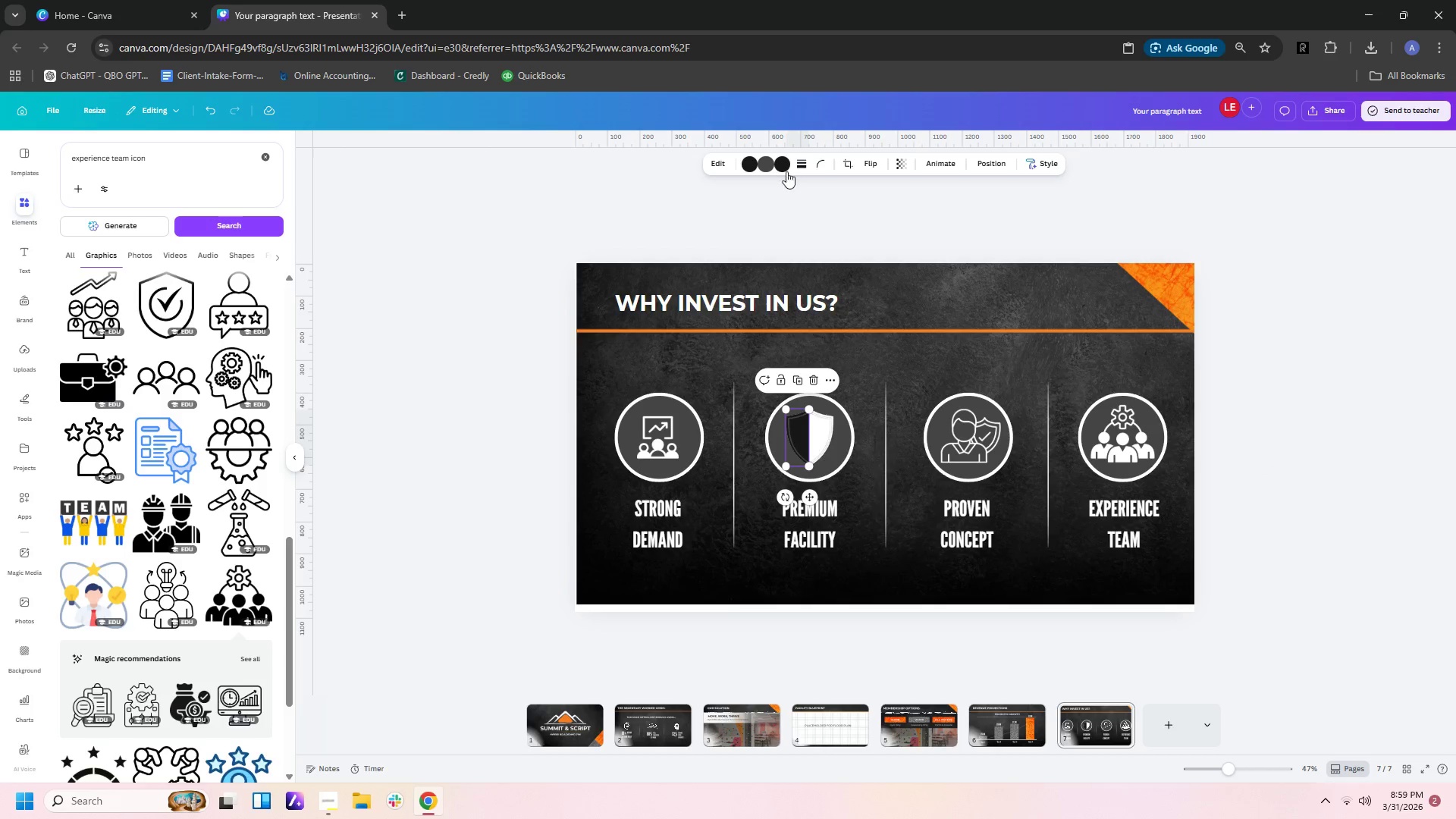 
left_click([785, 165])
 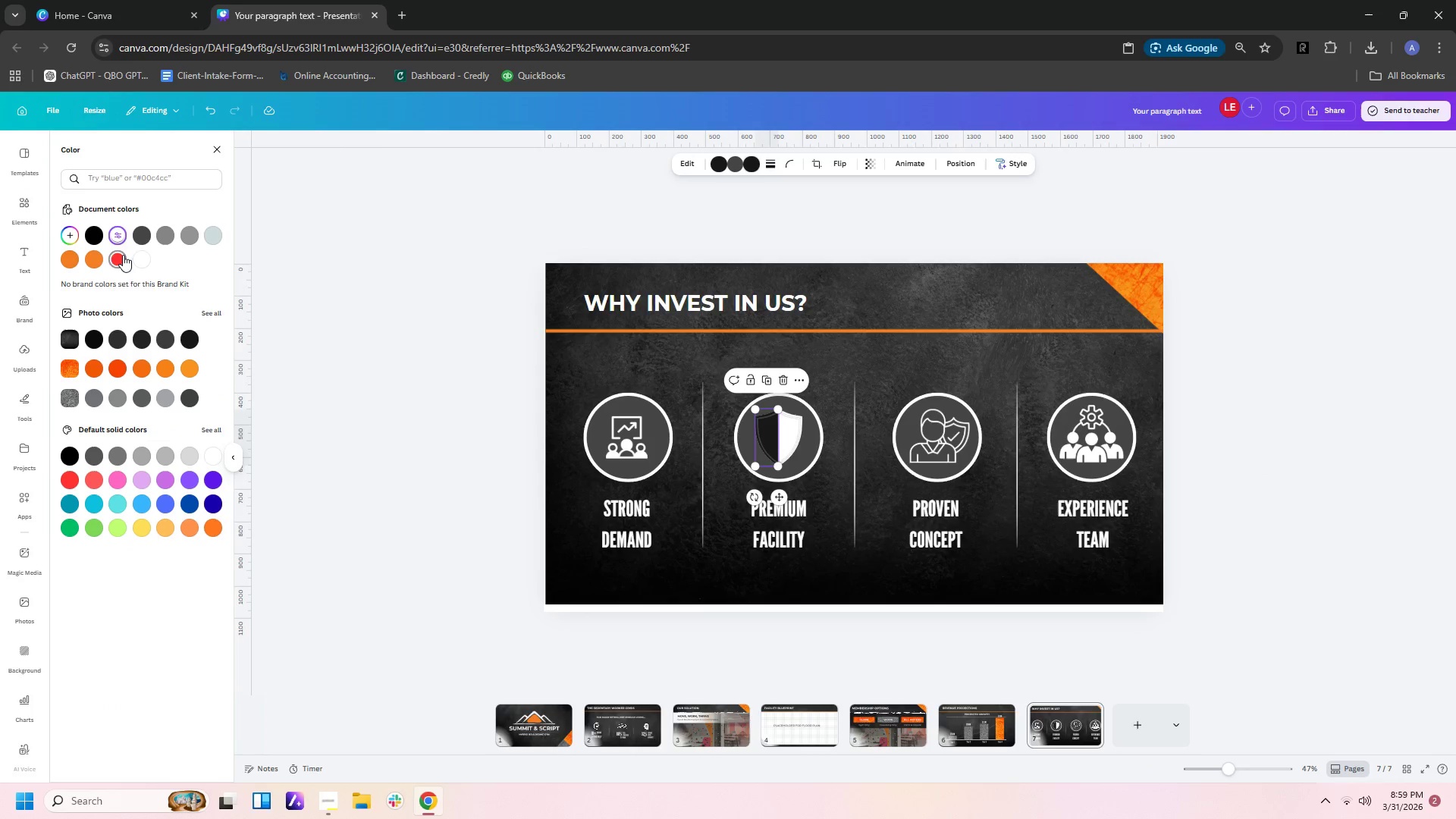 
left_click([143, 238])
 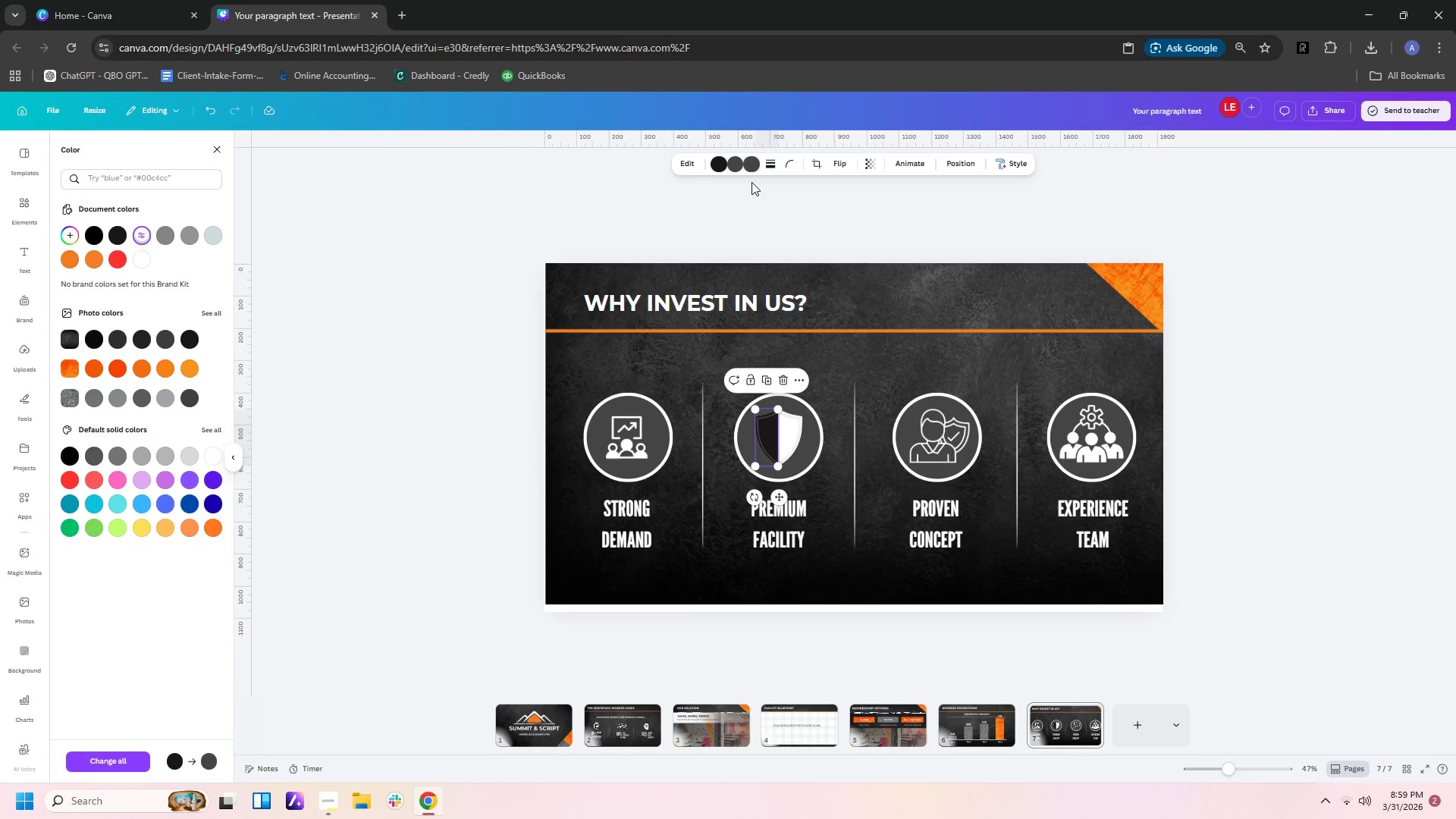 
left_click([717, 165])
 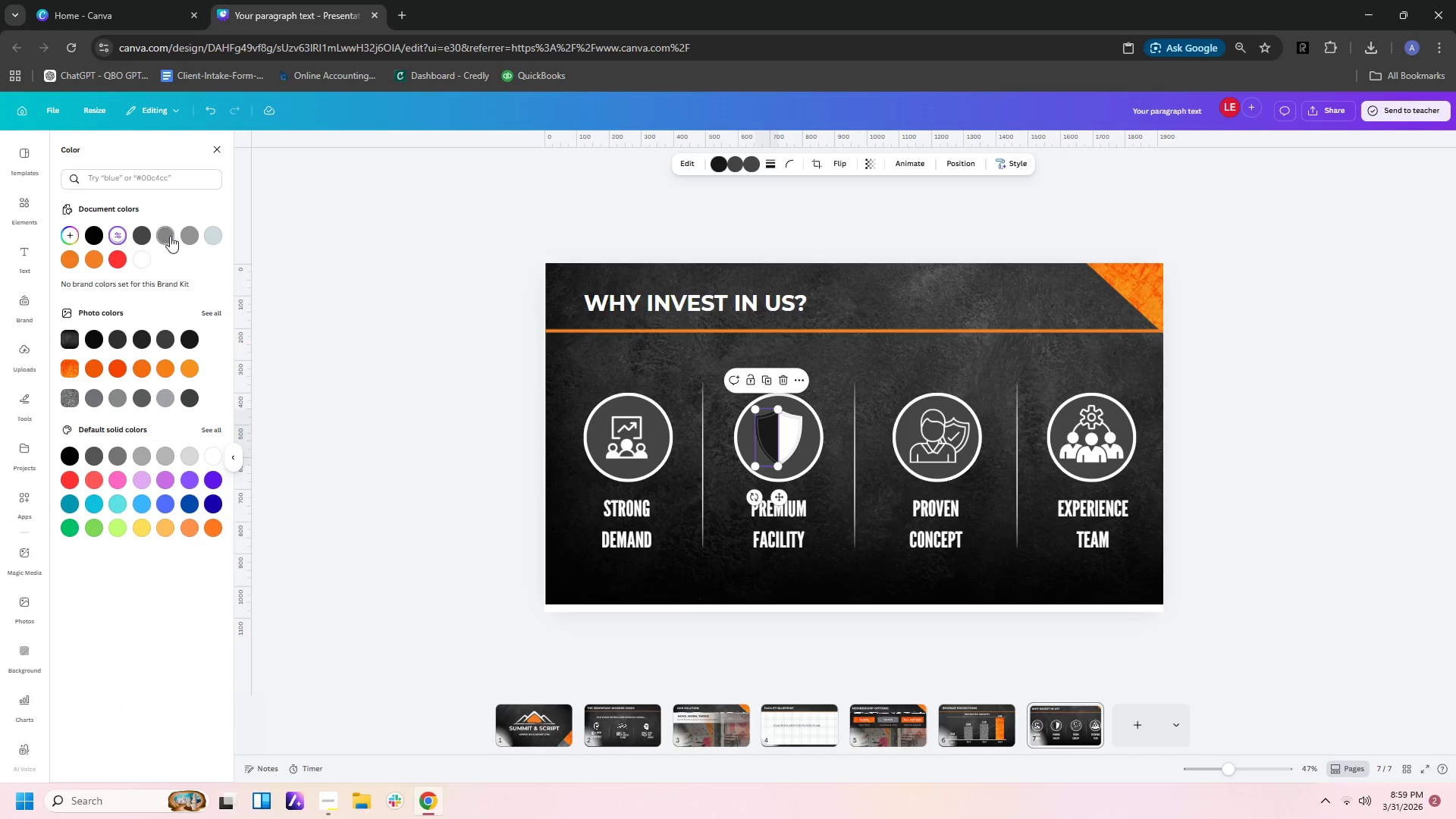 
left_click([170, 234])
 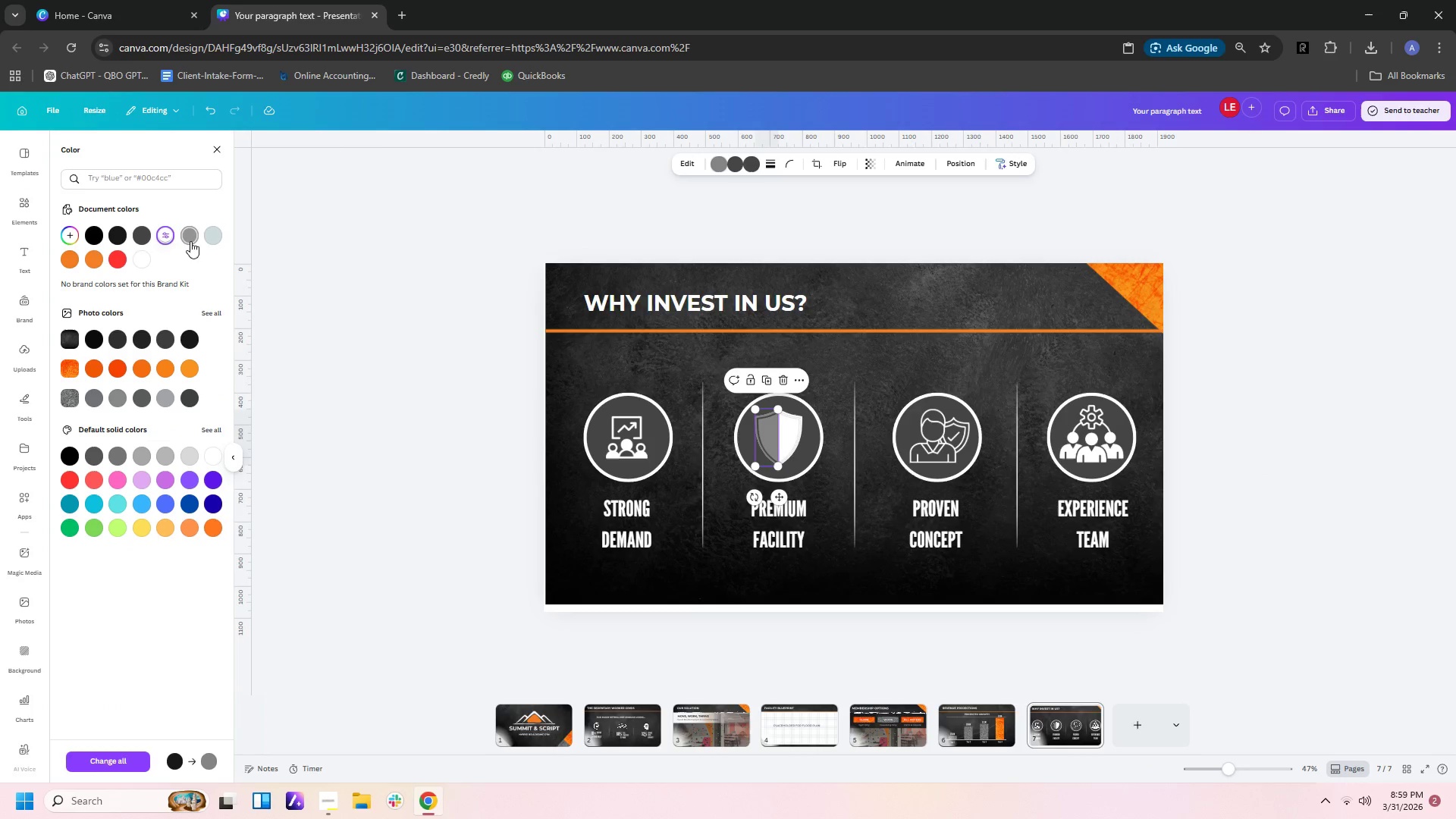 
left_click([165, 340])
 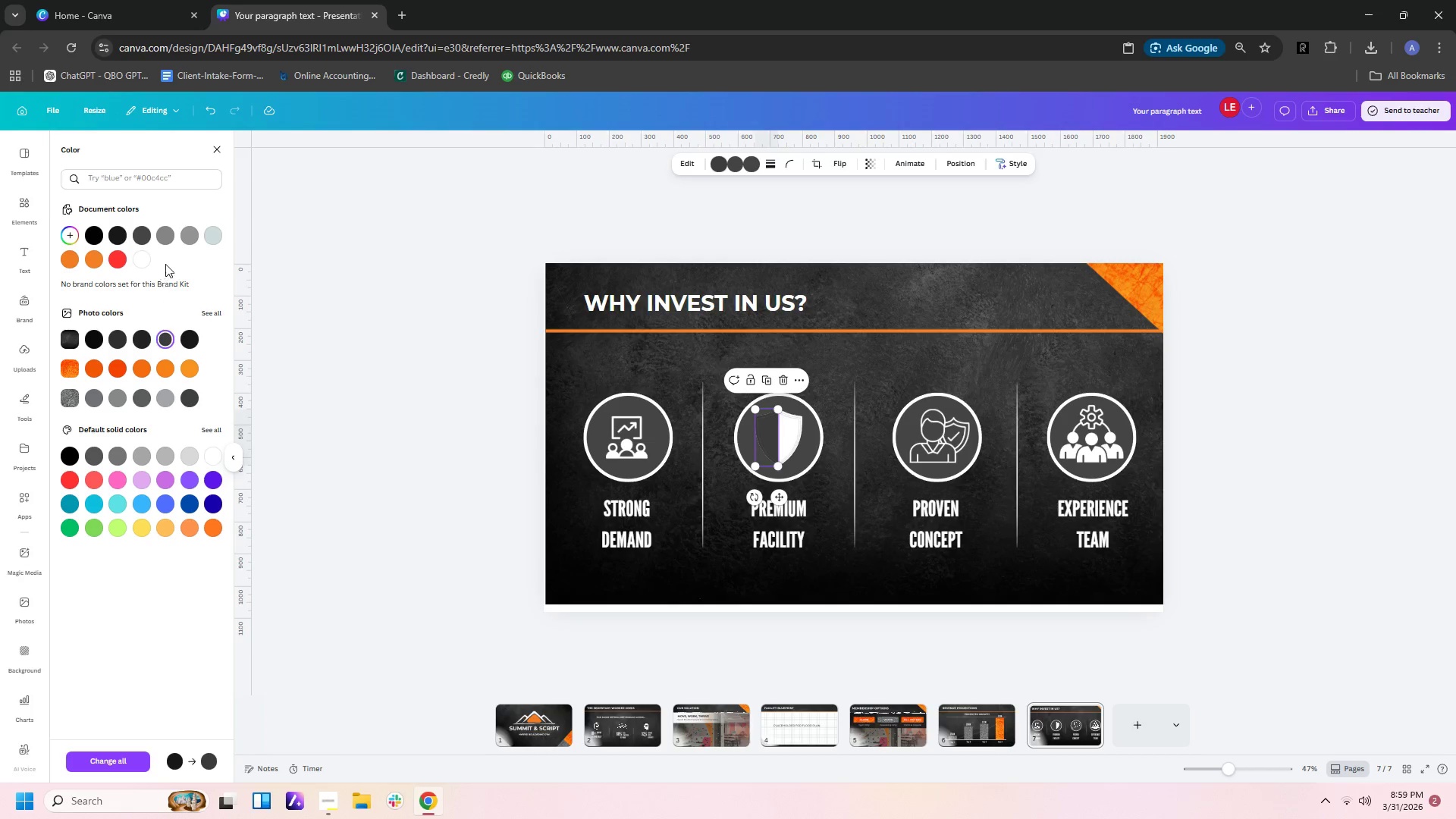 
left_click([187, 242])
 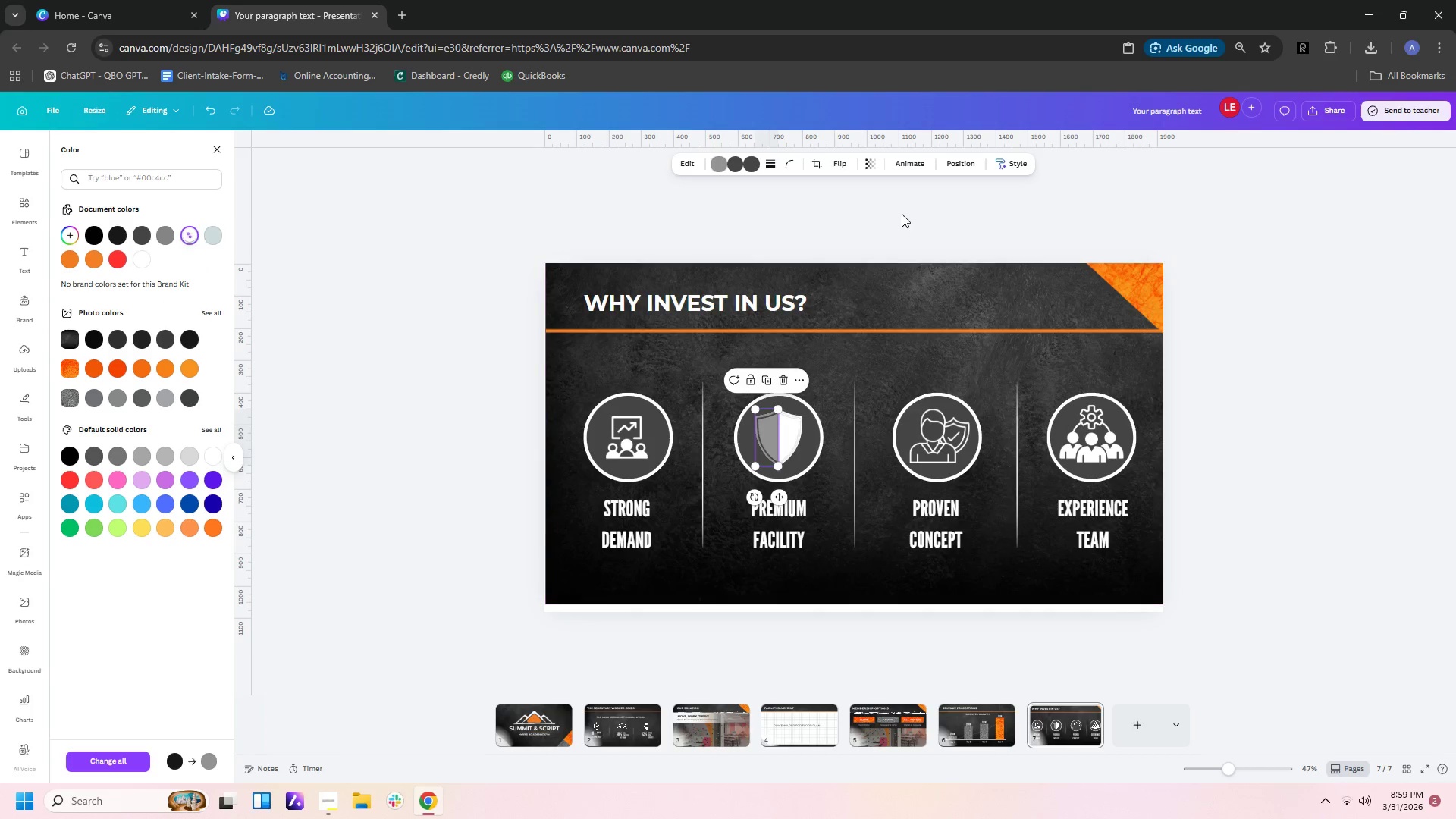 
double_click([902, 211])
 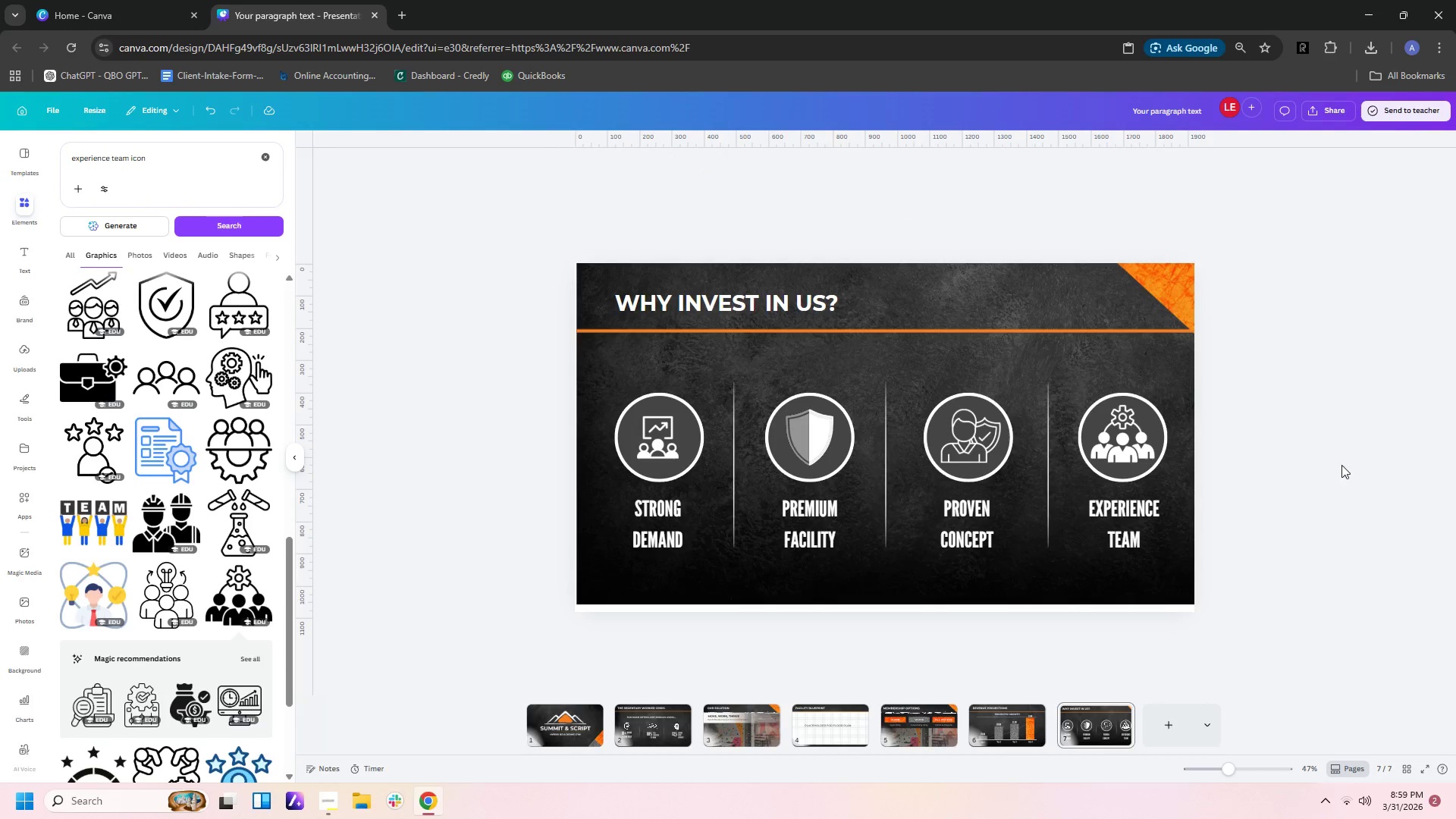 
left_click([1346, 479])
 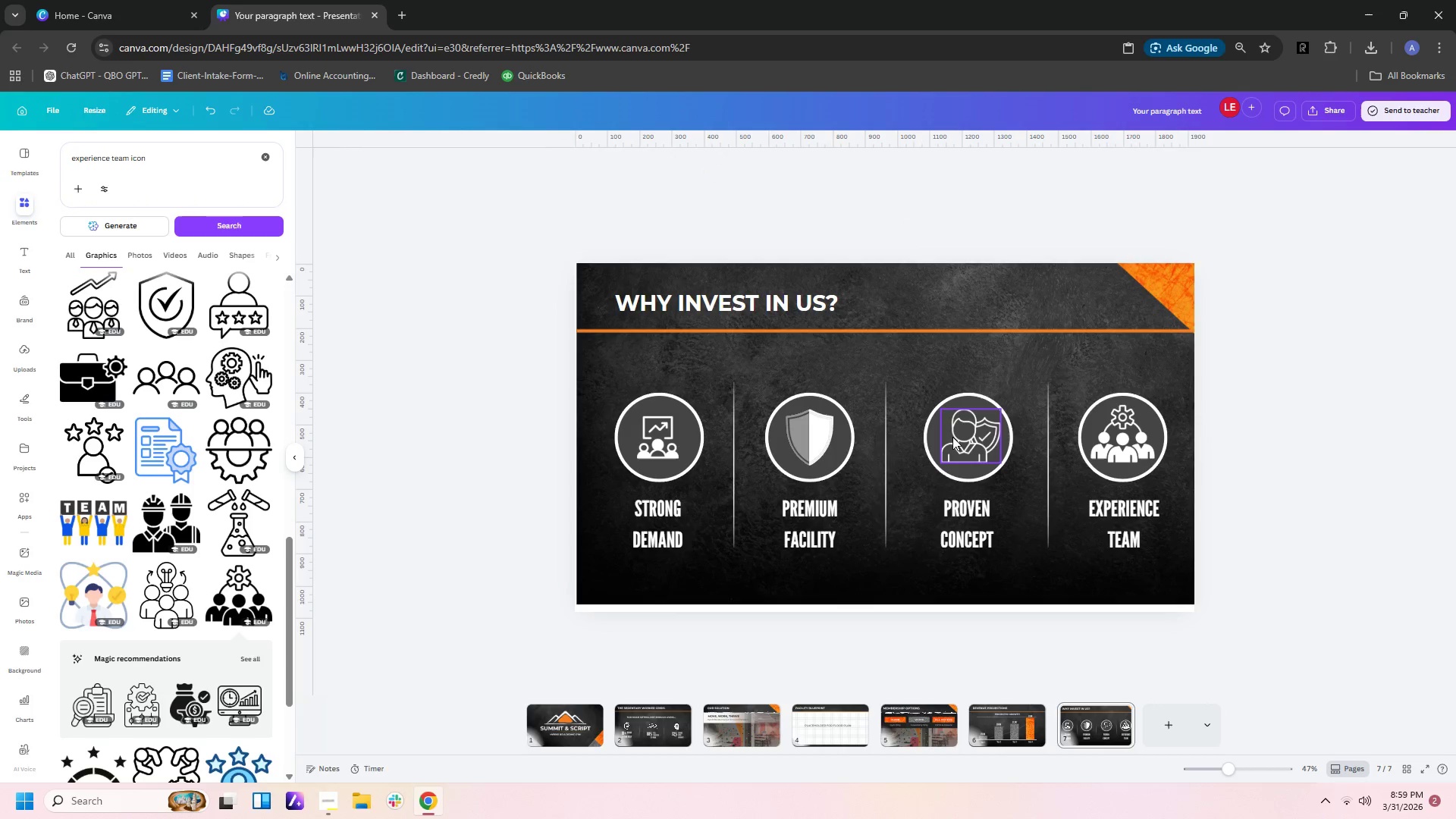 
left_click([827, 431])
 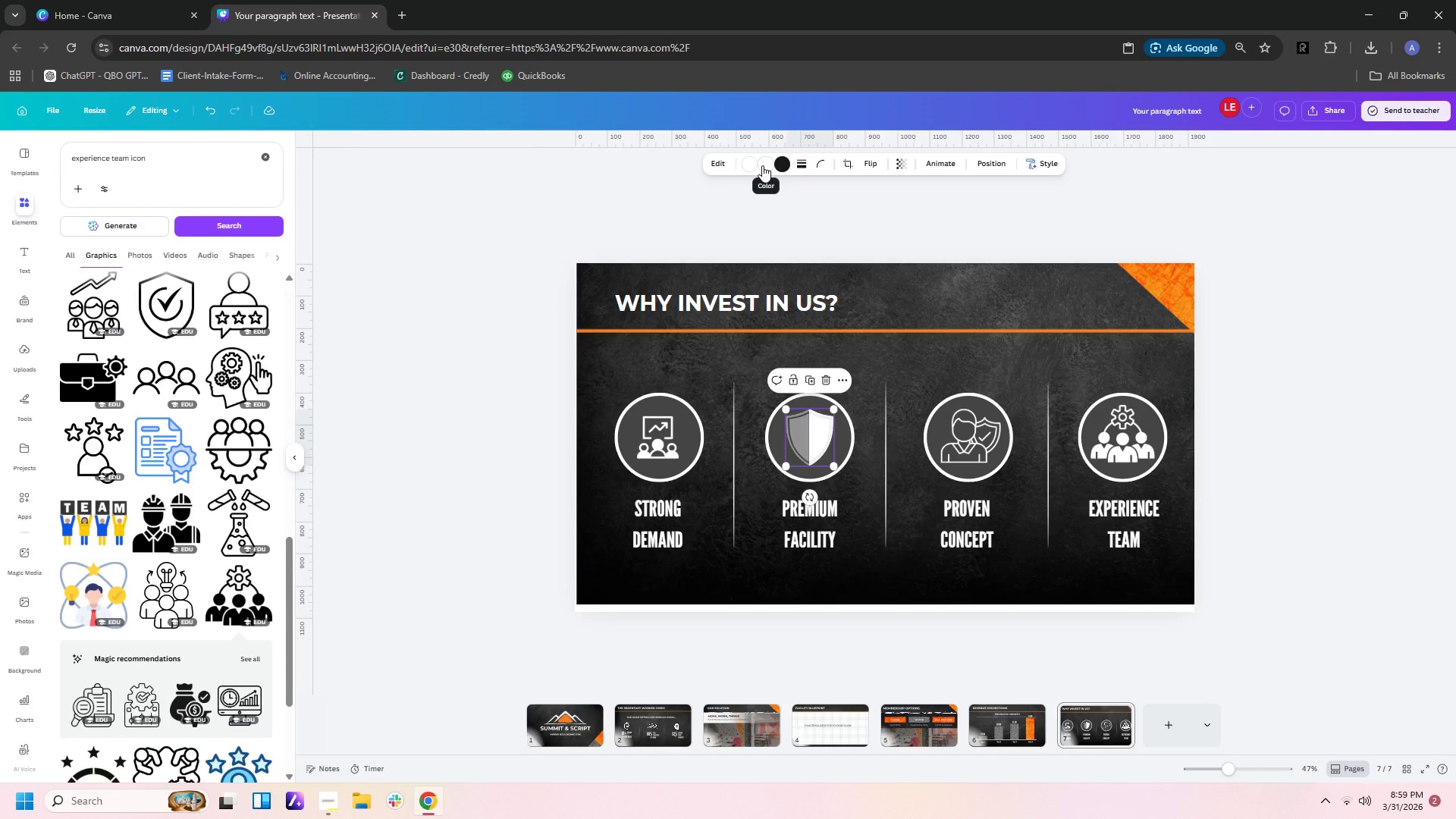 
left_click([762, 165])
 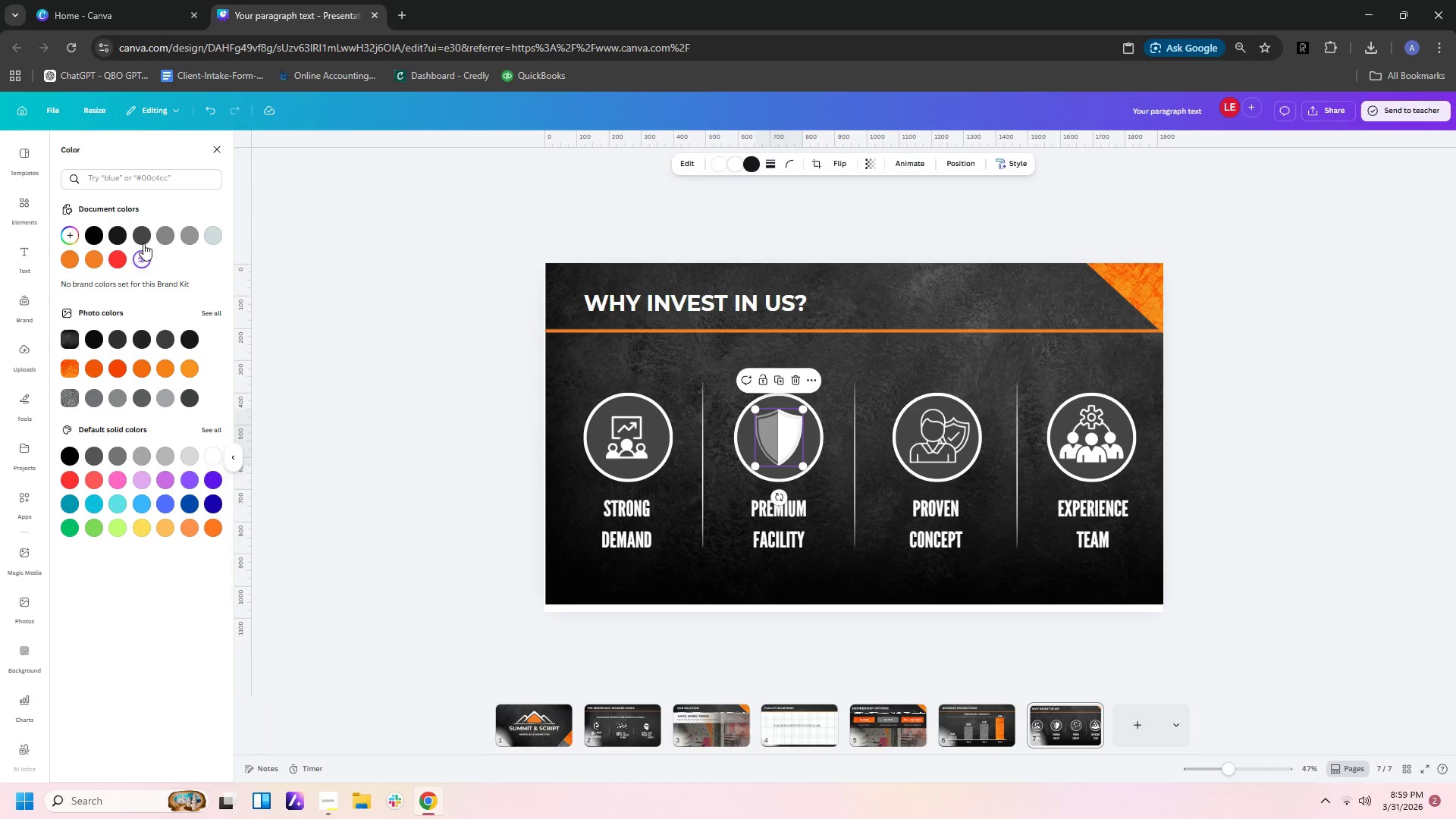 
left_click([150, 234])
 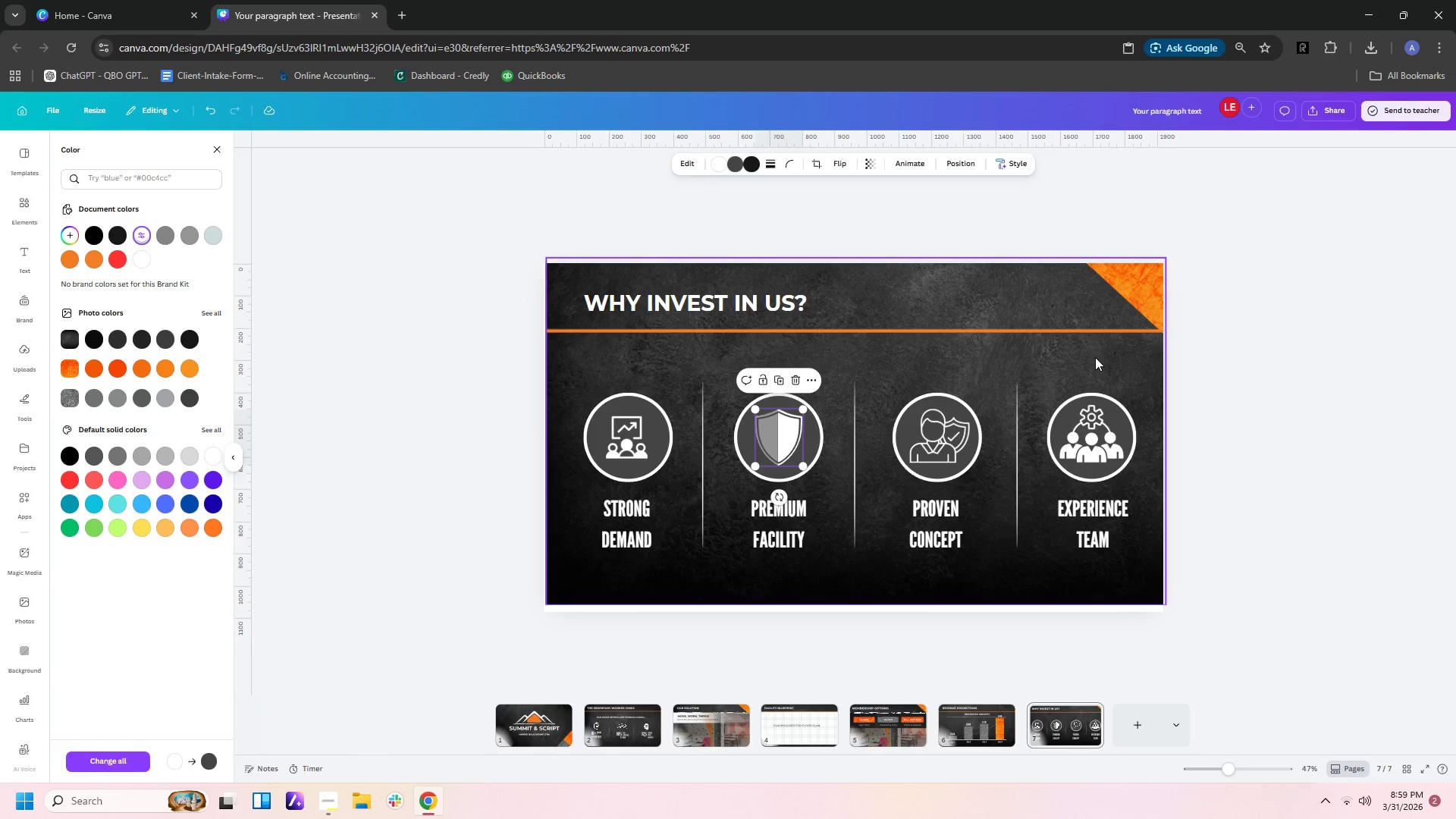 
double_click([1330, 374])
 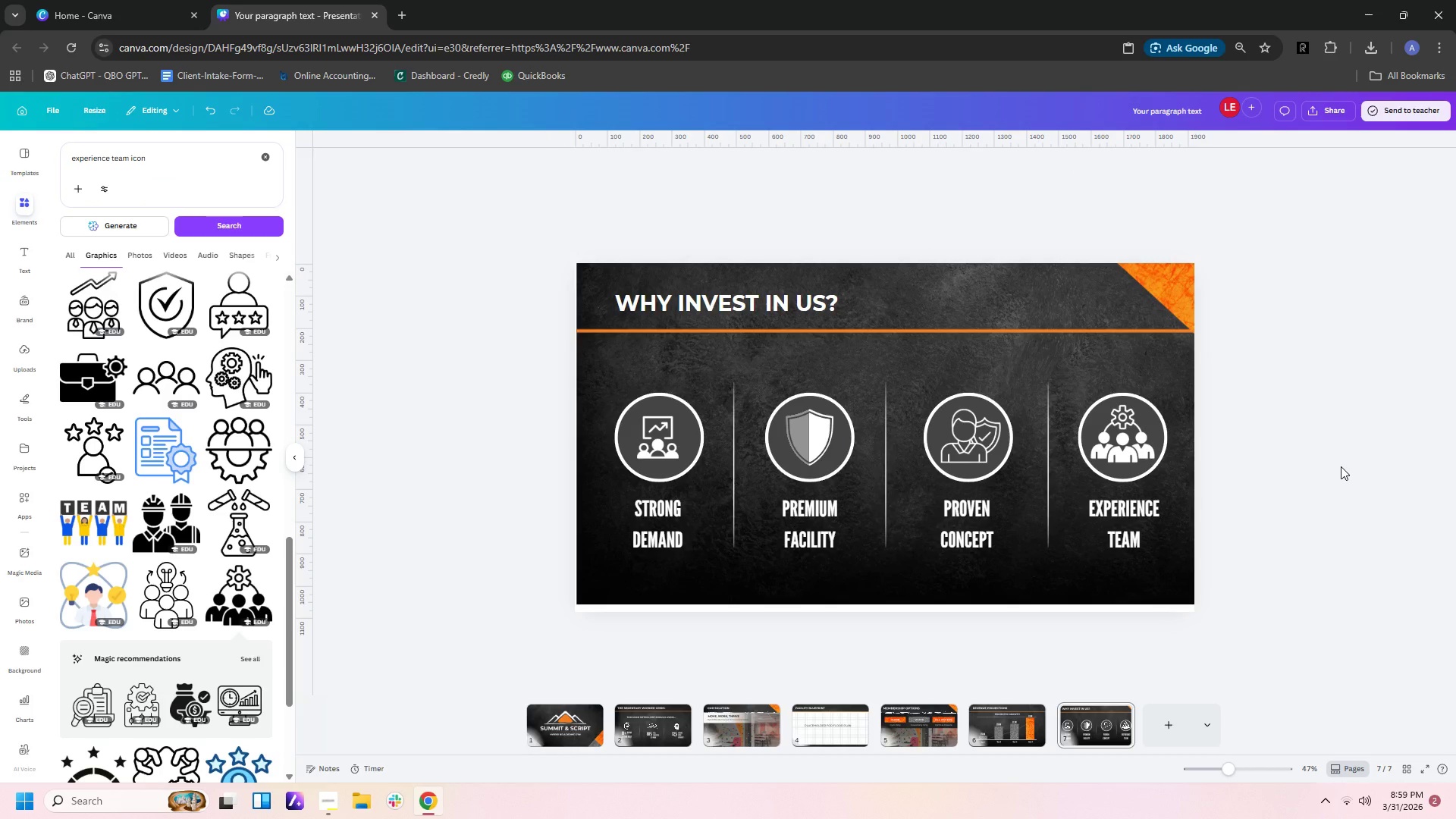 
scroll: coordinate [1341, 466], scroll_direction: down, amount: 1.0
 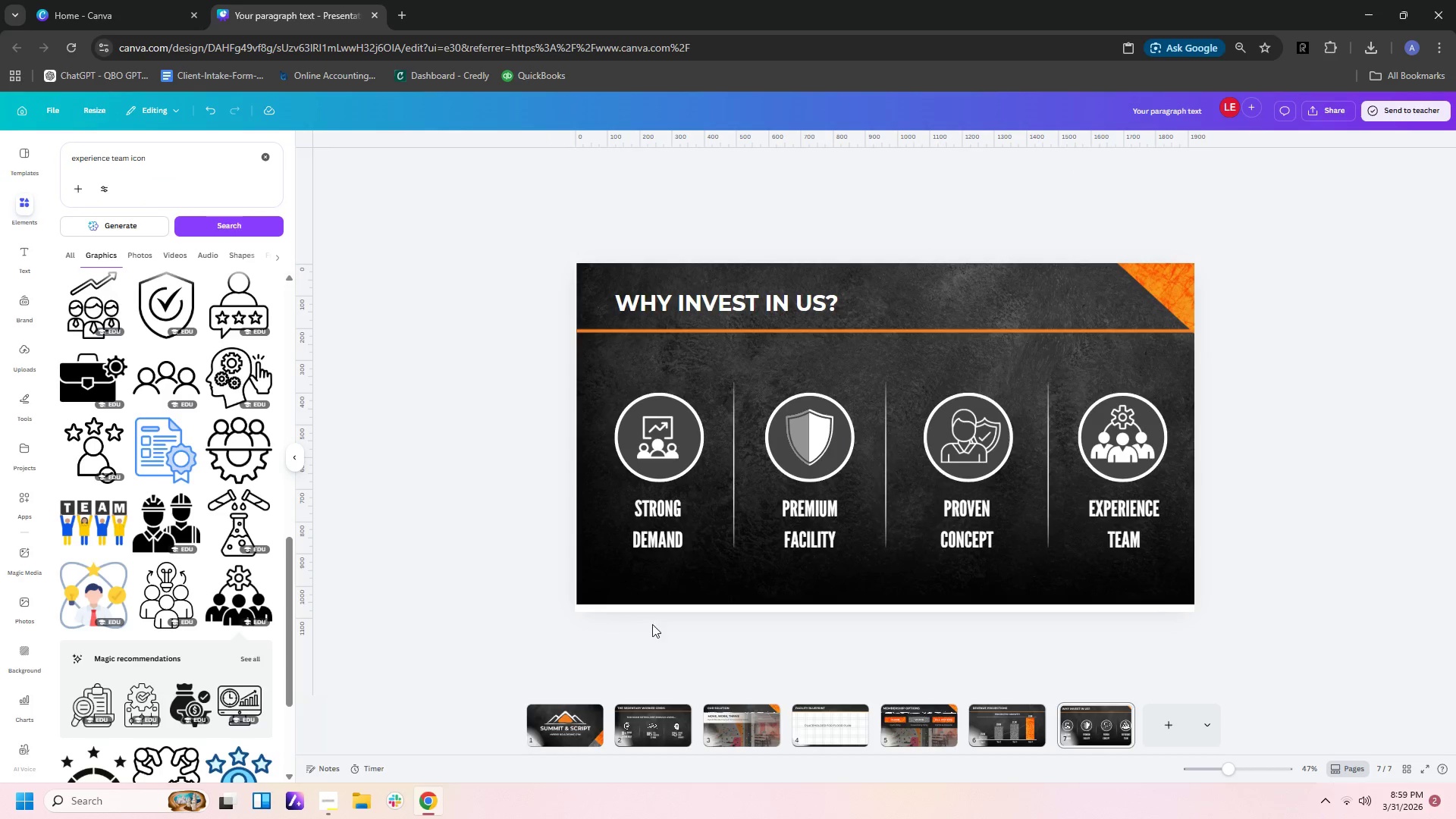 
left_click([698, 579])
 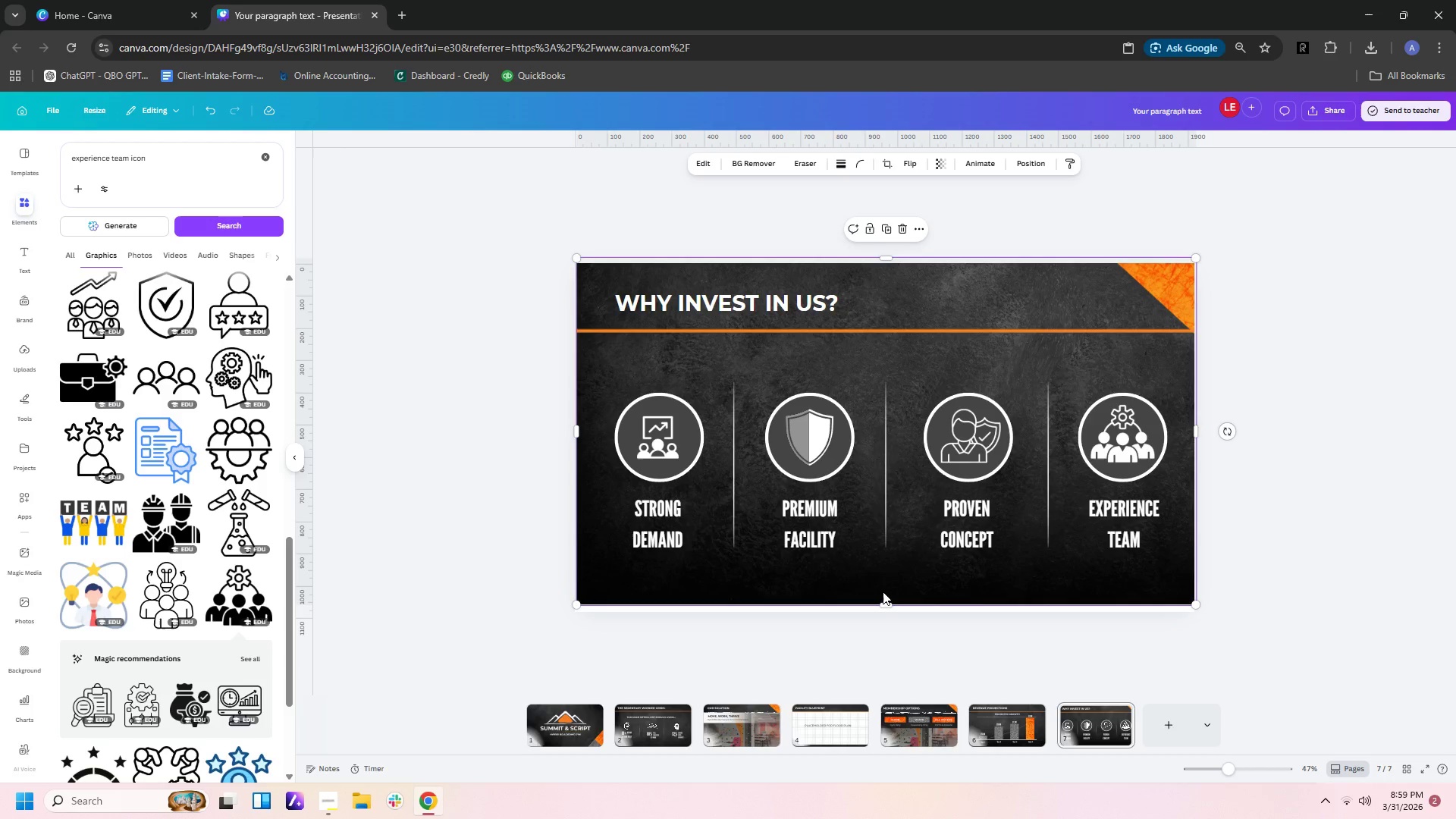 
left_click_drag(start_coordinate=[879, 590], to_coordinate=[879, 600])
 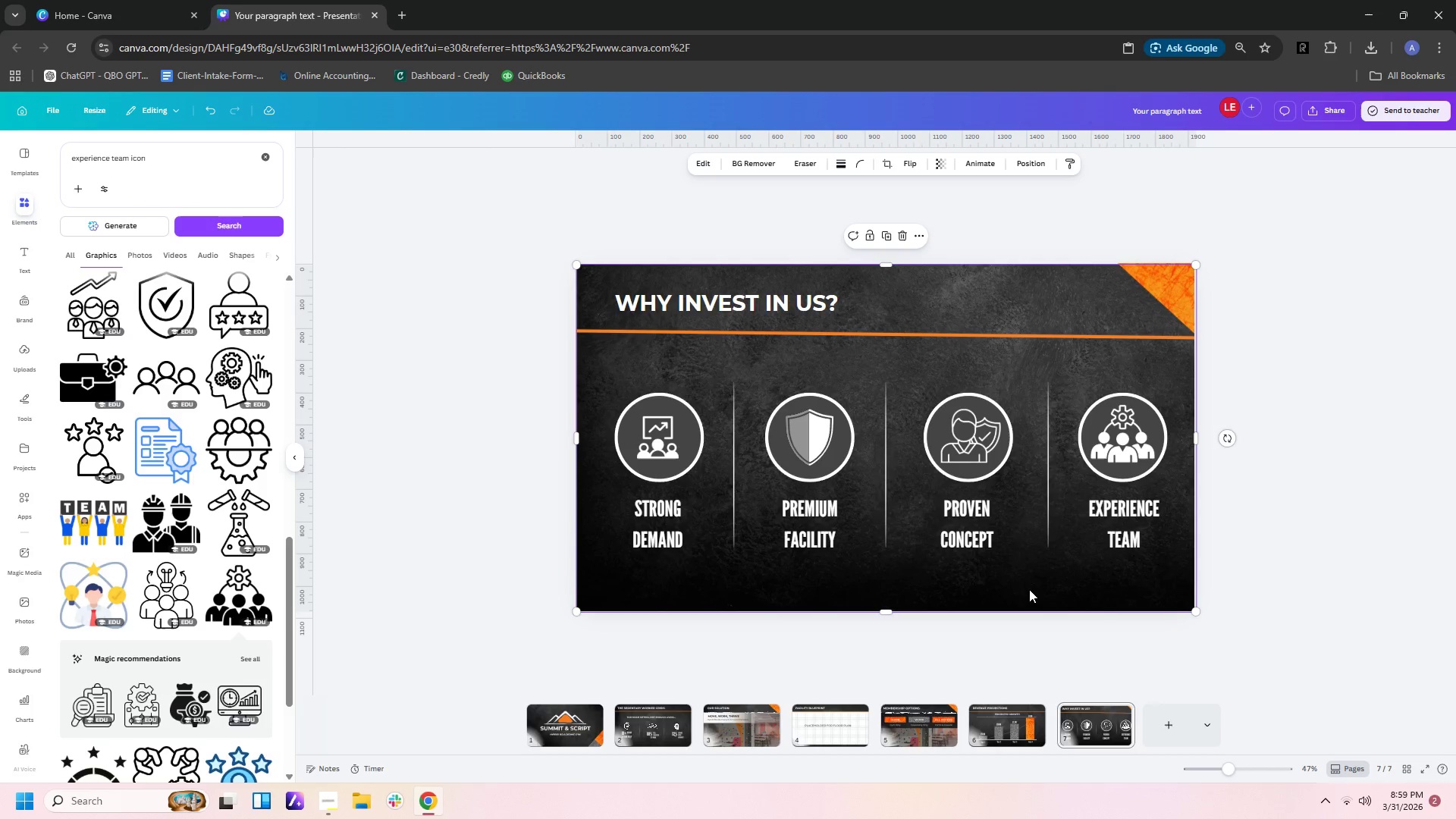 
right_click([1029, 589])
 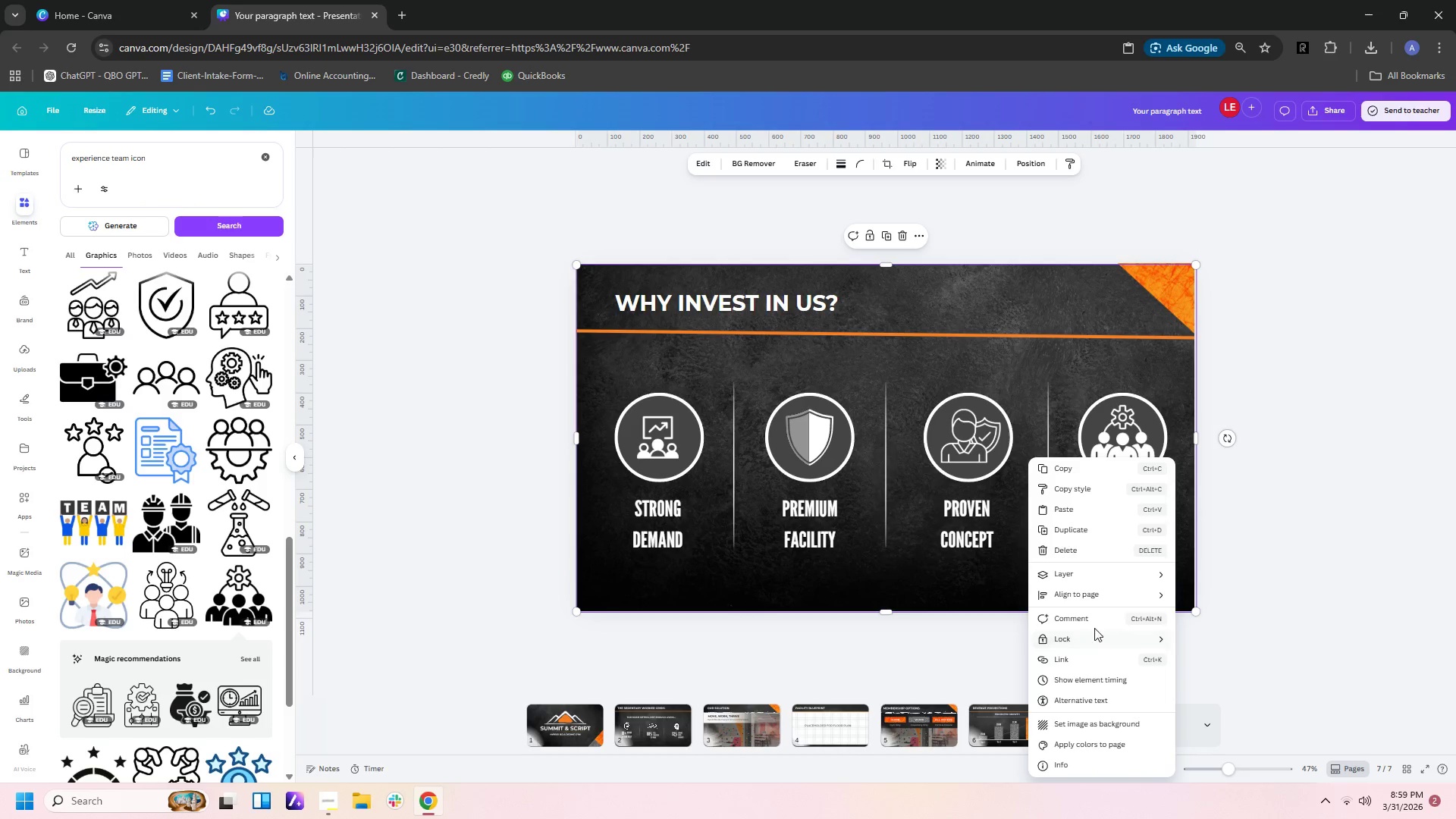 
left_click([1090, 642])
 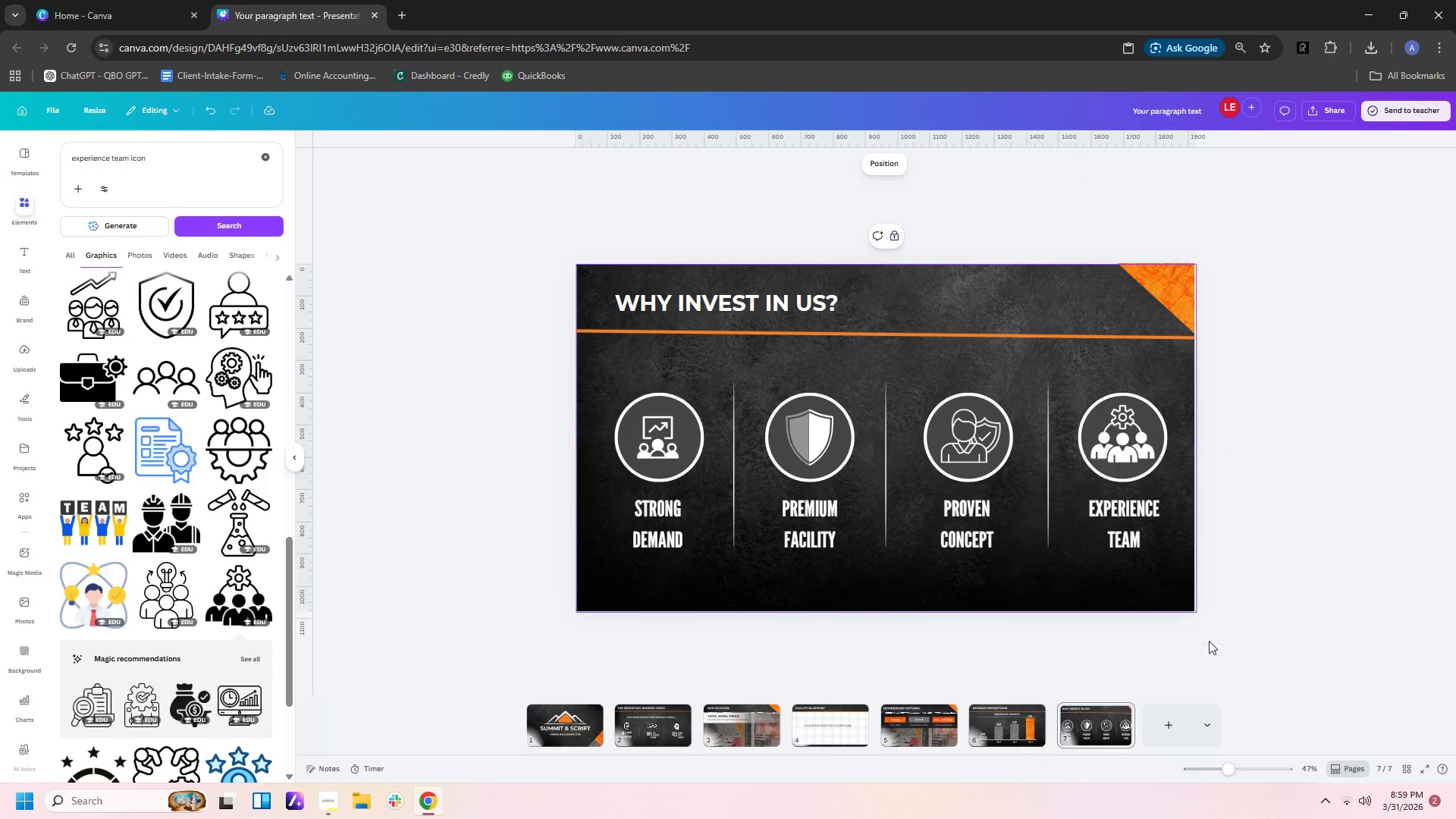 
double_click([1273, 628])
 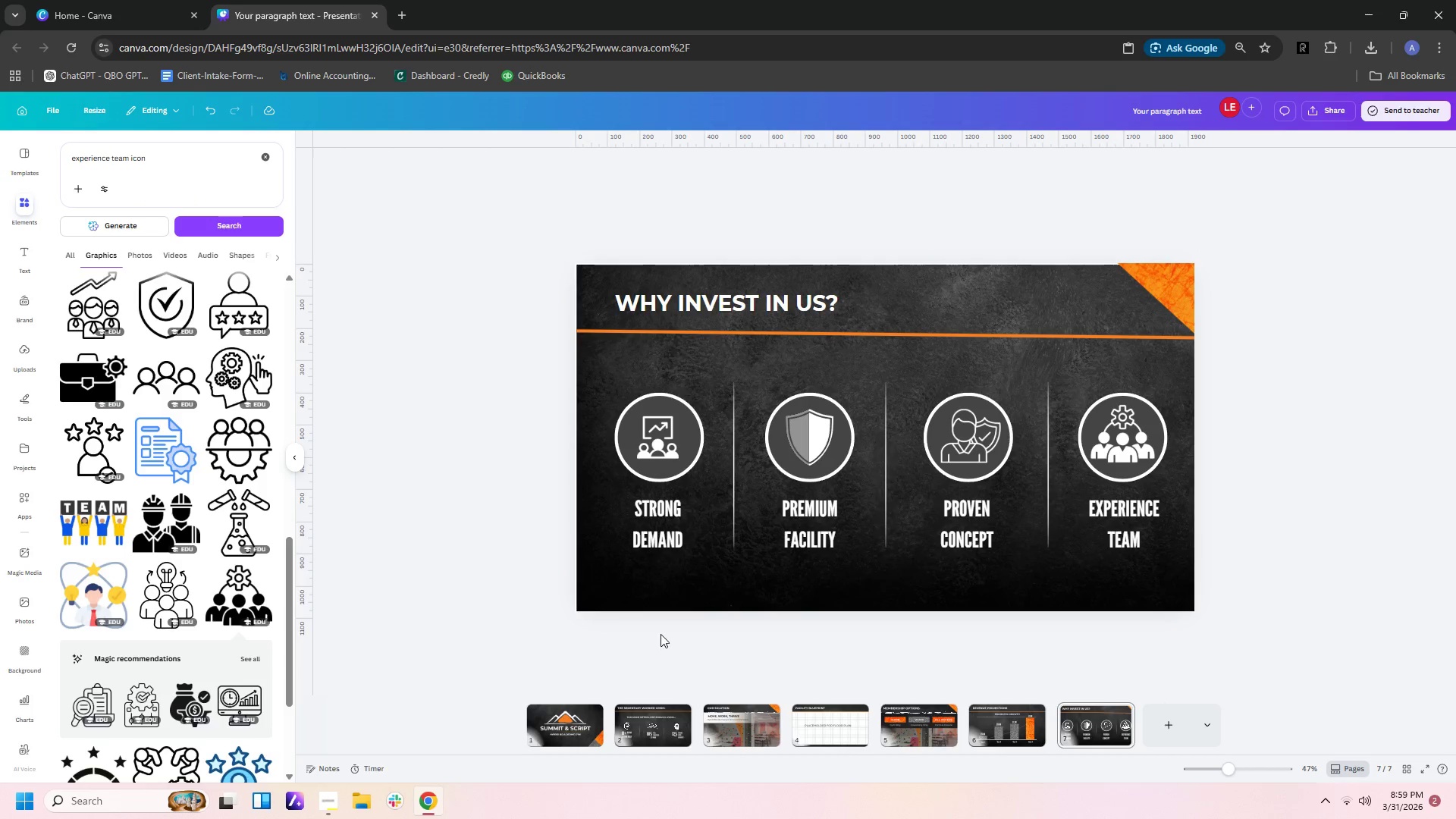 
left_click_drag(start_coordinate=[686, 640], to_coordinate=[654, 397])
 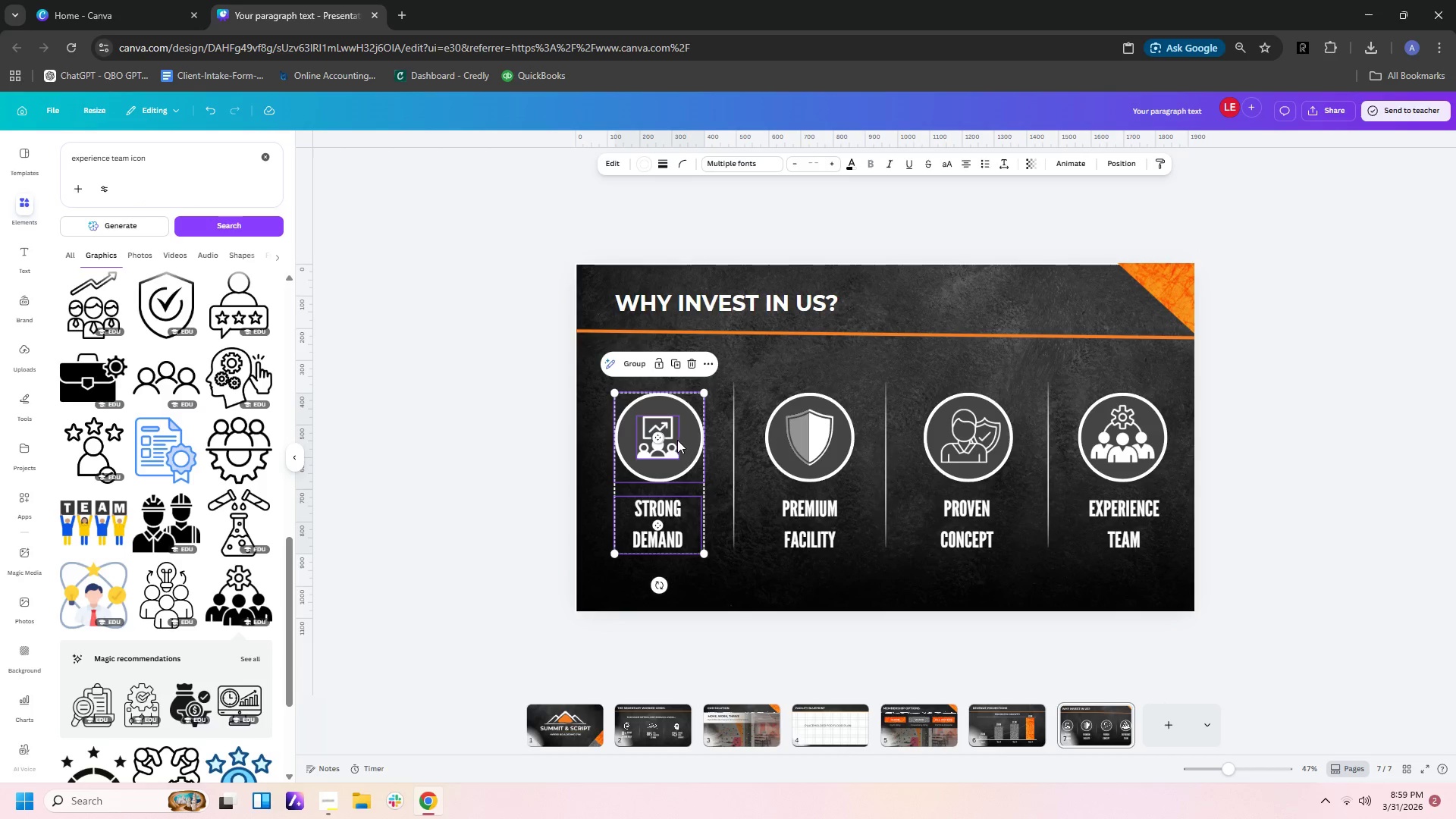 
left_click_drag(start_coordinate=[677, 440], to_coordinate=[677, 431])
 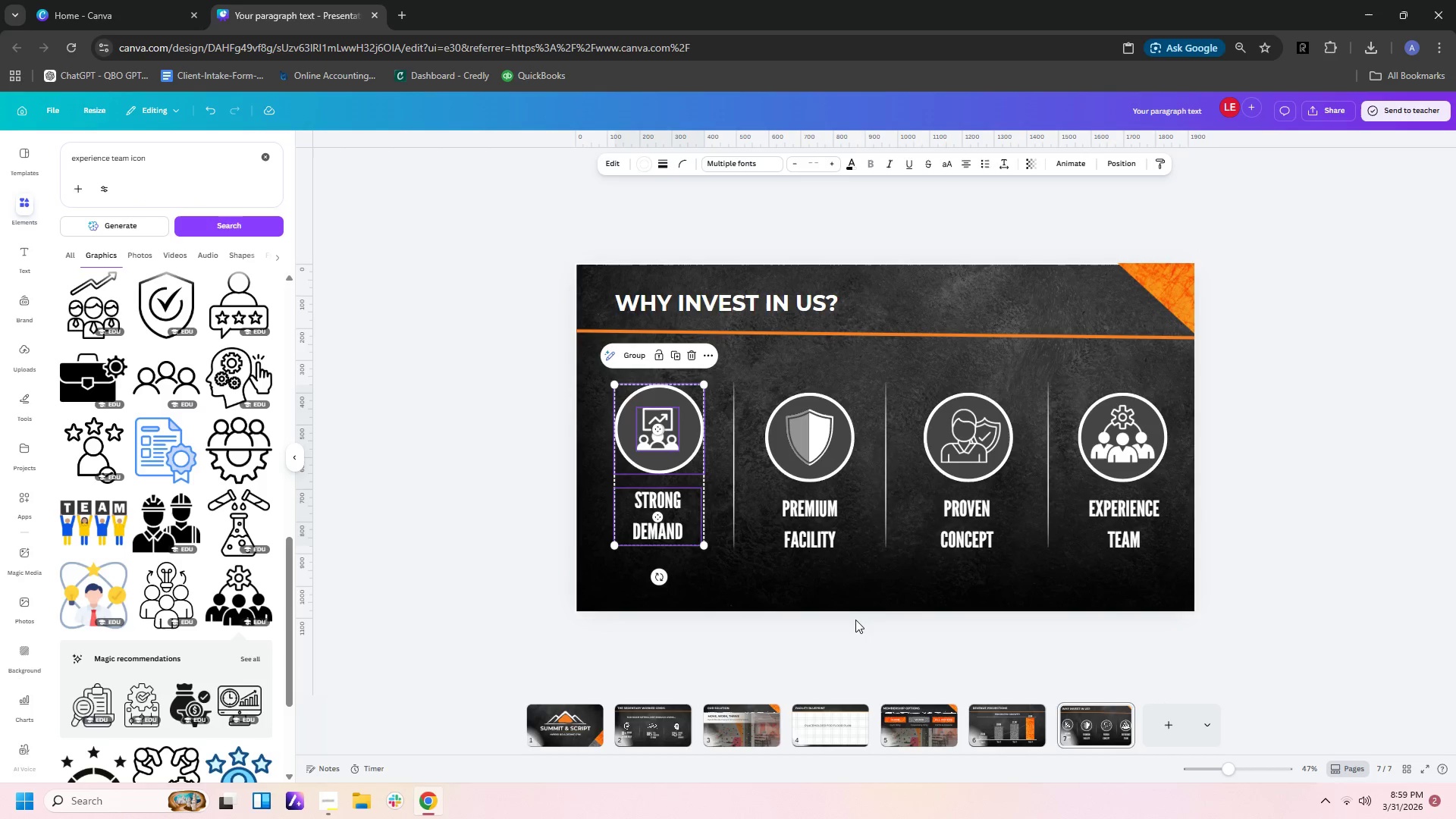 
left_click_drag(start_coordinate=[852, 629], to_coordinate=[806, 387])
 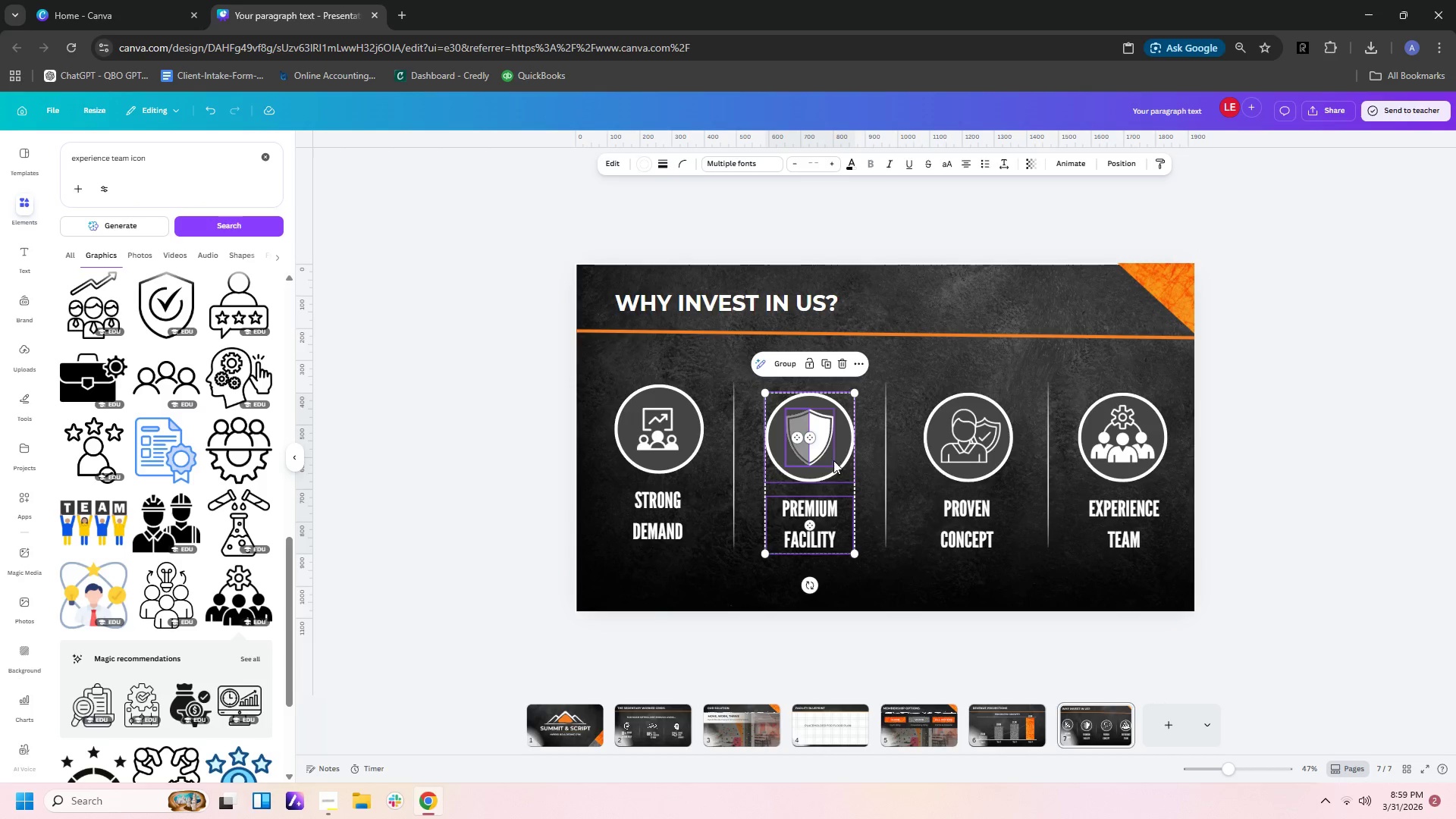 
left_click_drag(start_coordinate=[833, 460], to_coordinate=[833, 452])
 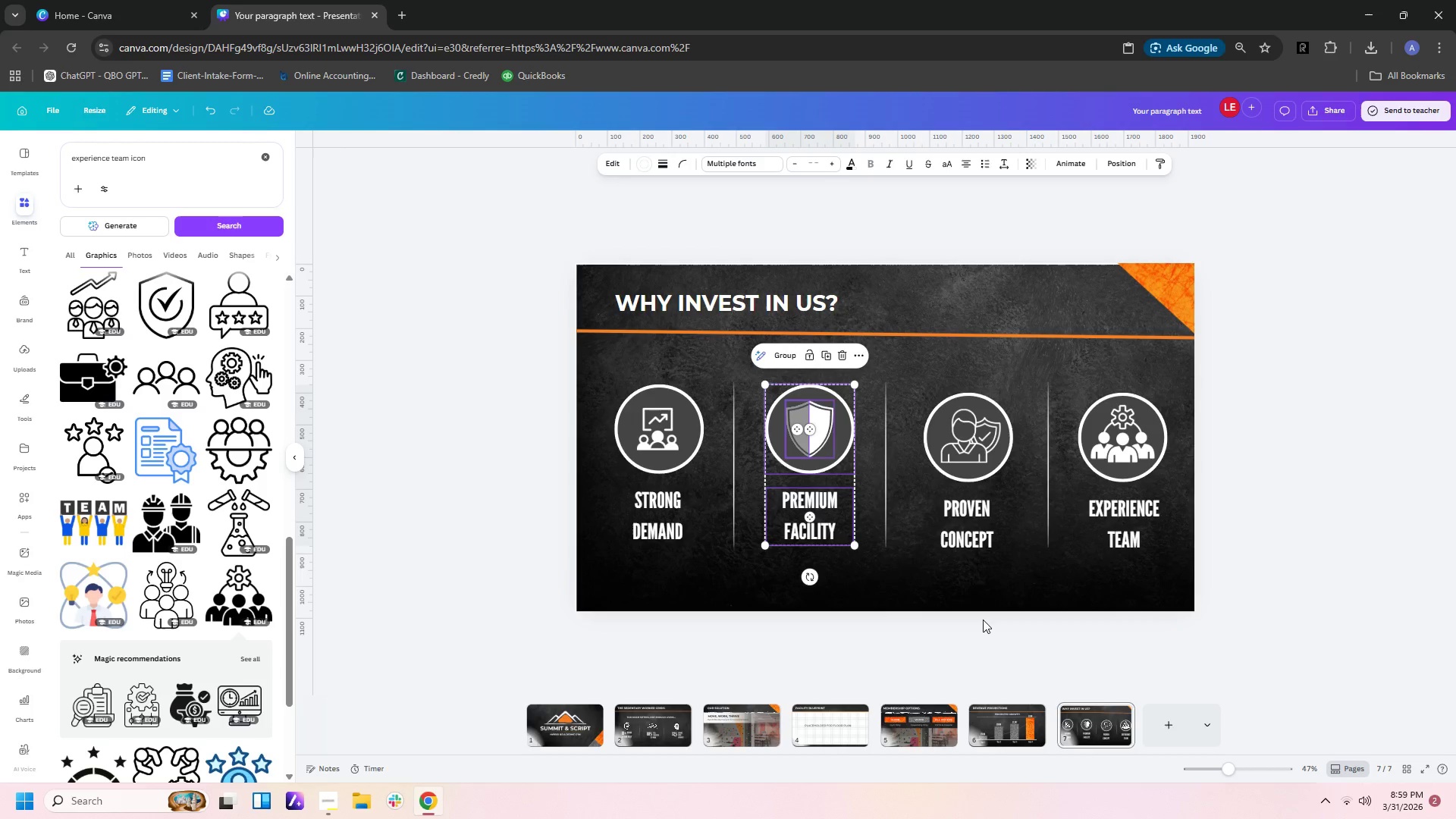 
left_click_drag(start_coordinate=[990, 642], to_coordinate=[958, 424])
 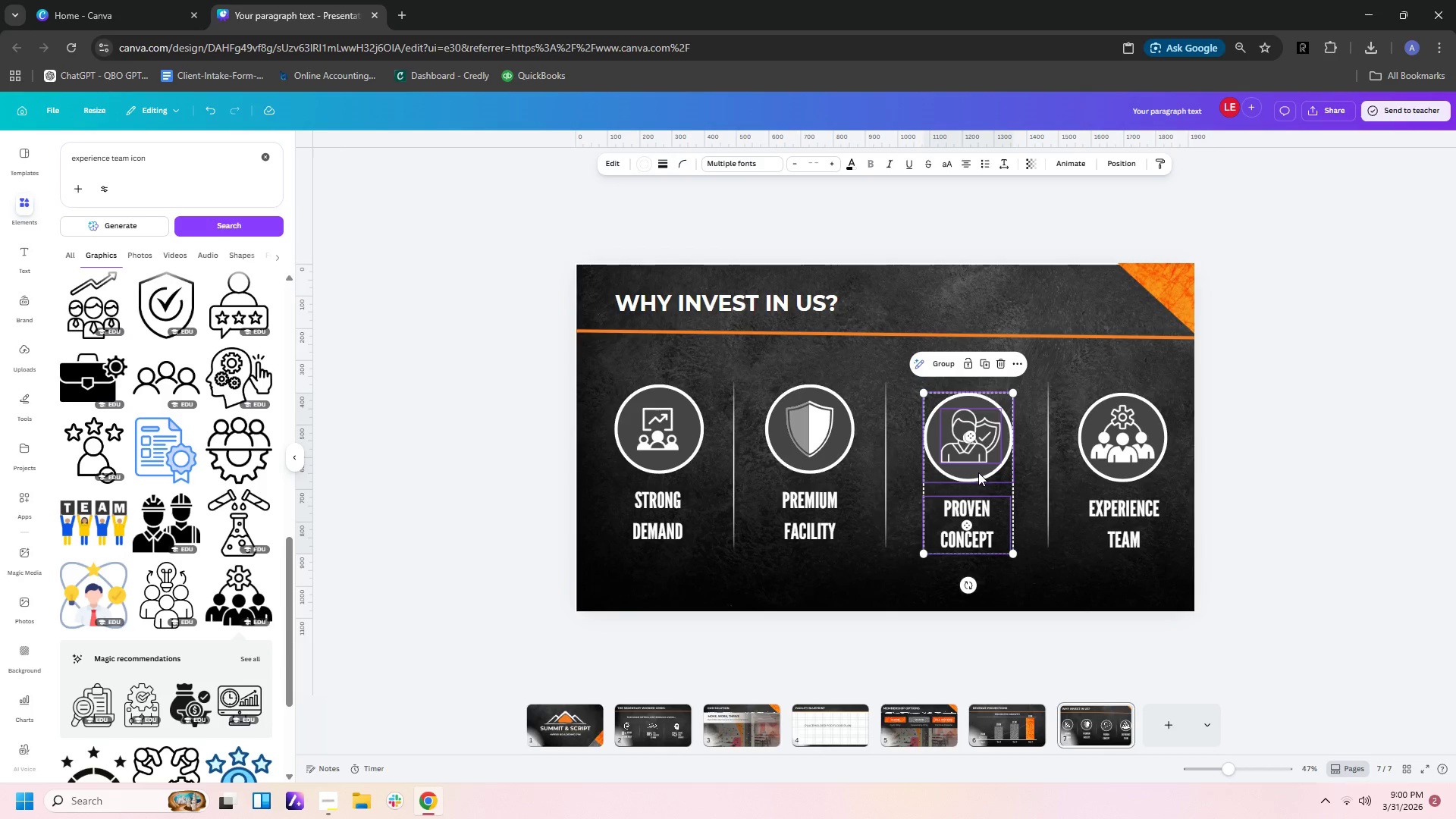 
left_click_drag(start_coordinate=[978, 472], to_coordinate=[978, 464])
 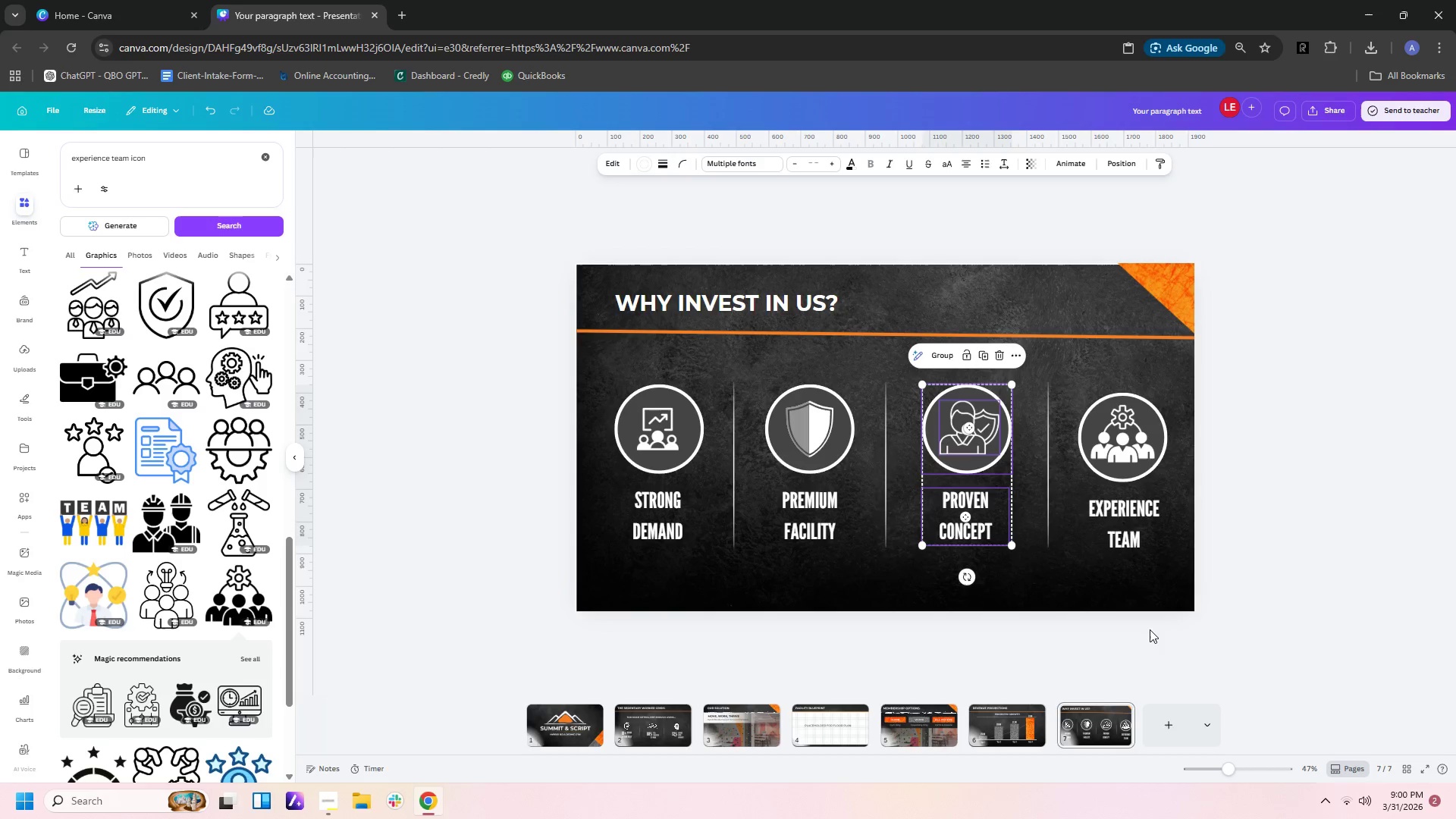 
left_click_drag(start_coordinate=[1147, 634], to_coordinate=[1117, 394])
 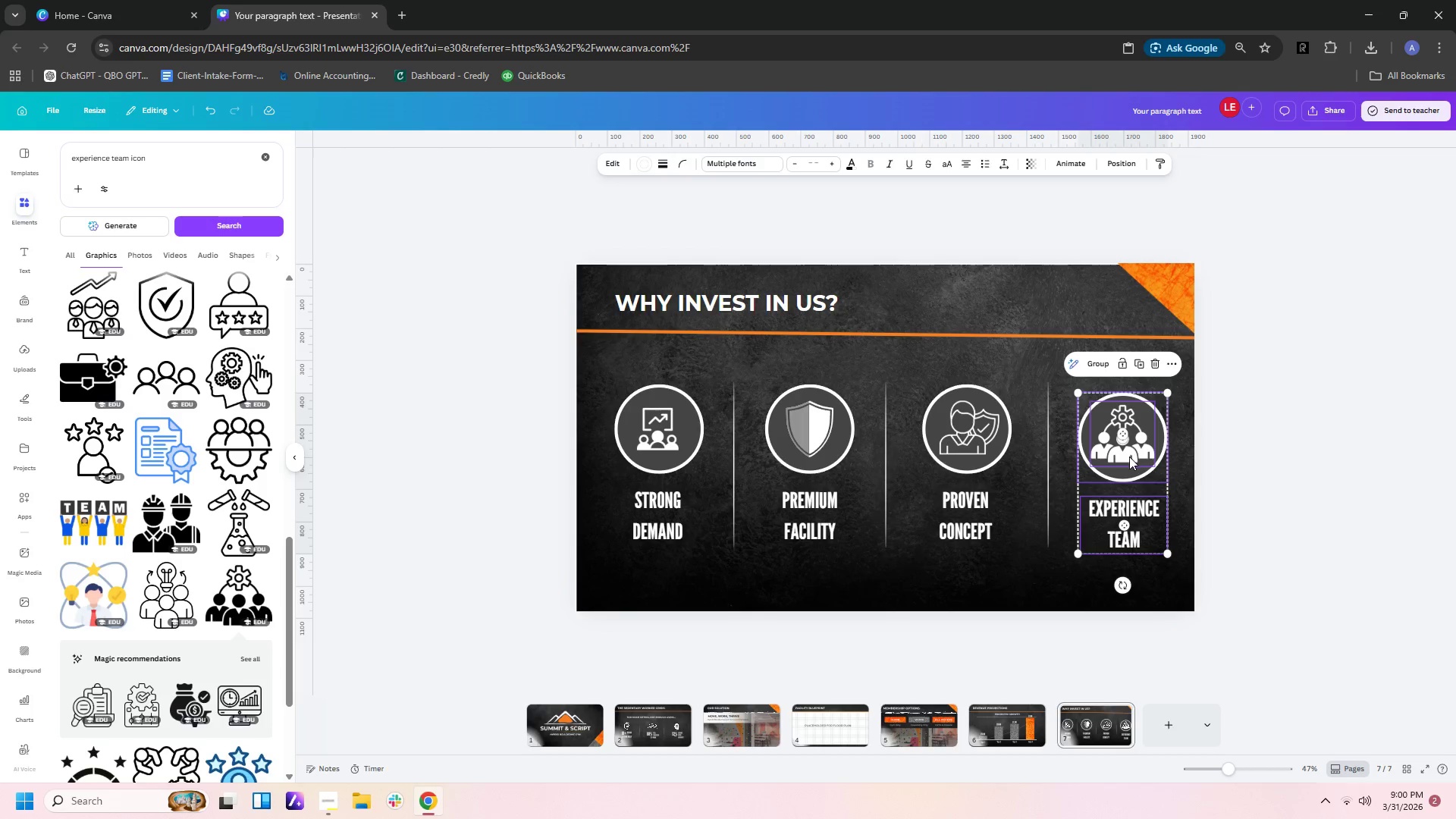 
left_click_drag(start_coordinate=[1129, 457], to_coordinate=[1128, 447])
 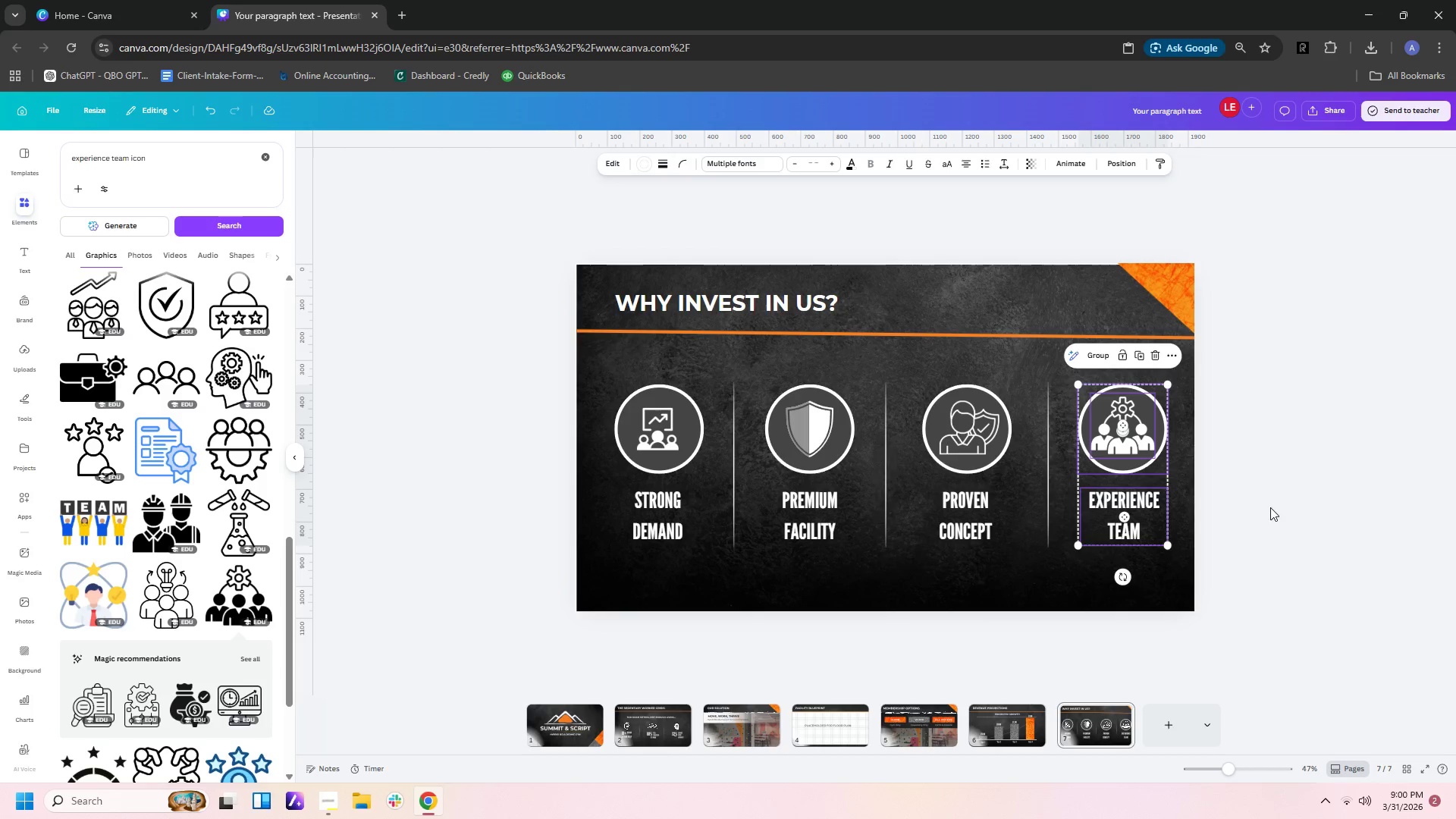 
left_click([1270, 507])
 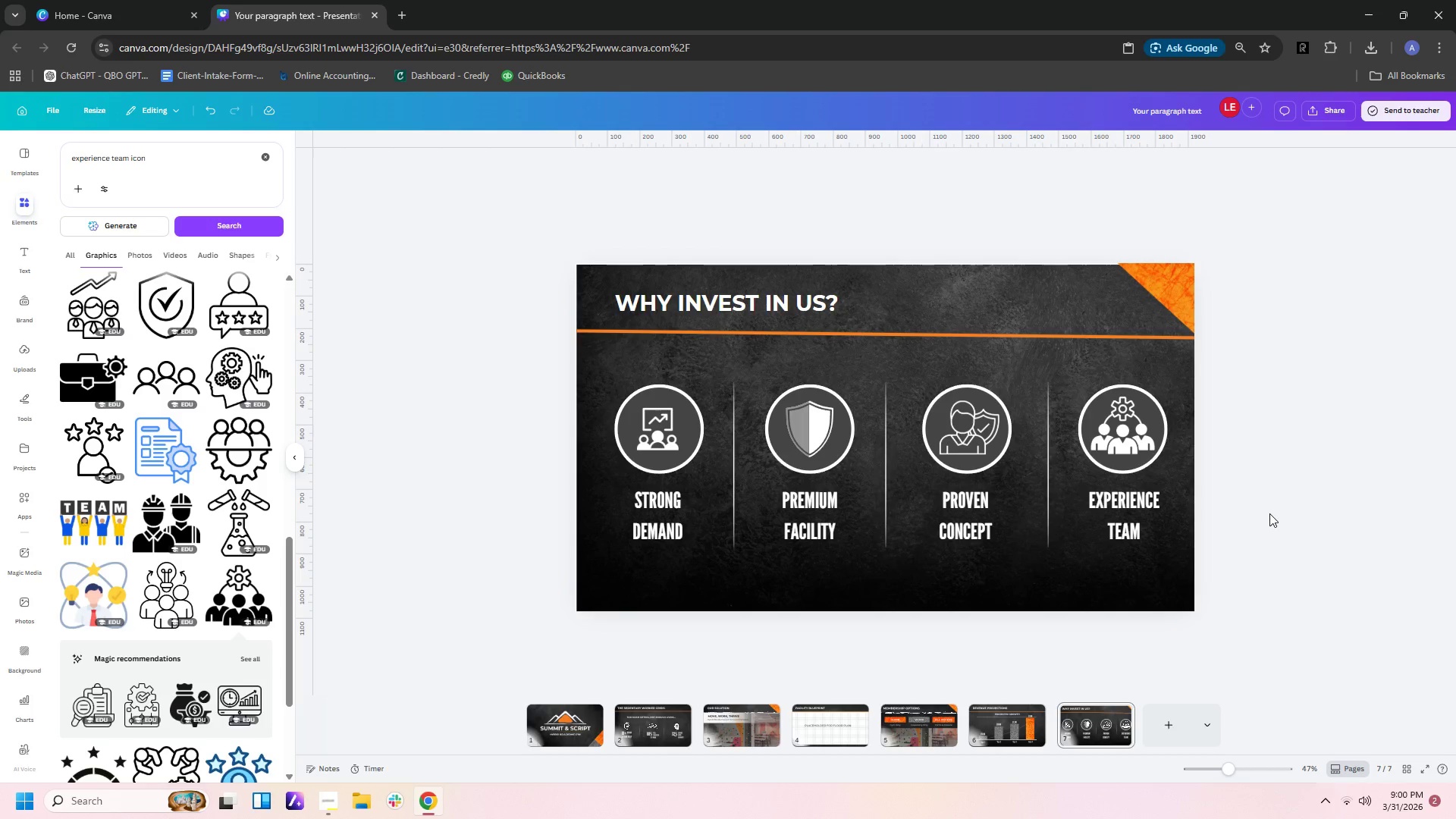 
left_click([1269, 513])
 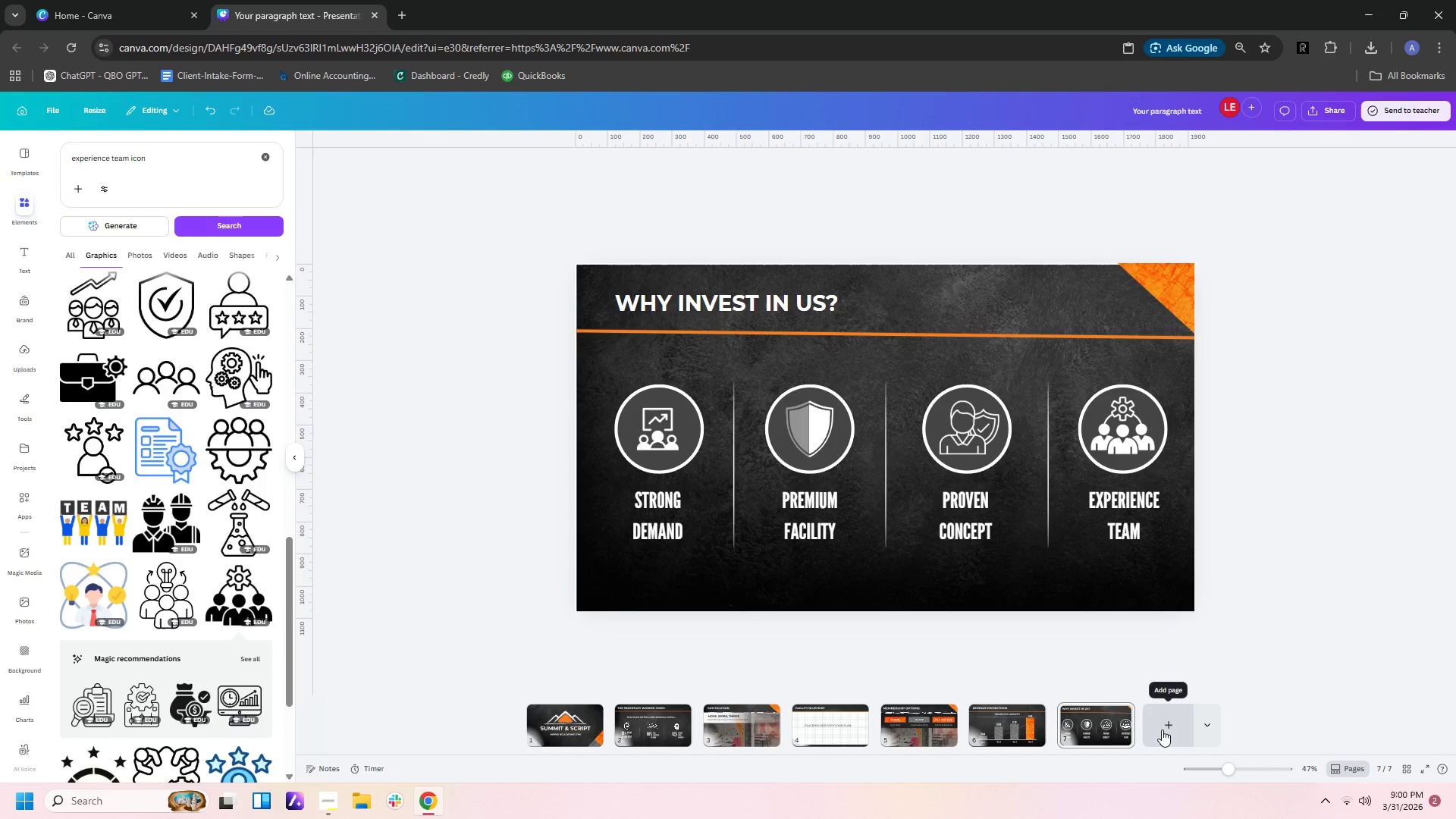 
left_click([1162, 730])
 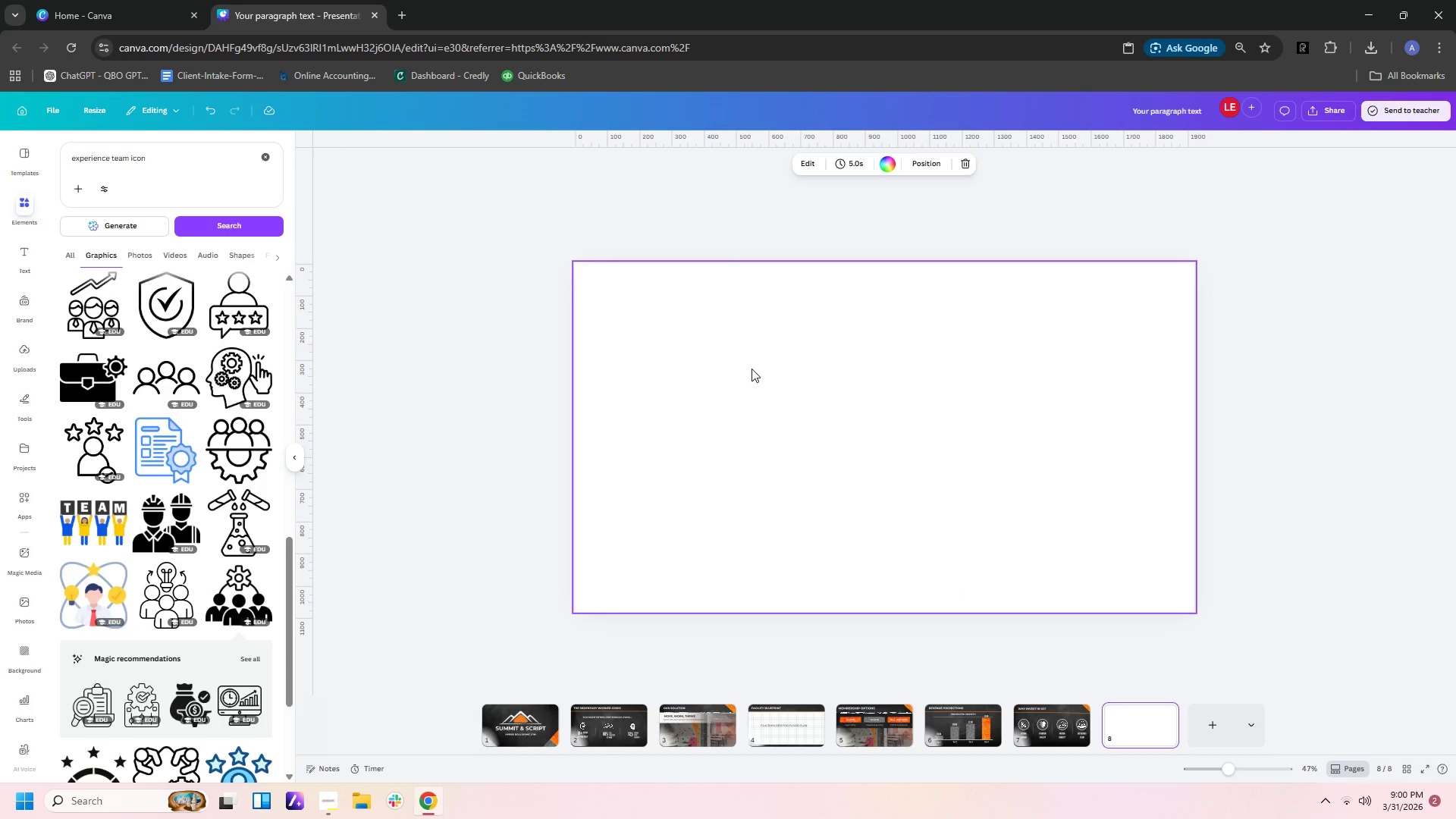 
wait(10.64)
 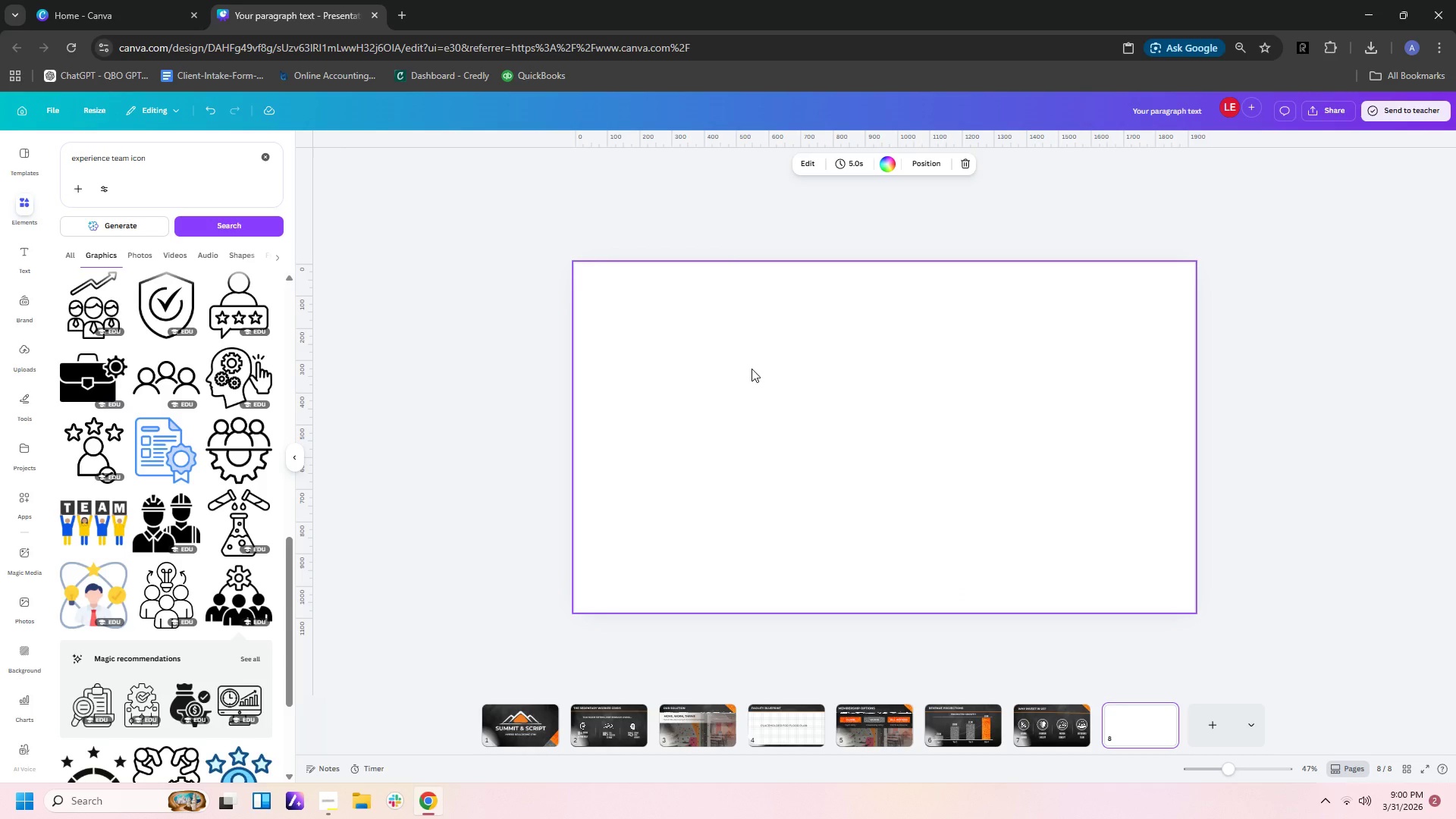 
left_click([1060, 736])
 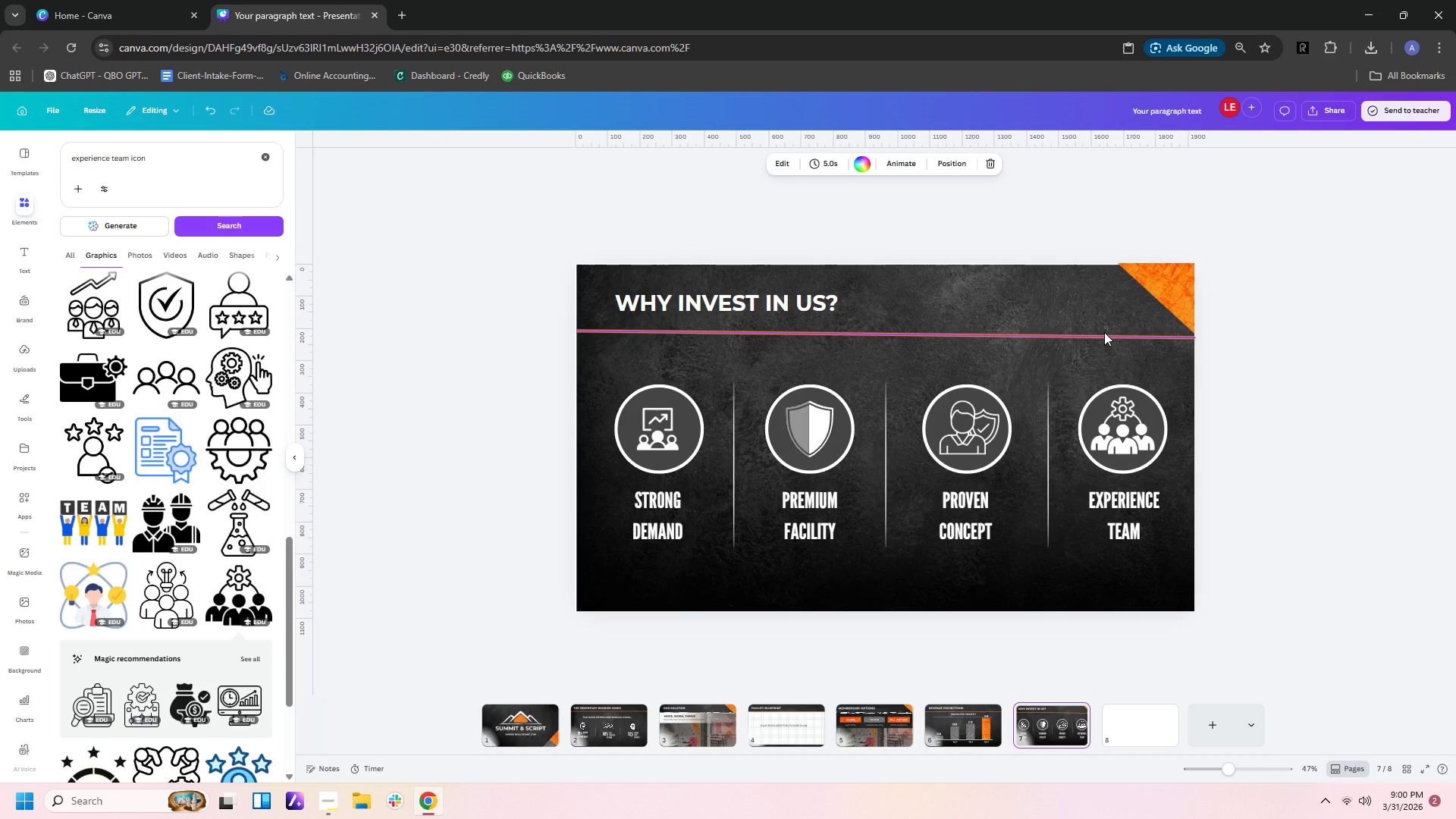 
left_click([1104, 332])
 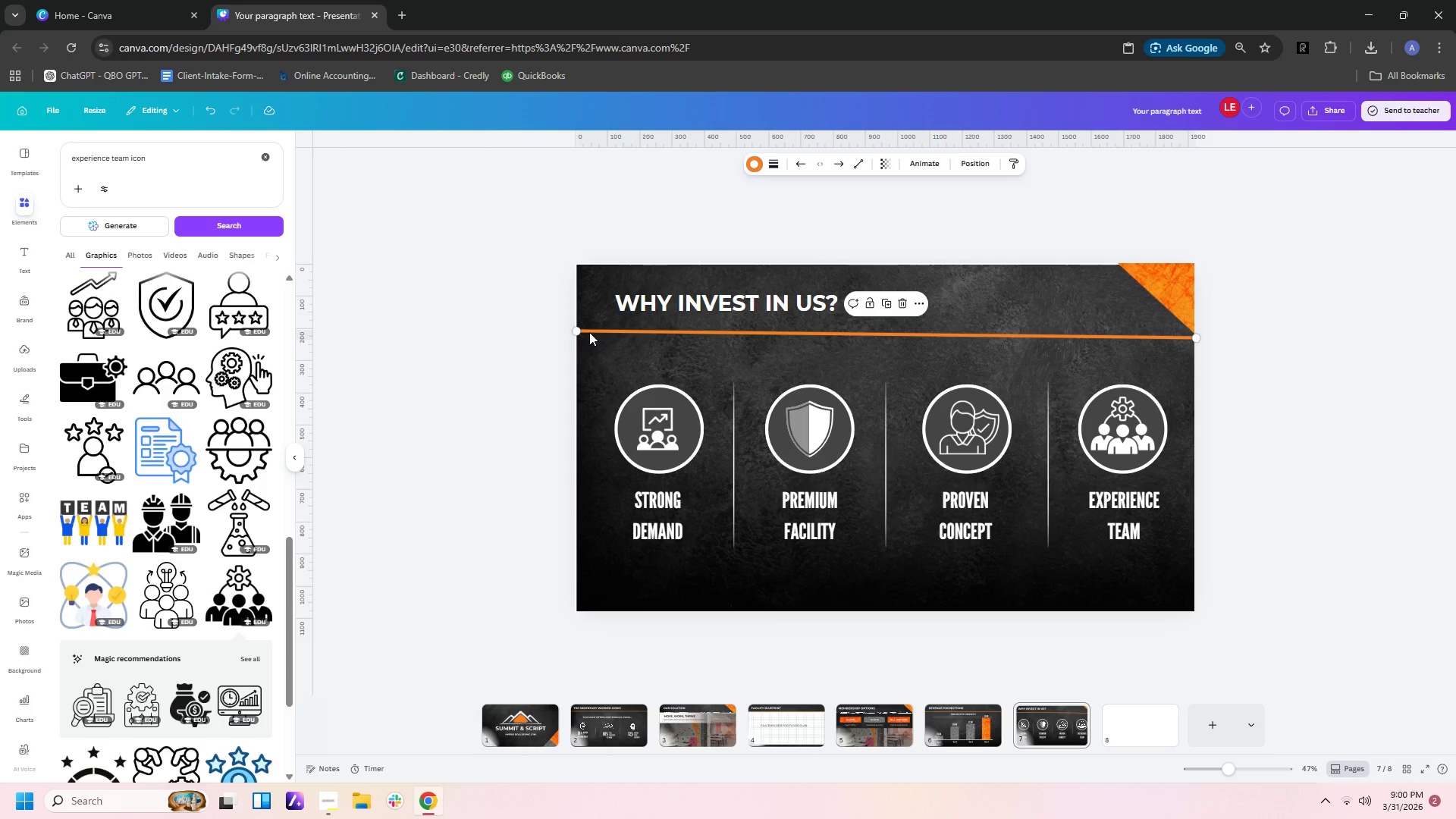 
left_click_drag(start_coordinate=[573, 331], to_coordinate=[573, 337])
 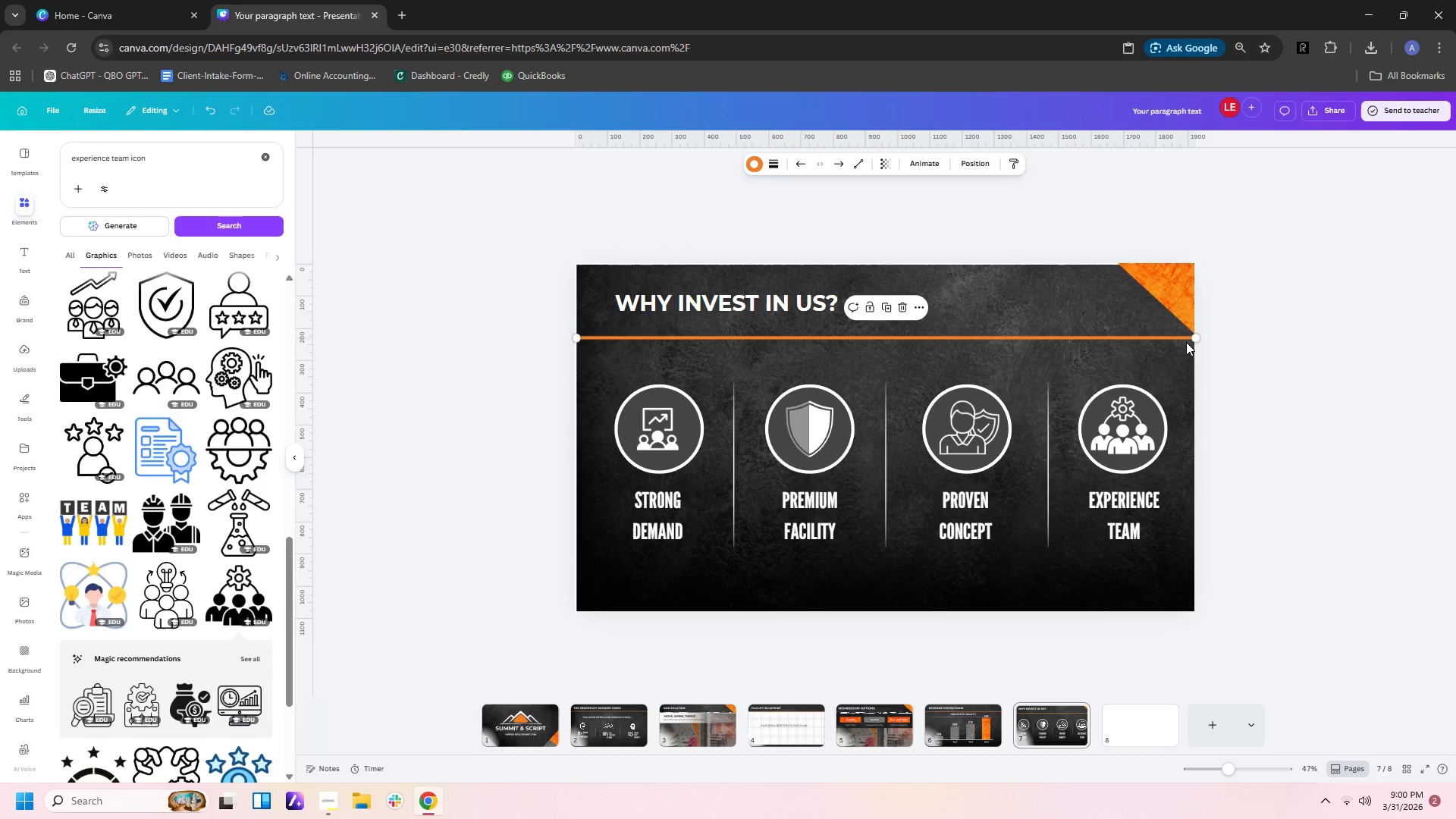 
left_click([1265, 366])
 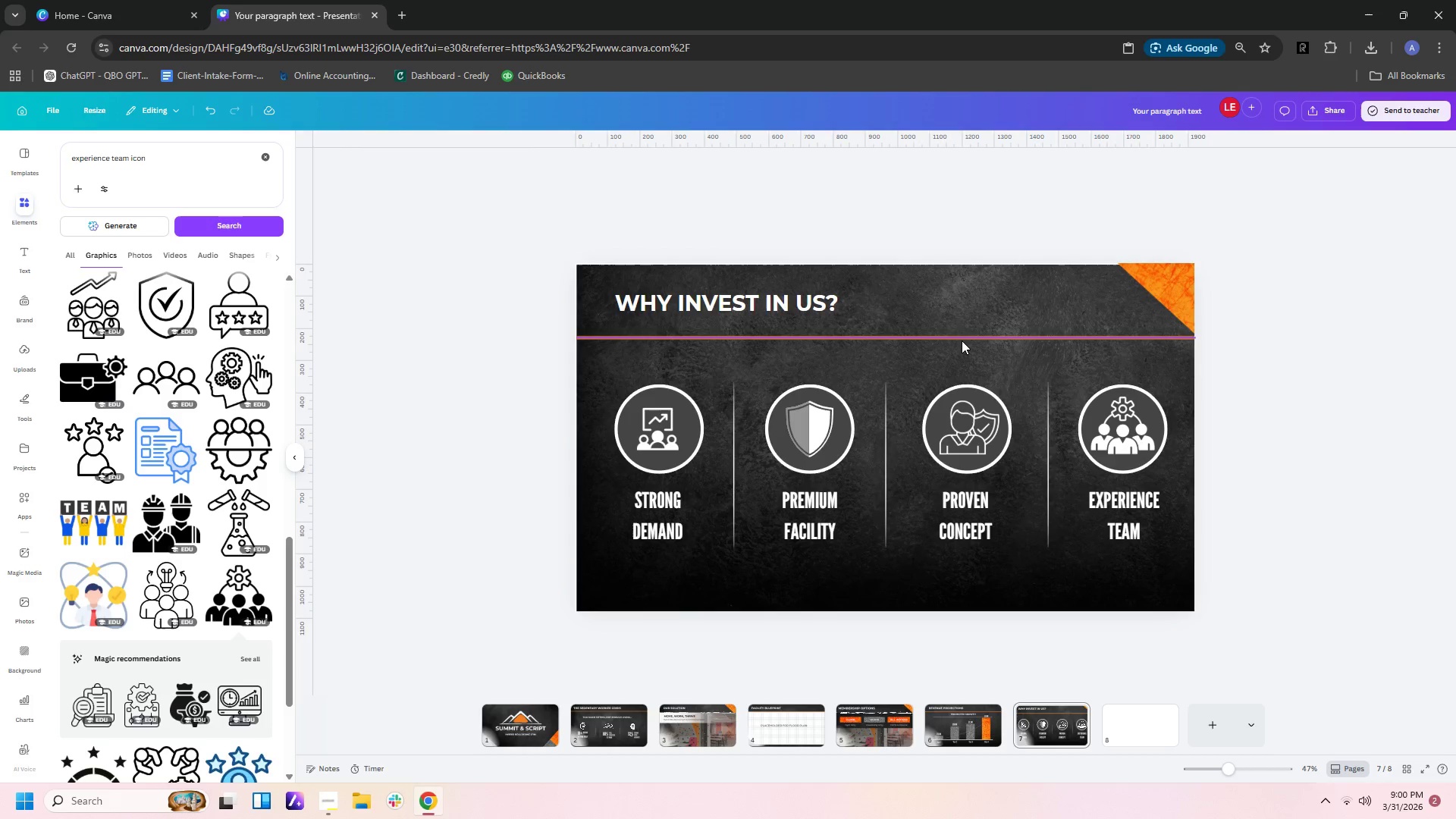 
left_click_drag(start_coordinate=[962, 339], to_coordinate=[962, 322])
 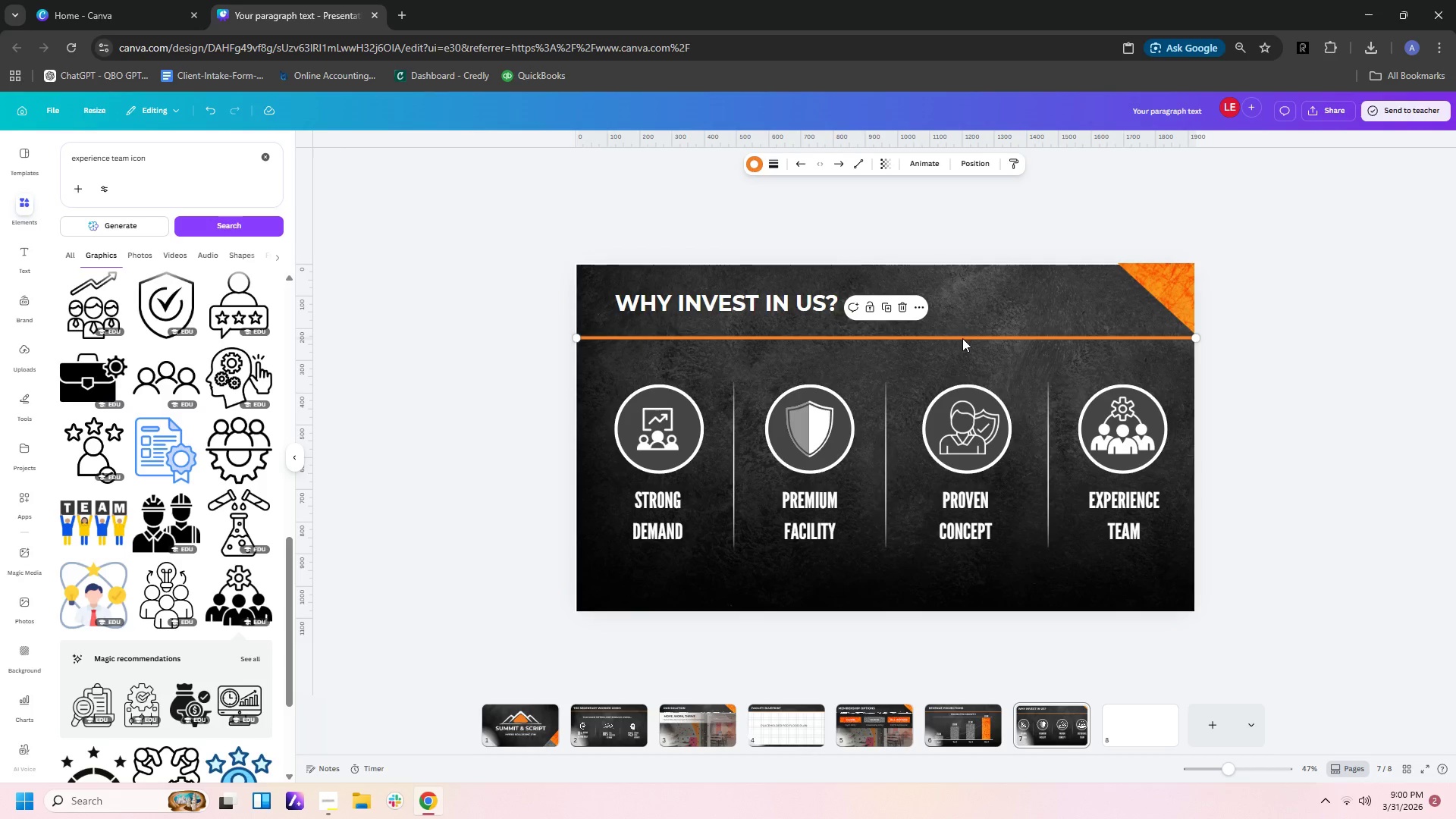 
left_click([962, 339])
 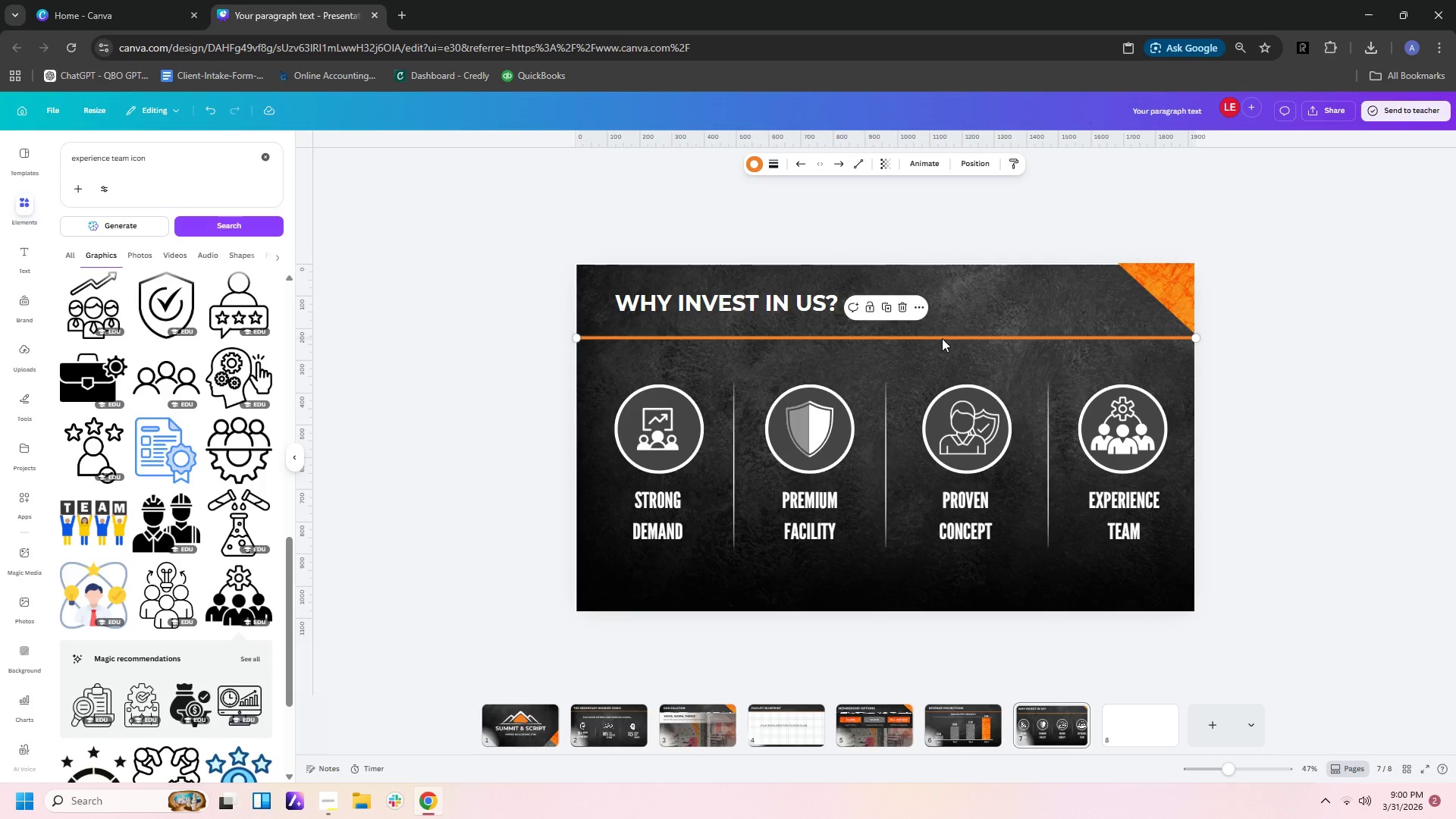 
left_click_drag(start_coordinate=[942, 338], to_coordinate=[943, 301])
 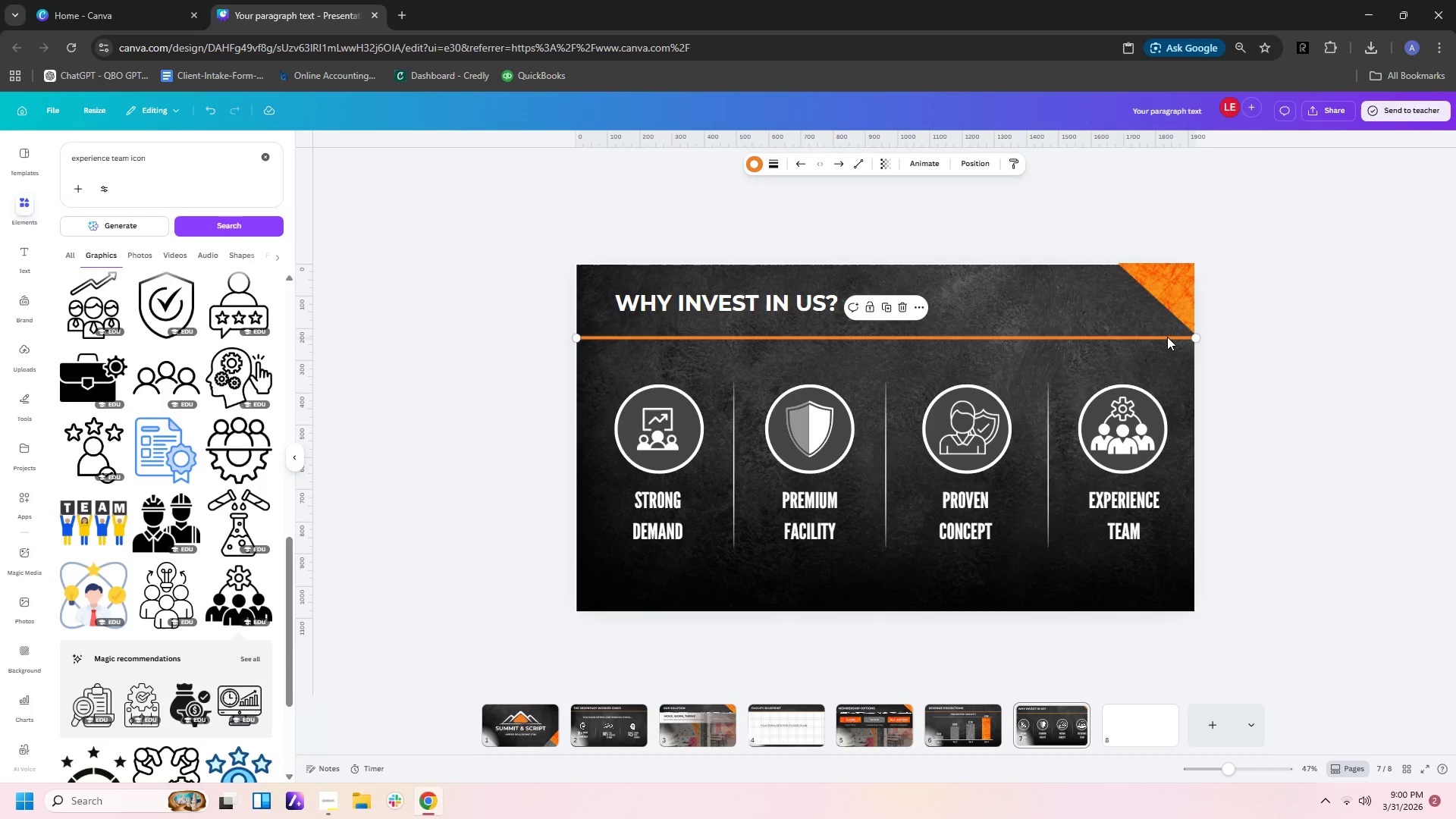 
right_click([1167, 337])
 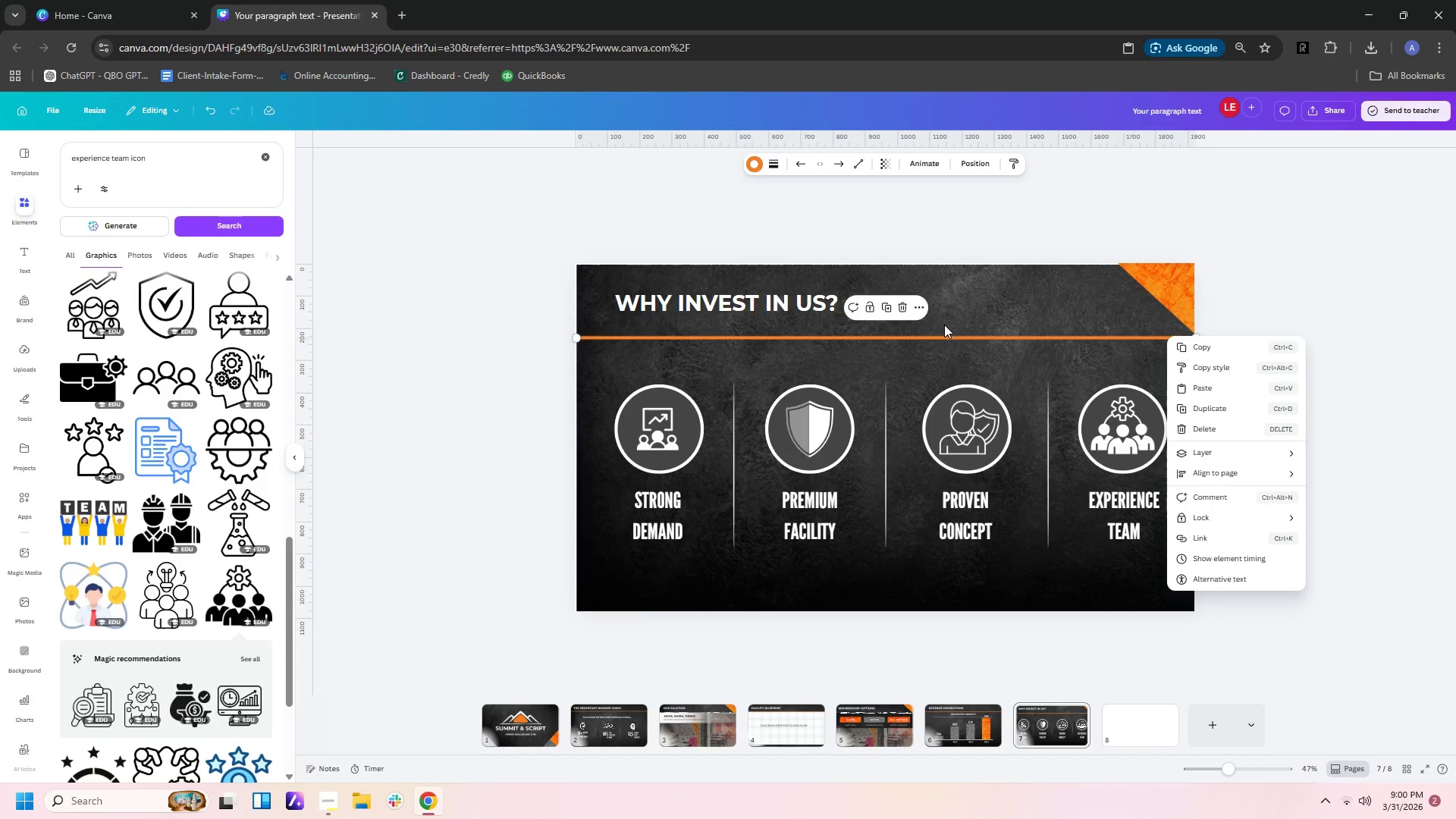 
left_click([978, 342])
 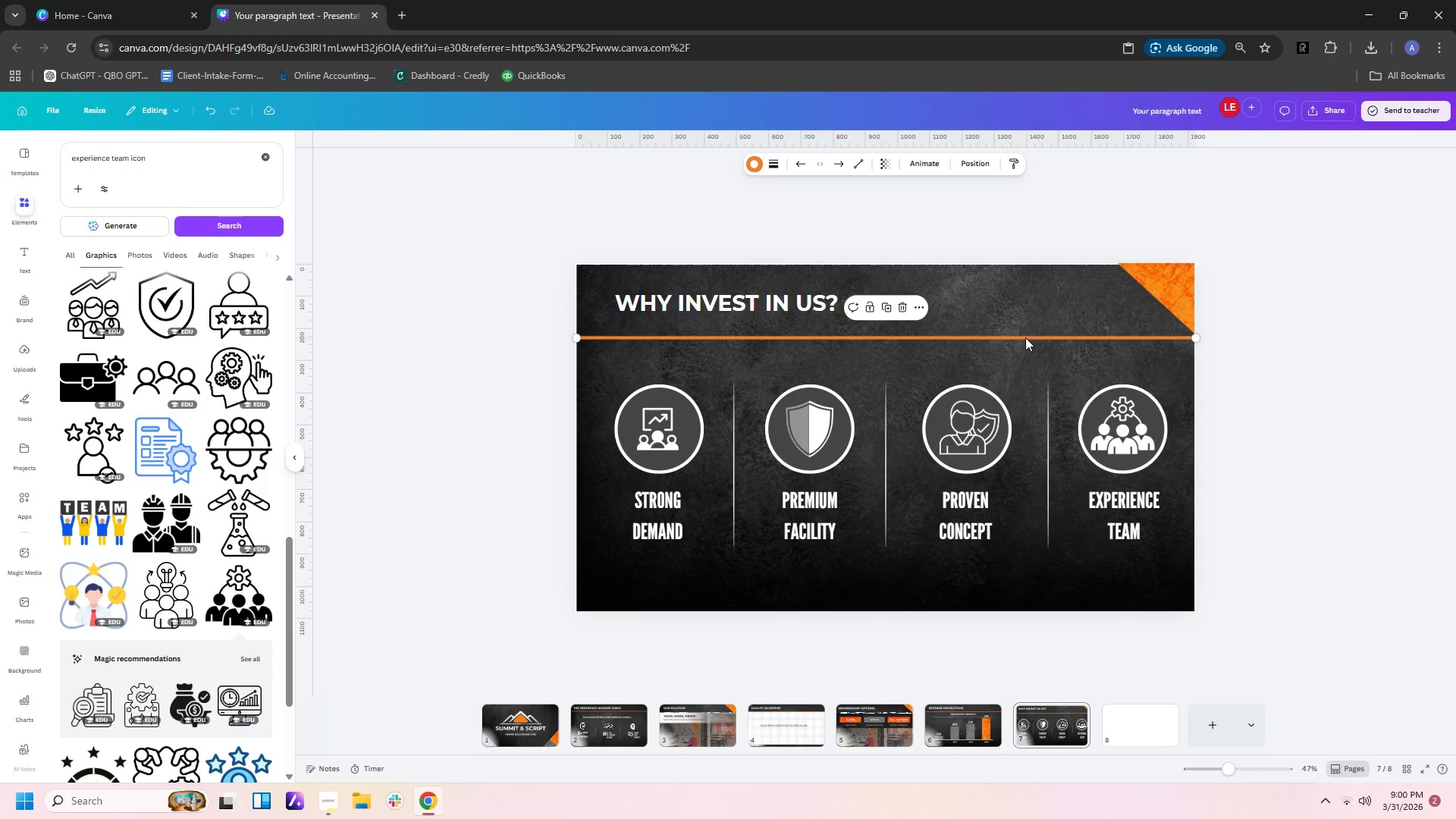 
left_click_drag(start_coordinate=[1025, 337], to_coordinate=[1025, 318])
 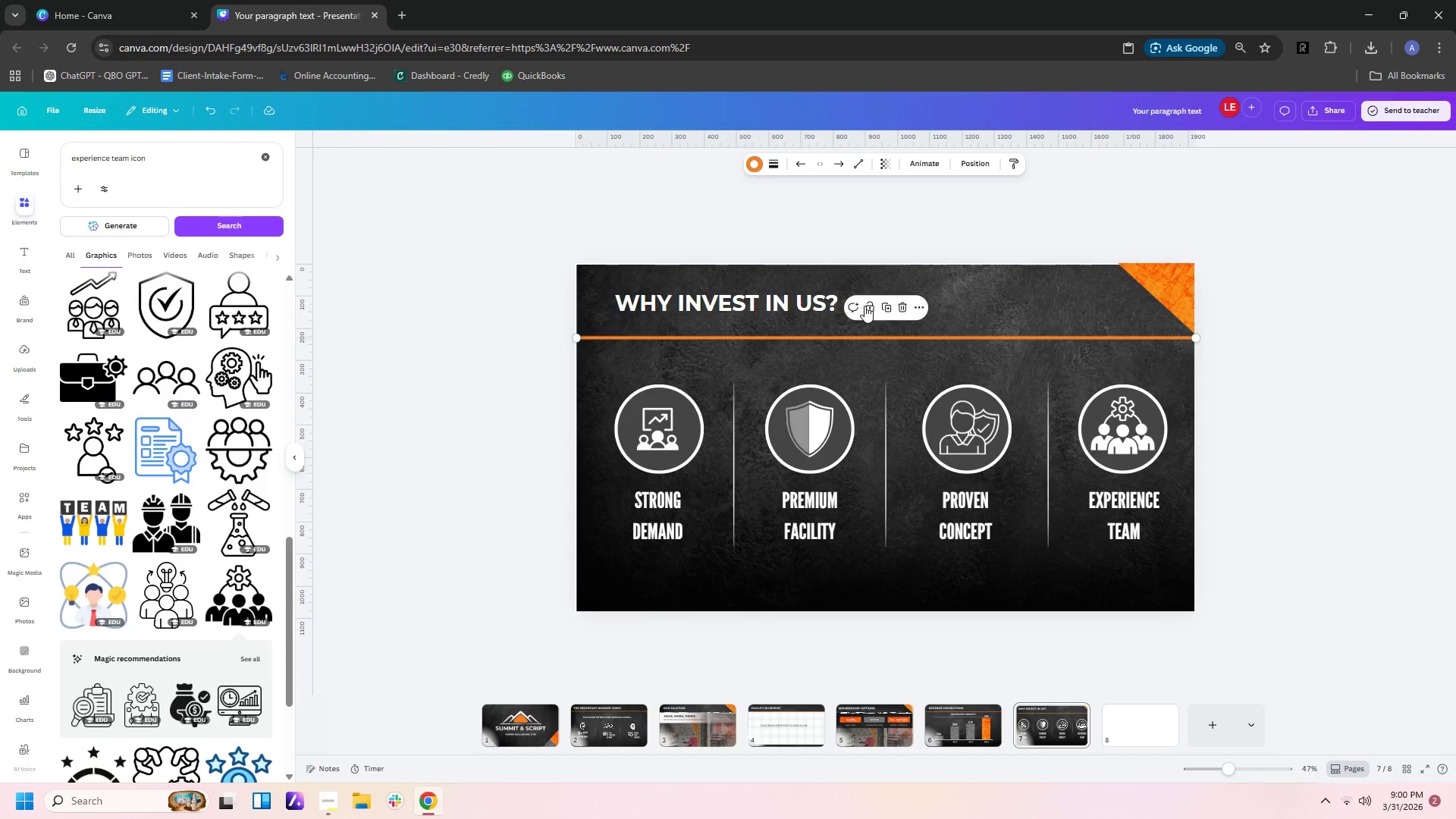 
left_click([864, 306])
 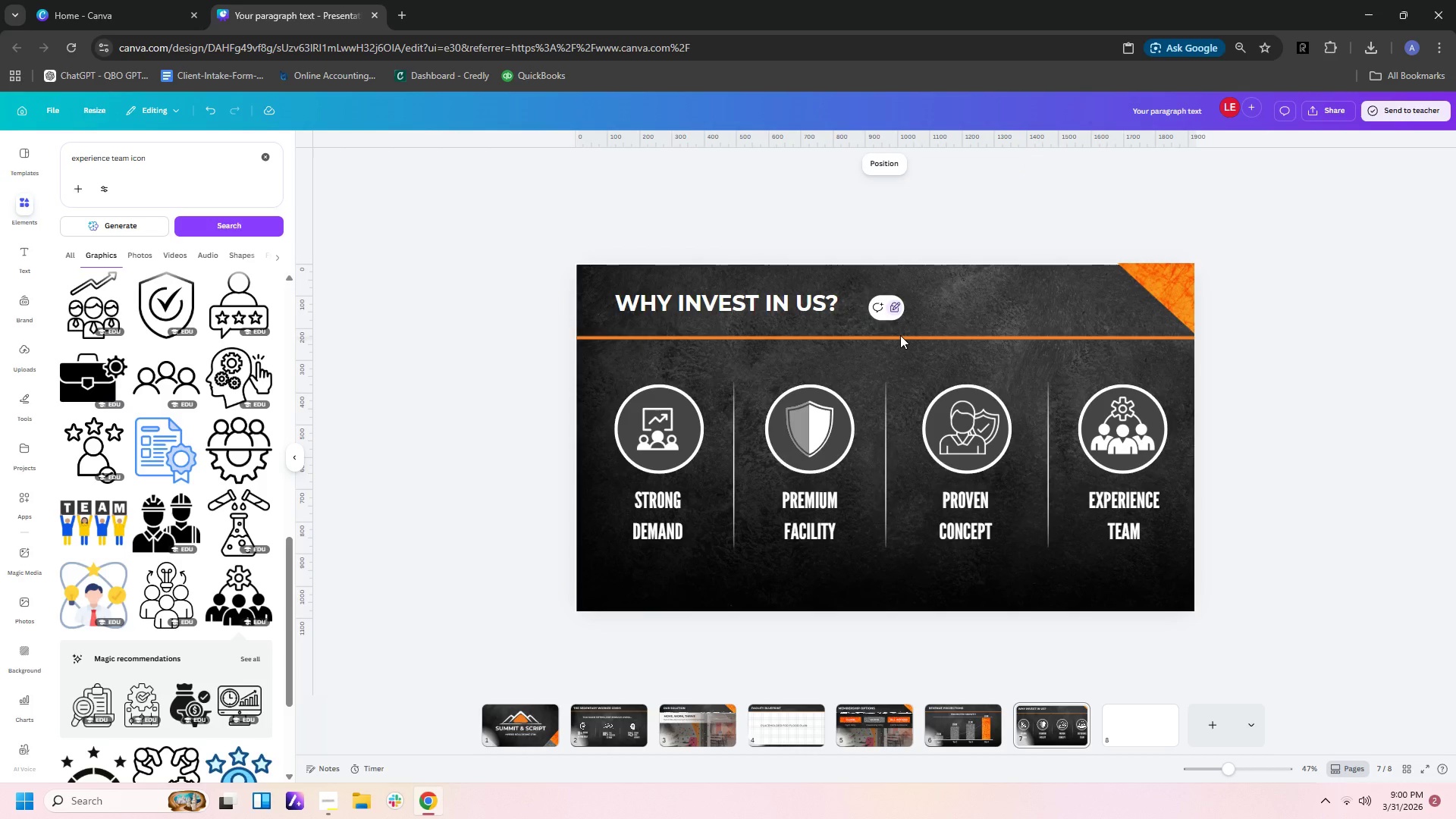 
left_click_drag(start_coordinate=[901, 335], to_coordinate=[902, 315])
 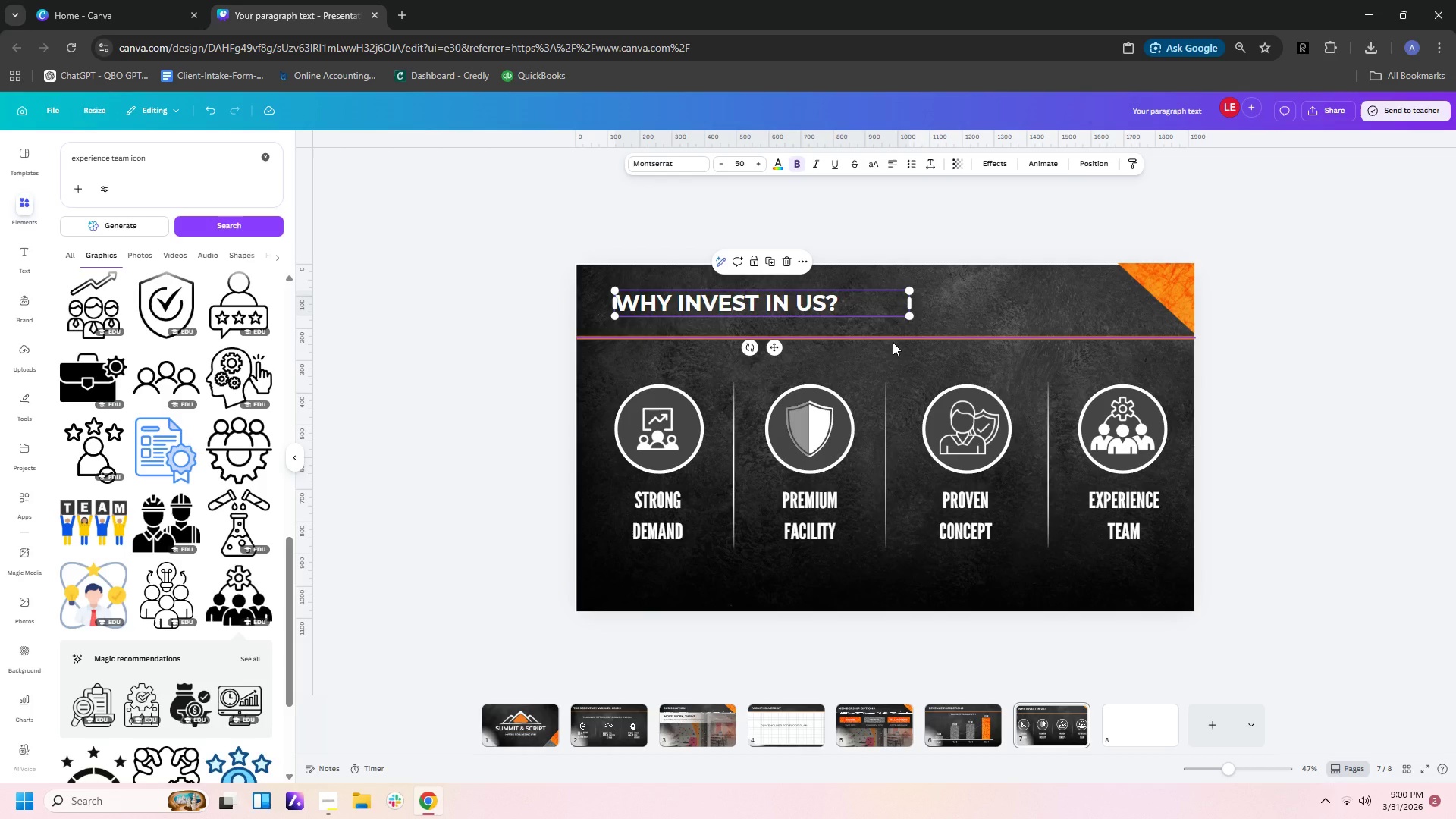 
left_click([893, 342])
 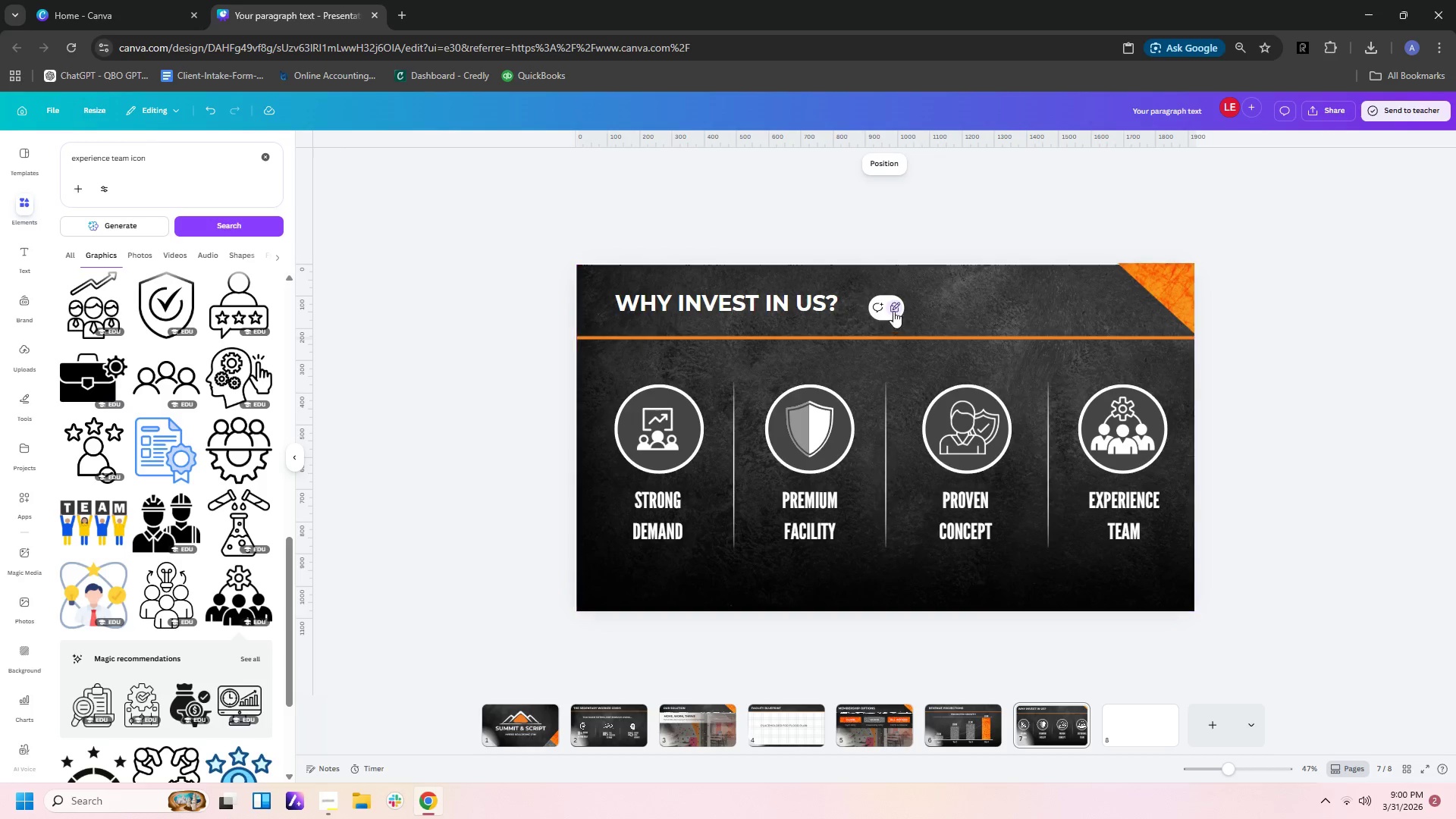 
left_click([894, 308])
 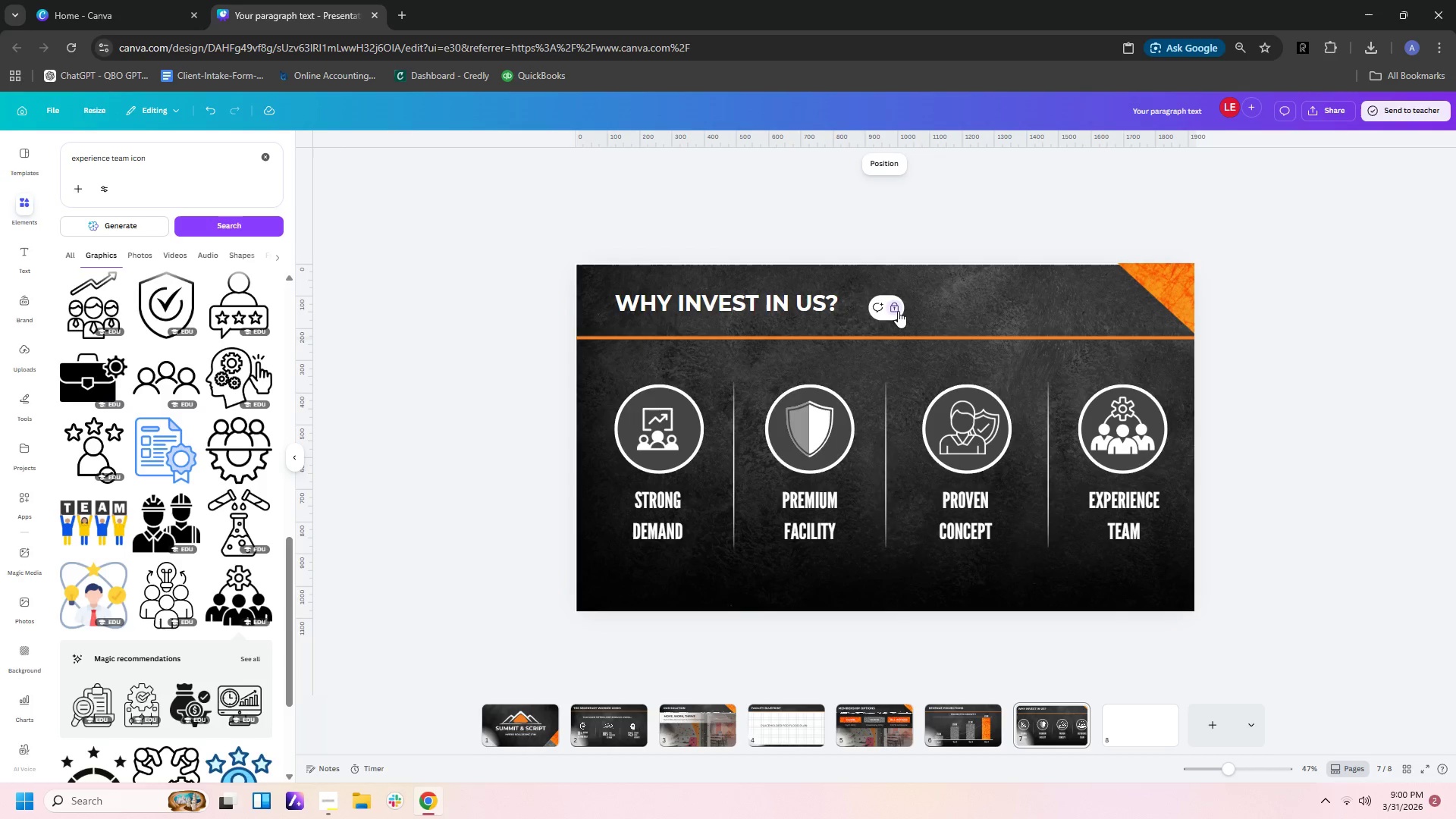 
left_click([896, 310])
 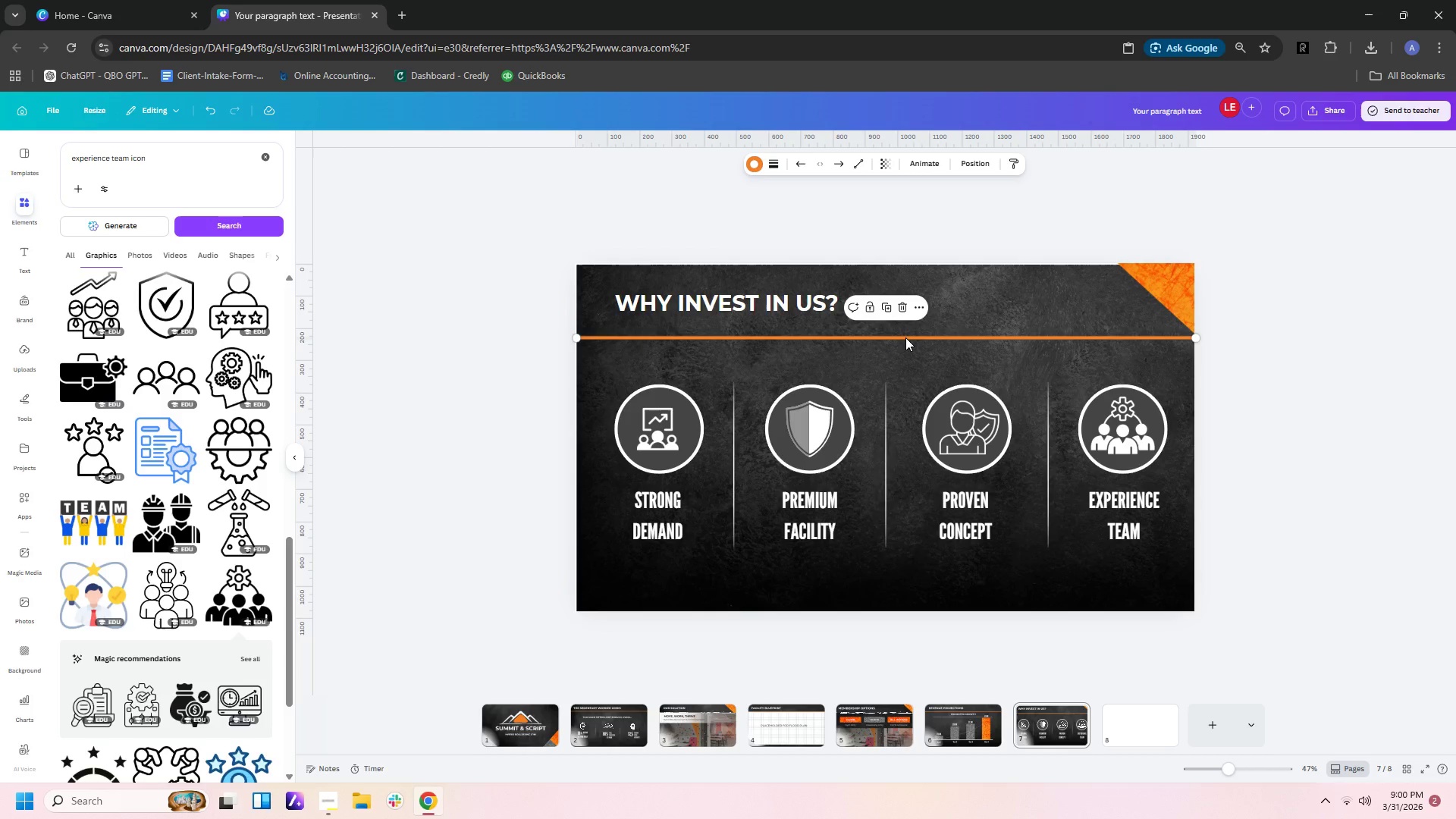 
left_click_drag(start_coordinate=[905, 337], to_coordinate=[911, 308])
 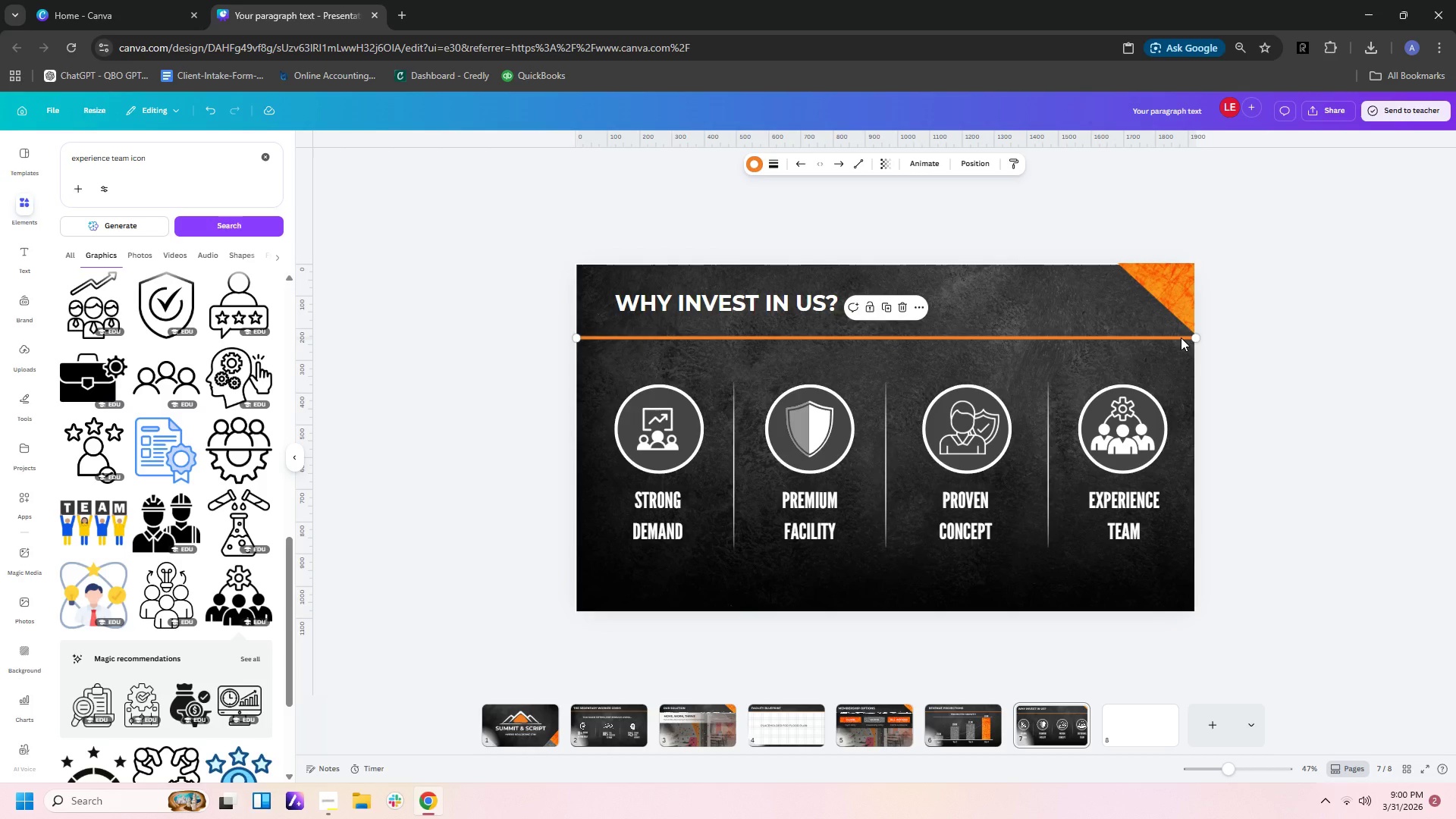 
left_click_drag(start_coordinate=[1181, 337], to_coordinate=[1149, 353])
 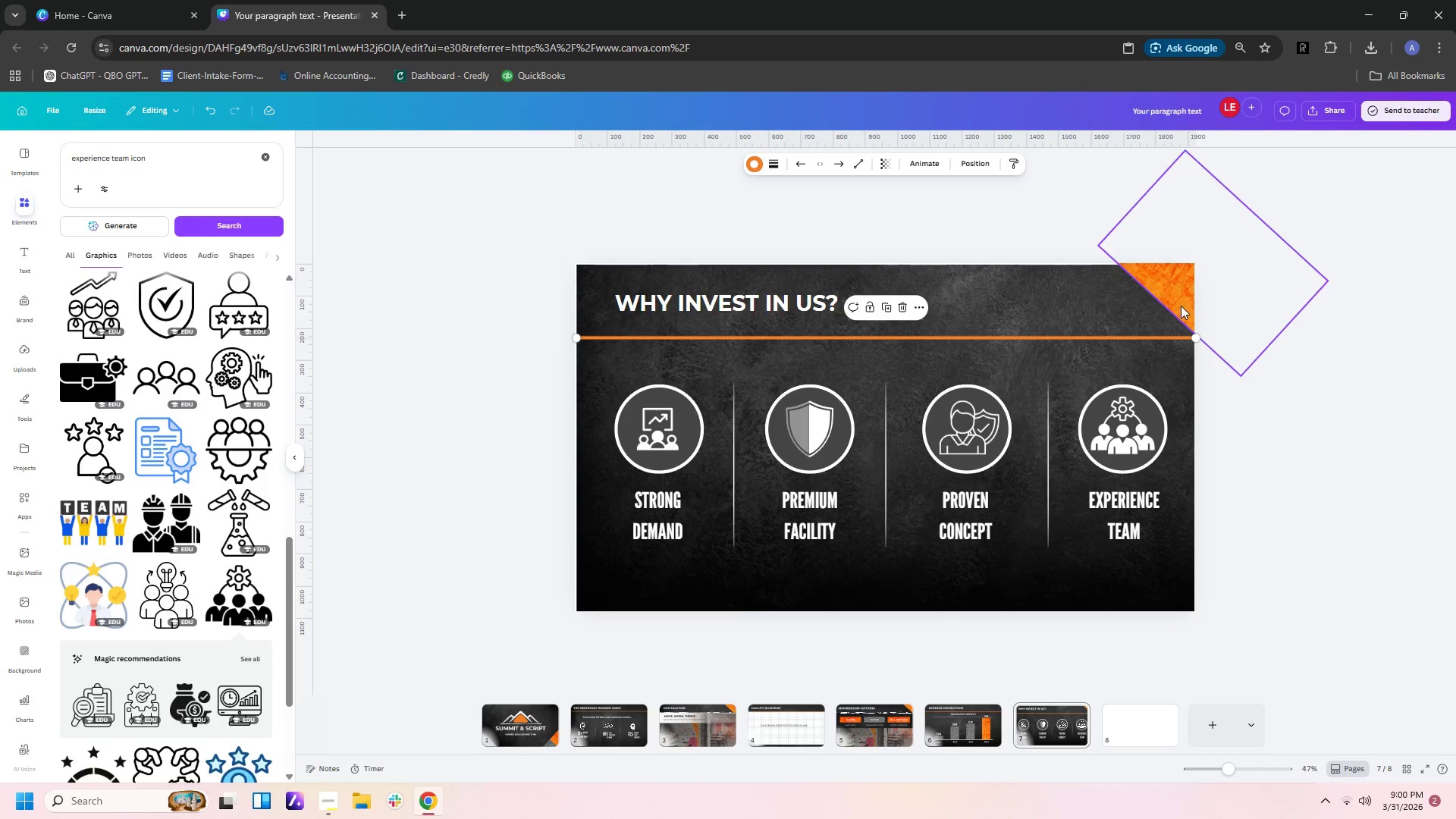 
left_click([1181, 306])
 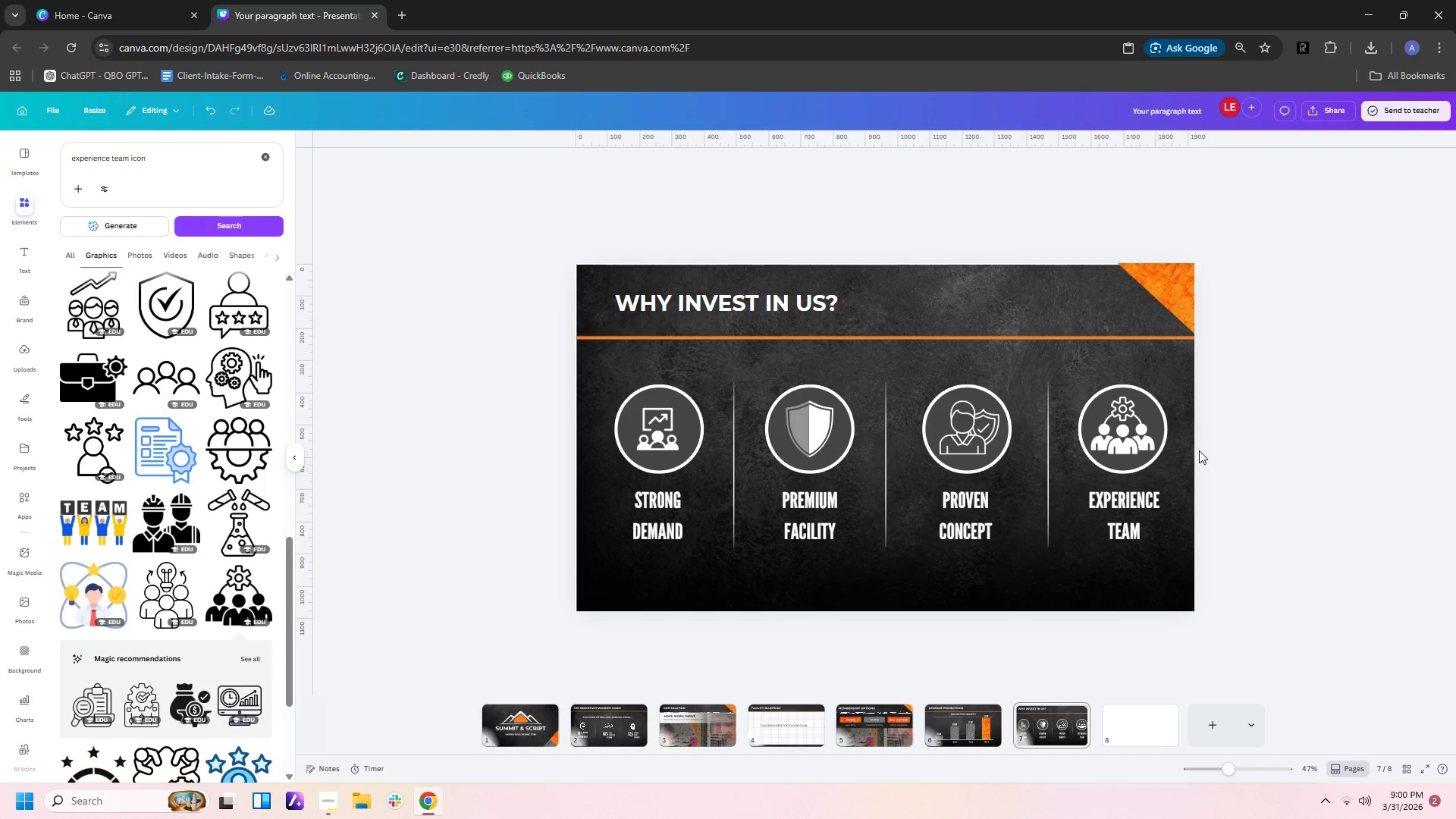 
left_click([1188, 449])
 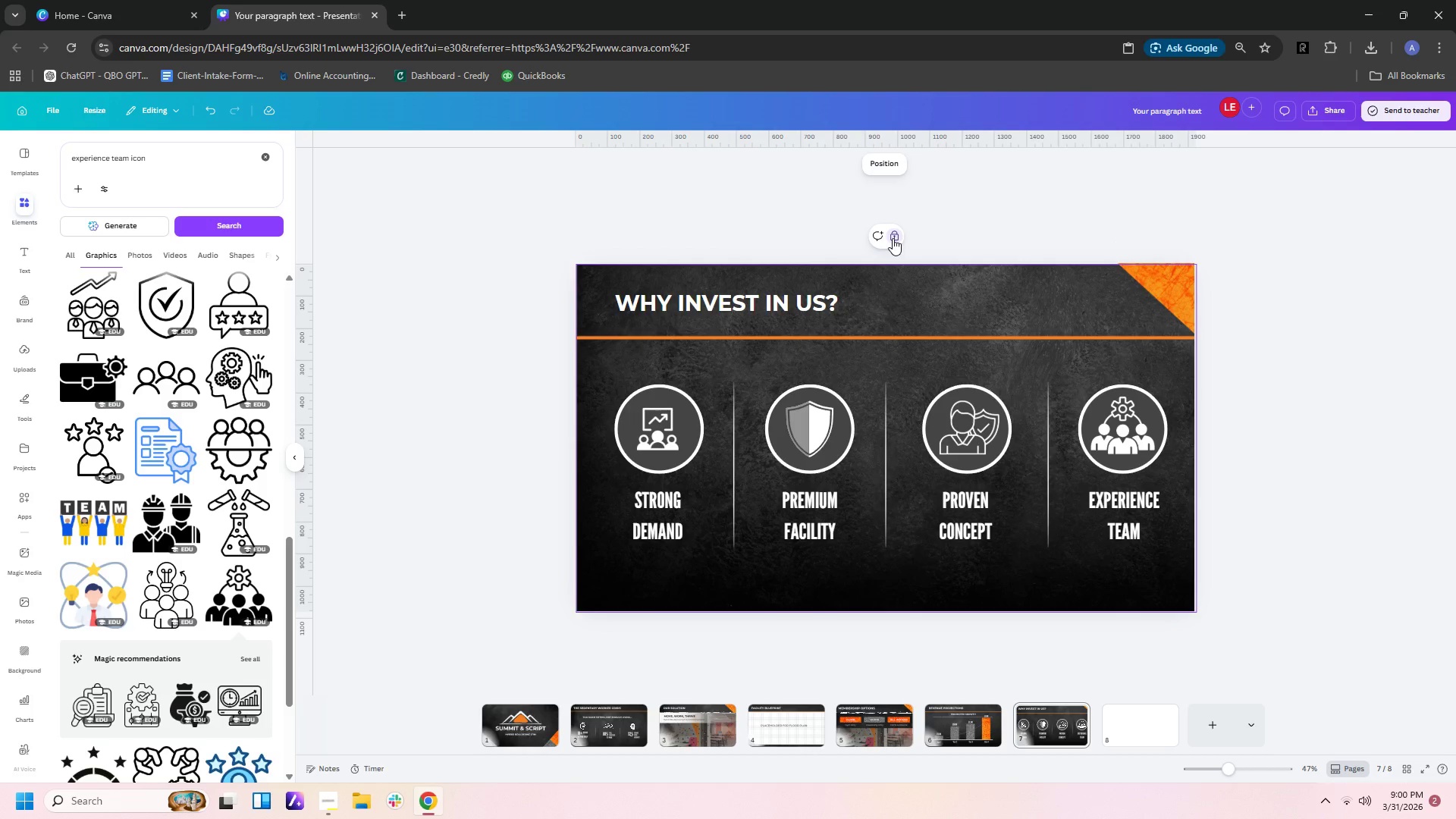 
double_click([1017, 285])
 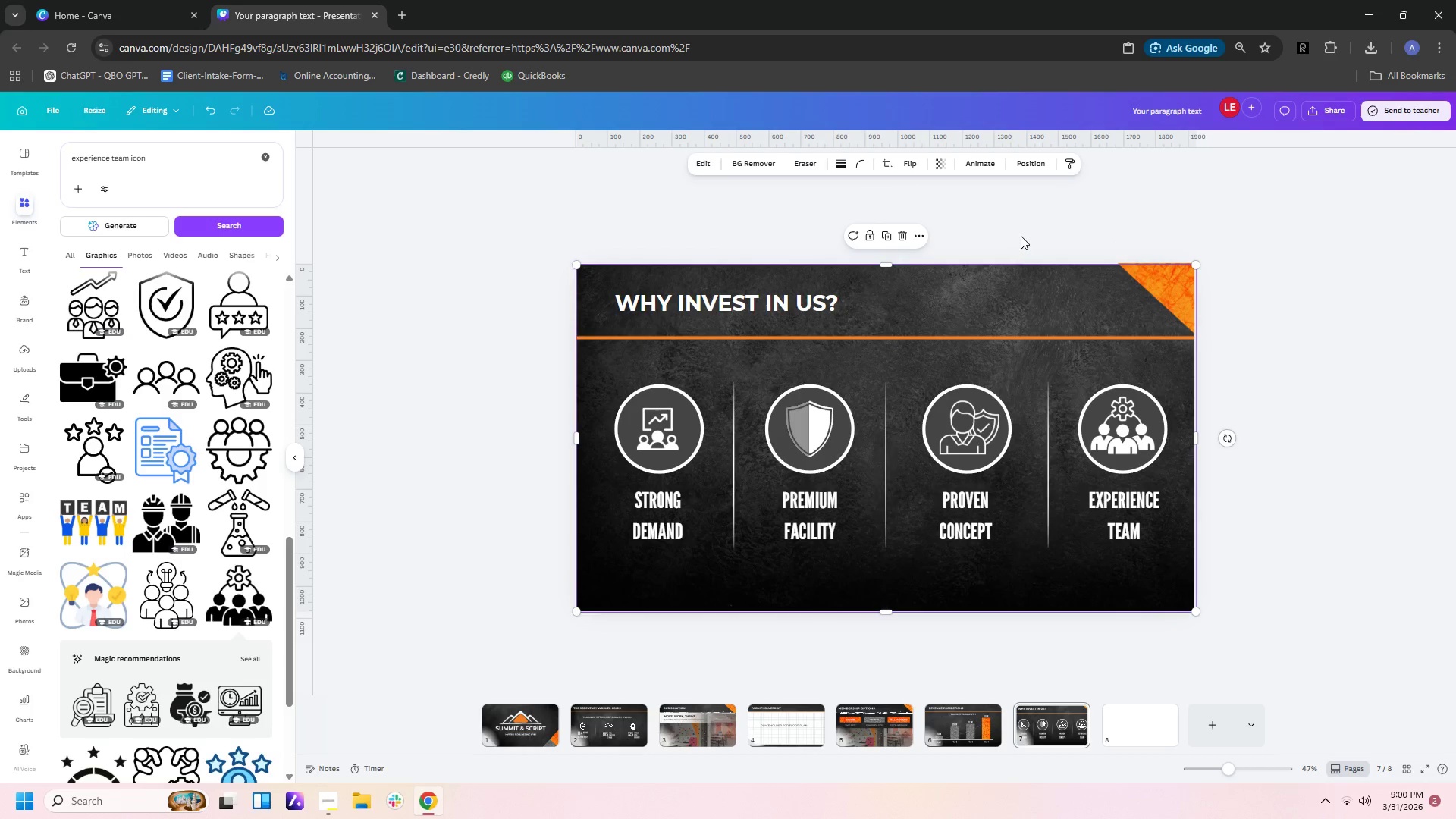 
triple_click([1021, 236])
 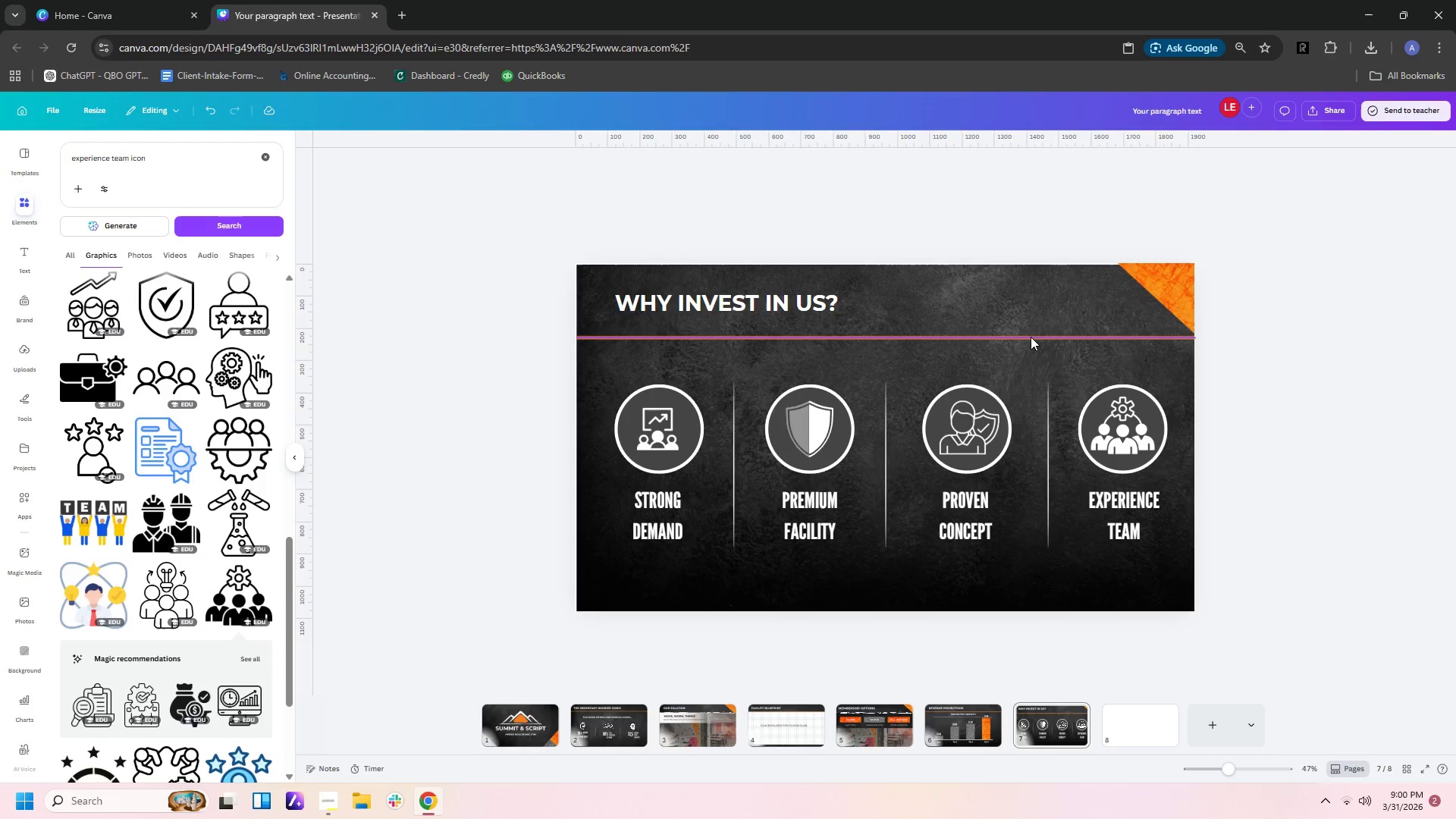 
left_click_drag(start_coordinate=[1031, 337], to_coordinate=[1032, 320])
 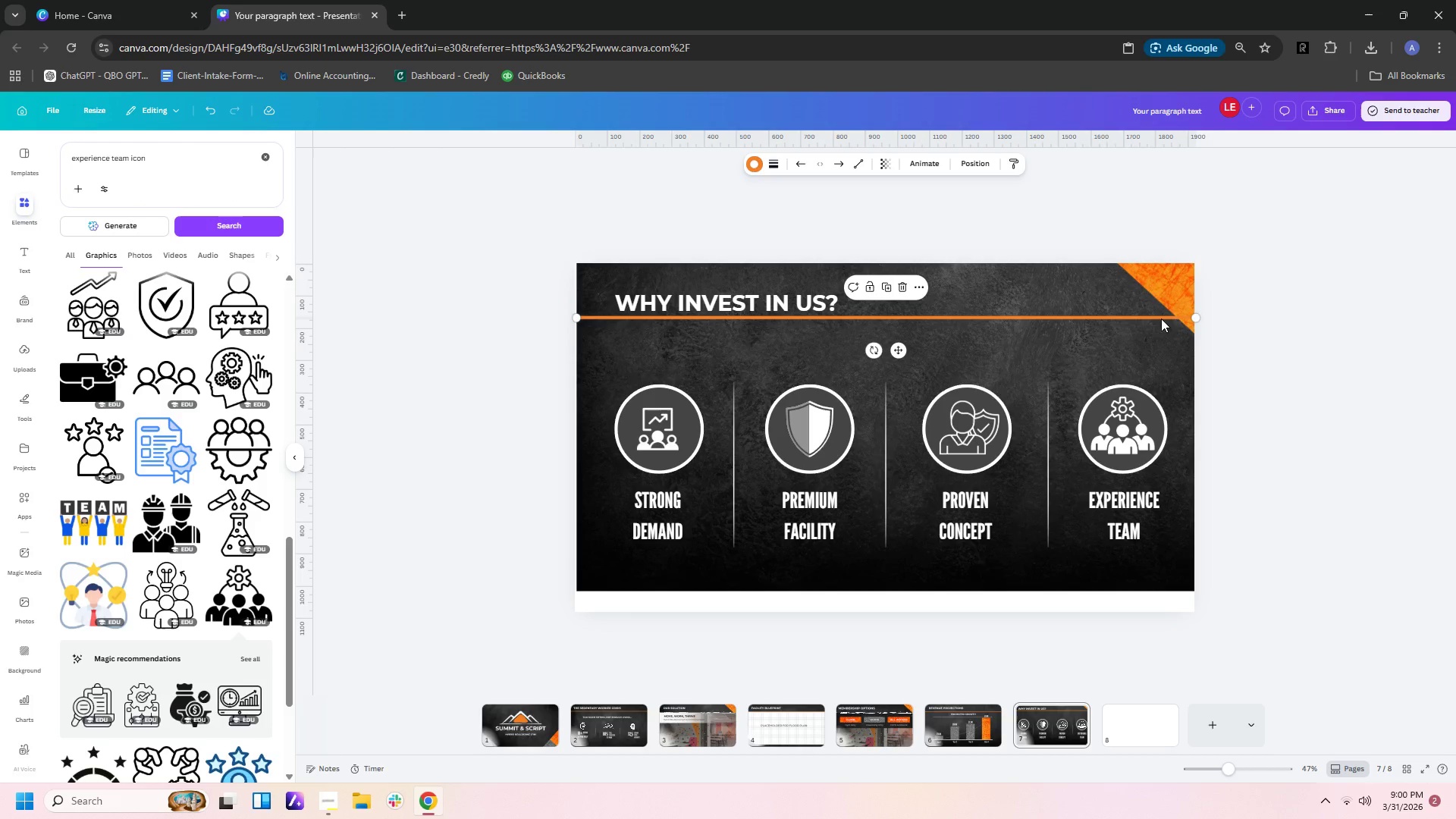 
left_click_drag(start_coordinate=[1194, 316], to_coordinate=[1131, 316])
 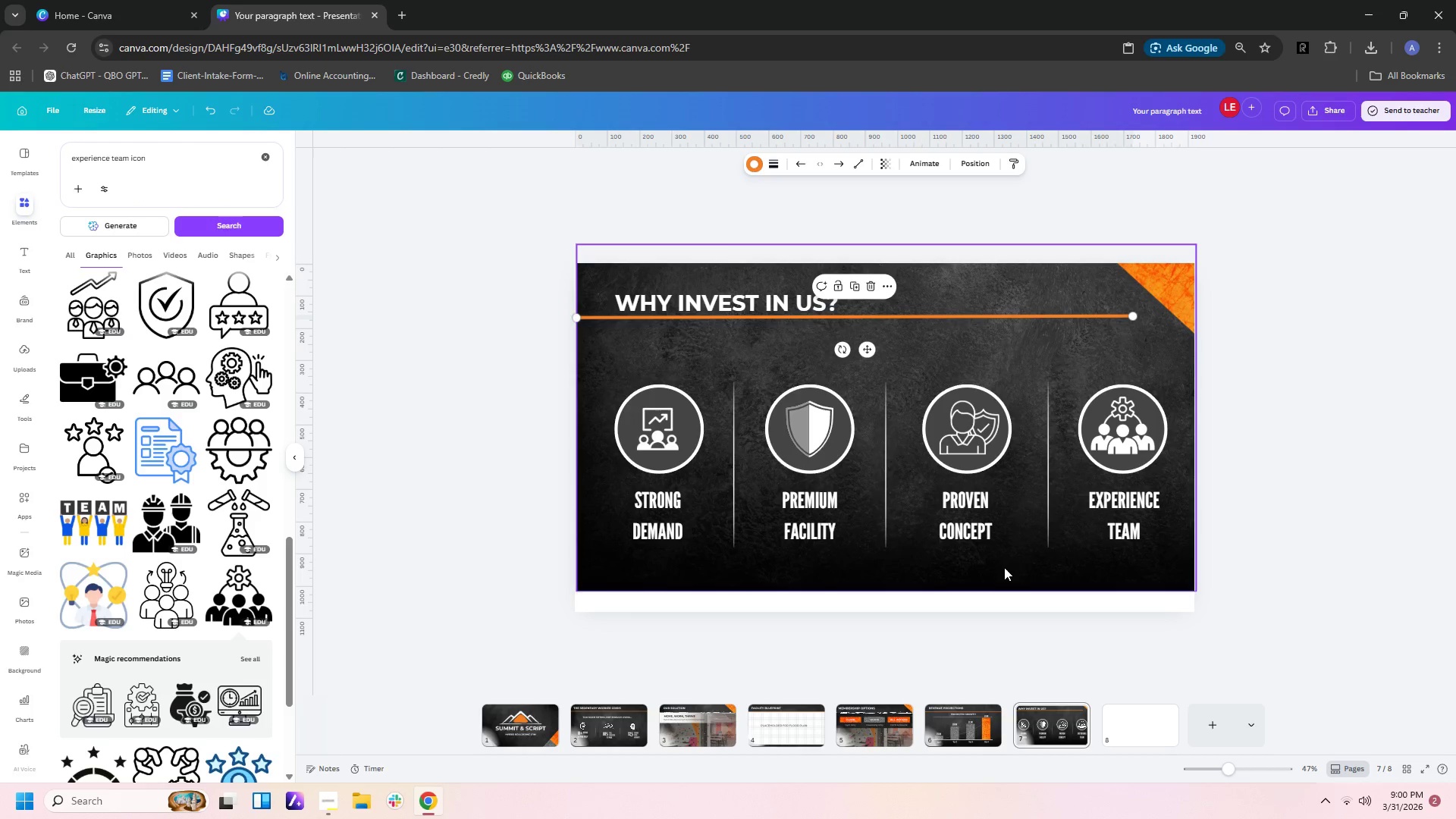 
left_click_drag(start_coordinate=[1007, 573], to_coordinate=[1009, 593])
 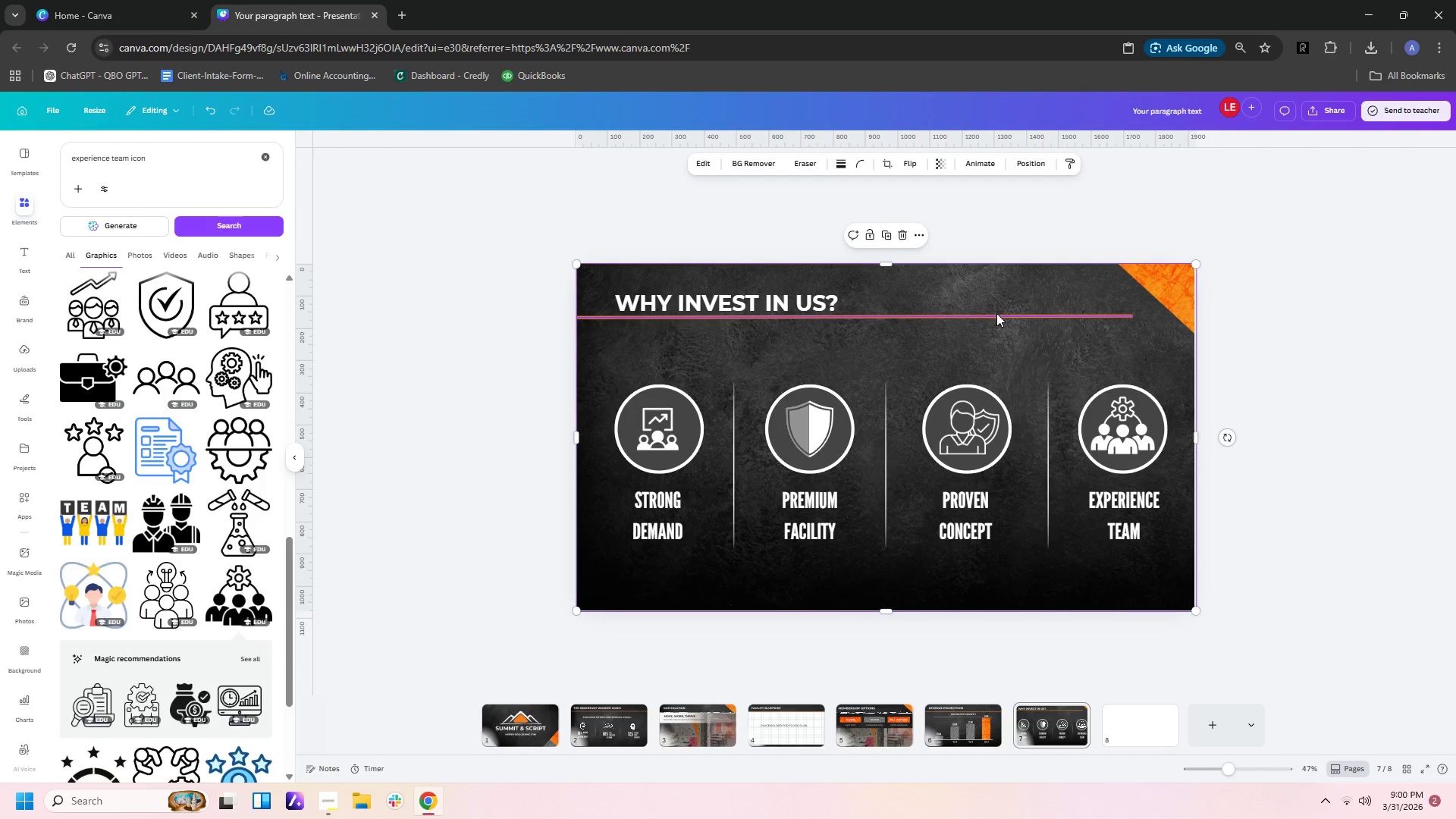 
left_click([996, 313])
 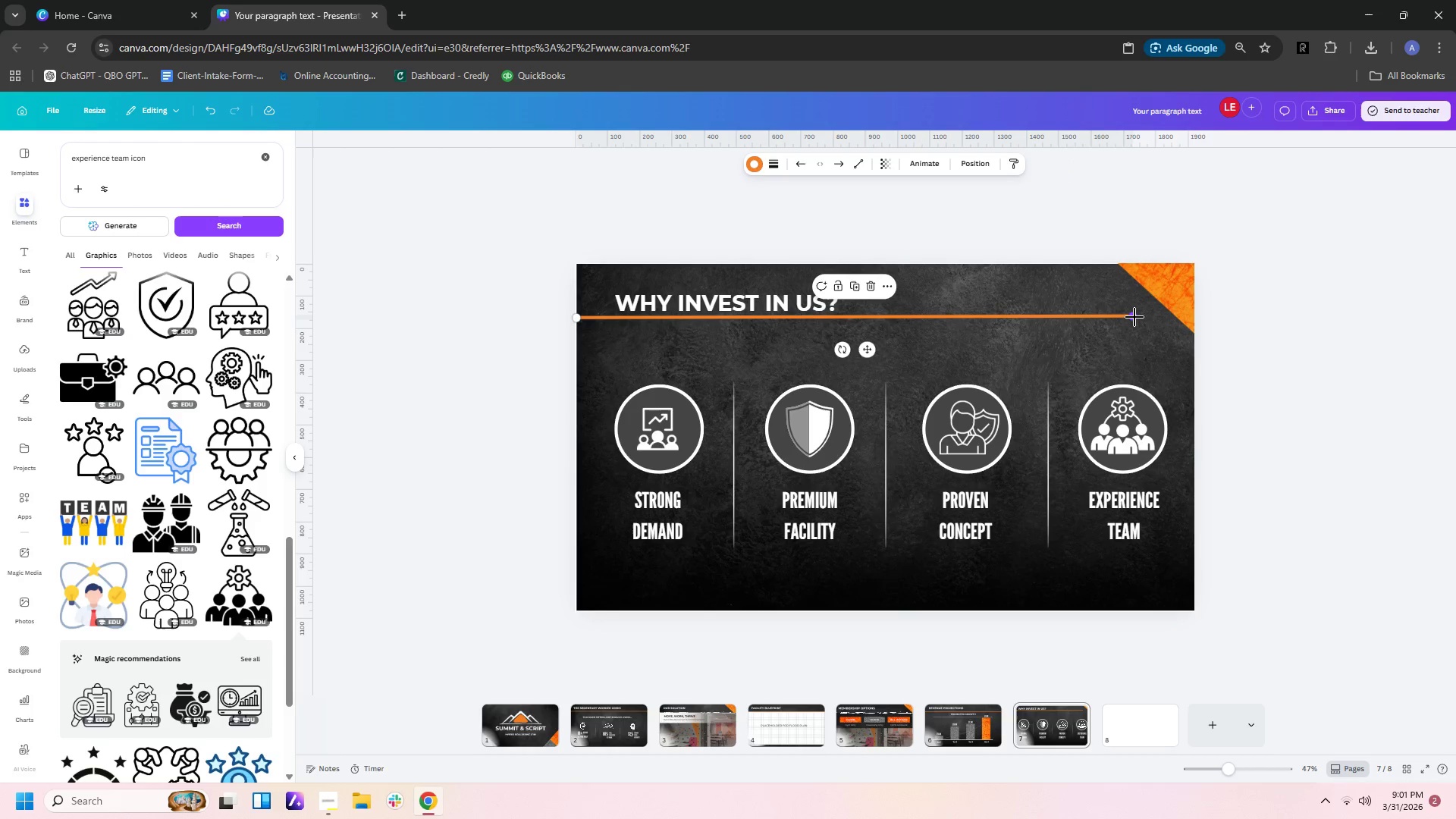 
left_click_drag(start_coordinate=[1134, 317], to_coordinate=[1191, 318])
 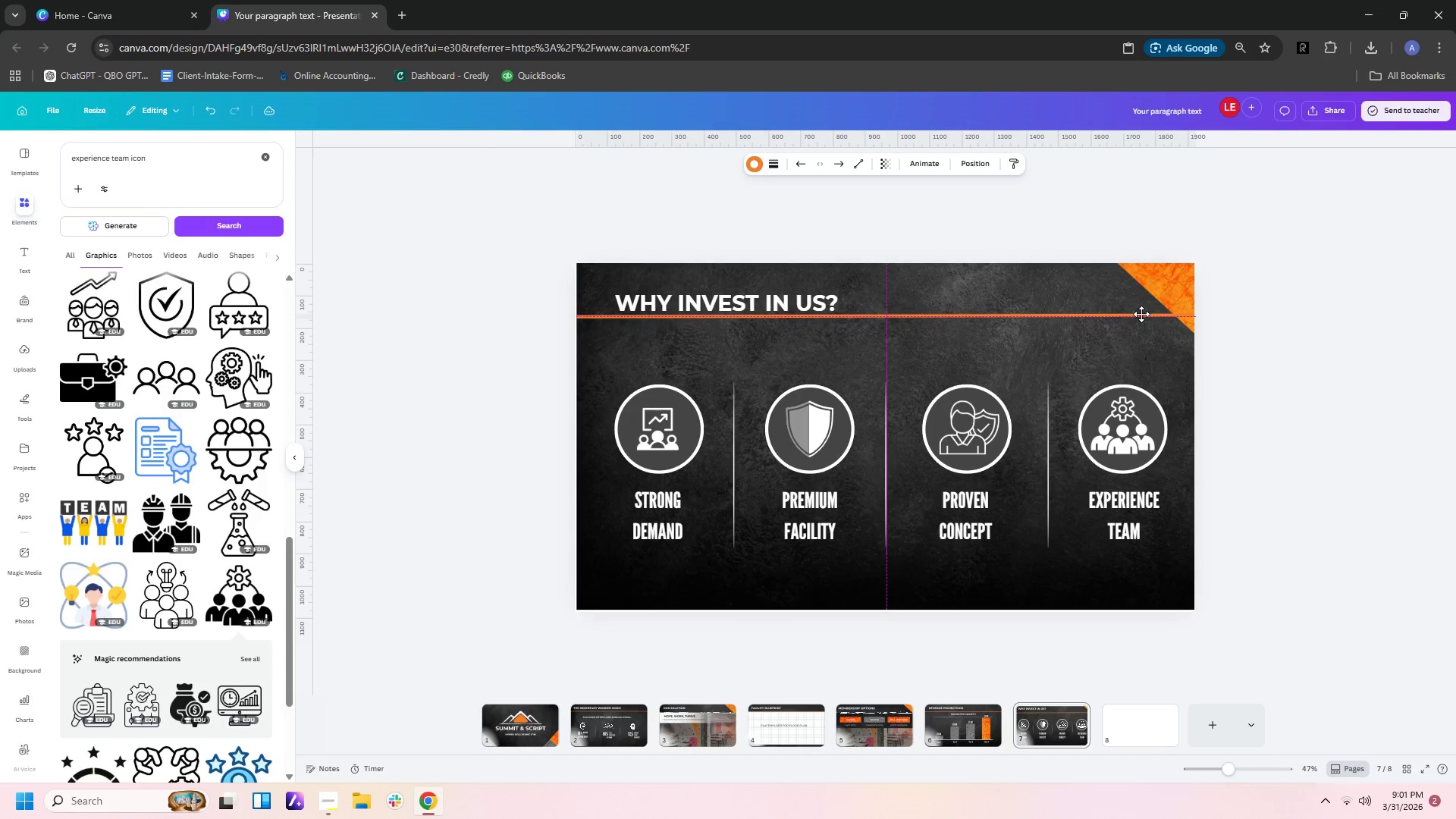 
wait(5.33)
 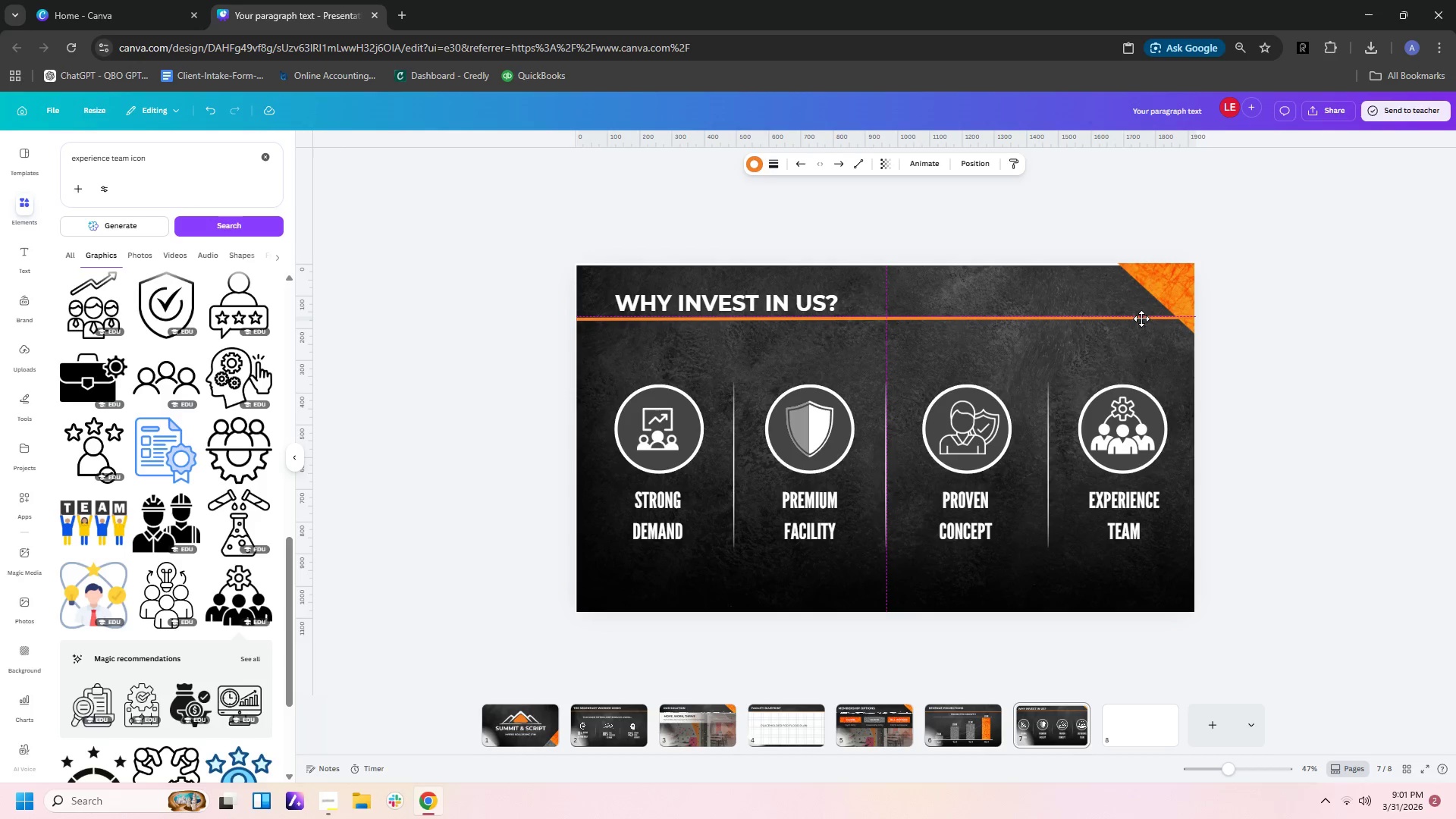 
left_click_drag(start_coordinate=[1198, 319], to_coordinate=[1187, 319])
 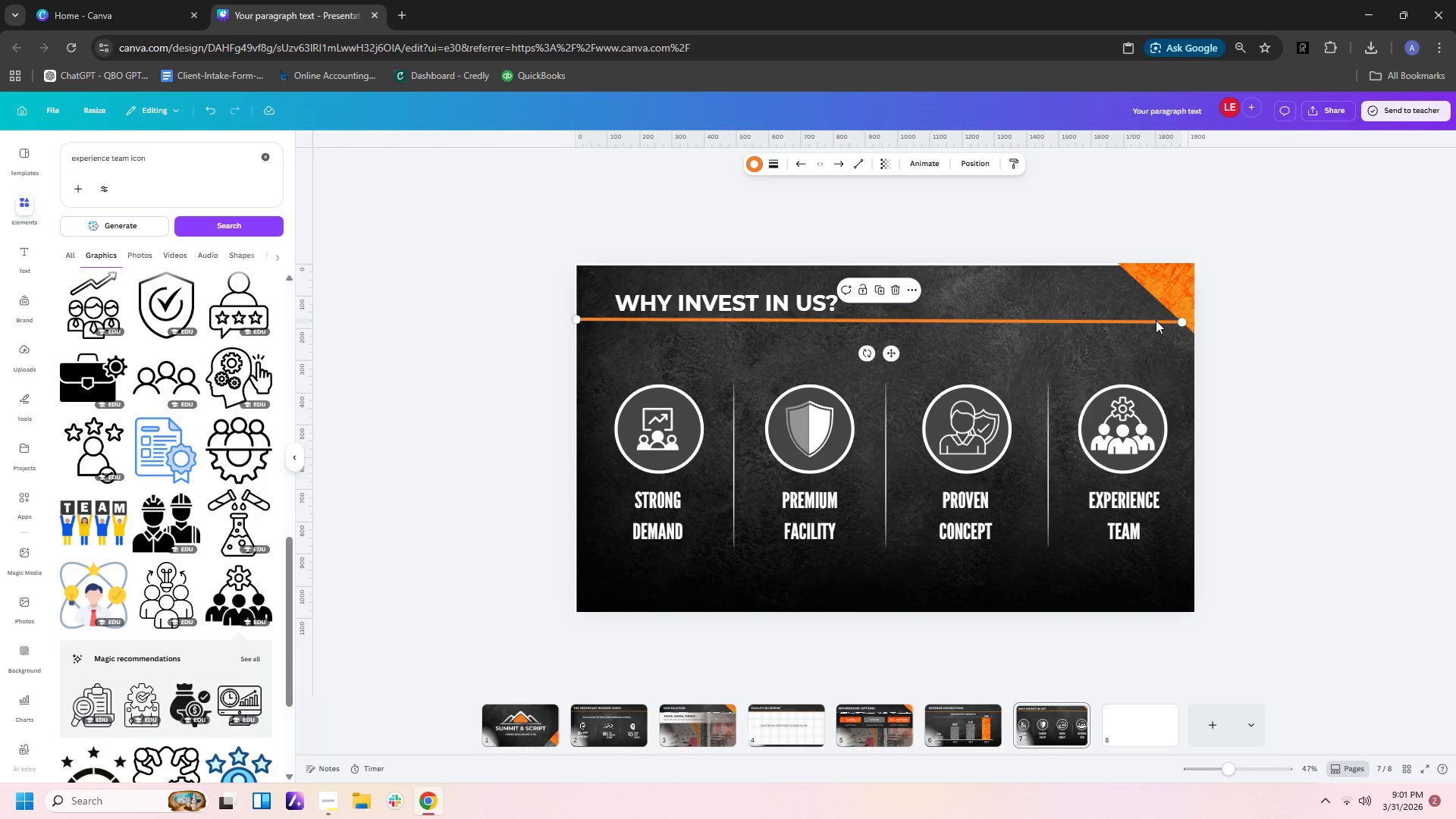 
left_click_drag(start_coordinate=[1156, 321], to_coordinate=[1172, 331])
 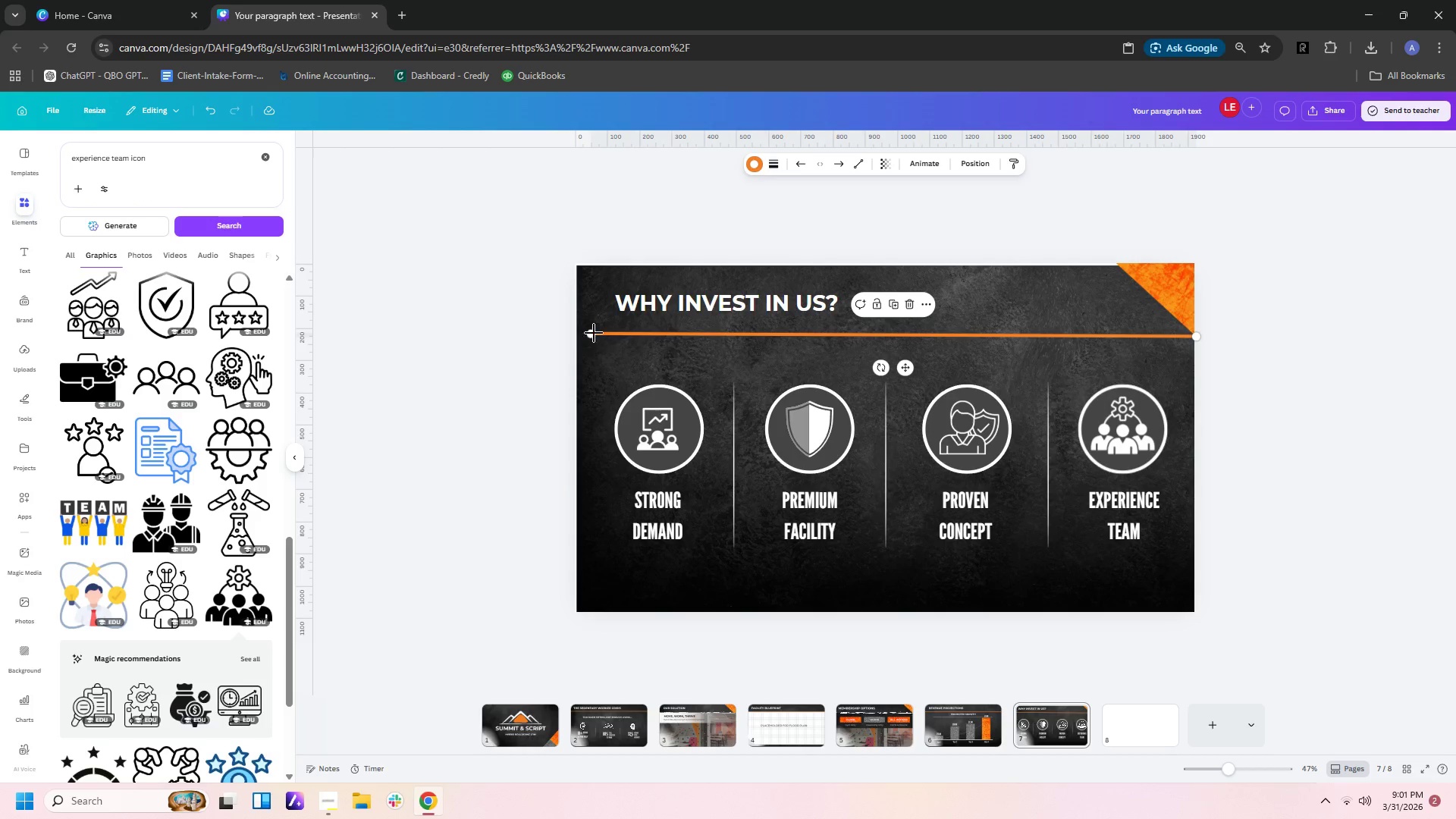 
left_click_drag(start_coordinate=[592, 333], to_coordinate=[577, 341])
 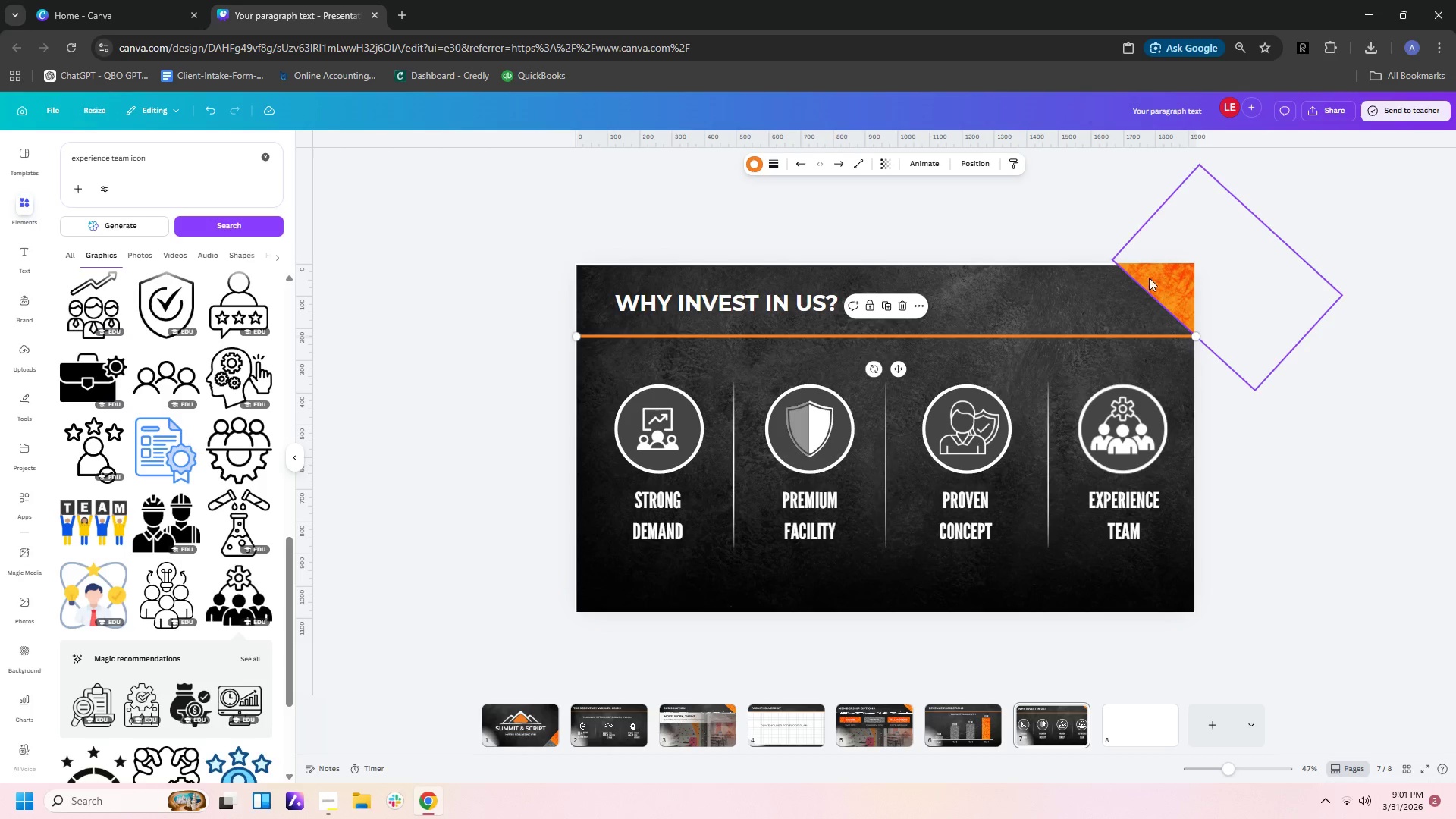 
left_click_drag(start_coordinate=[1069, 294], to_coordinate=[1072, 289])
 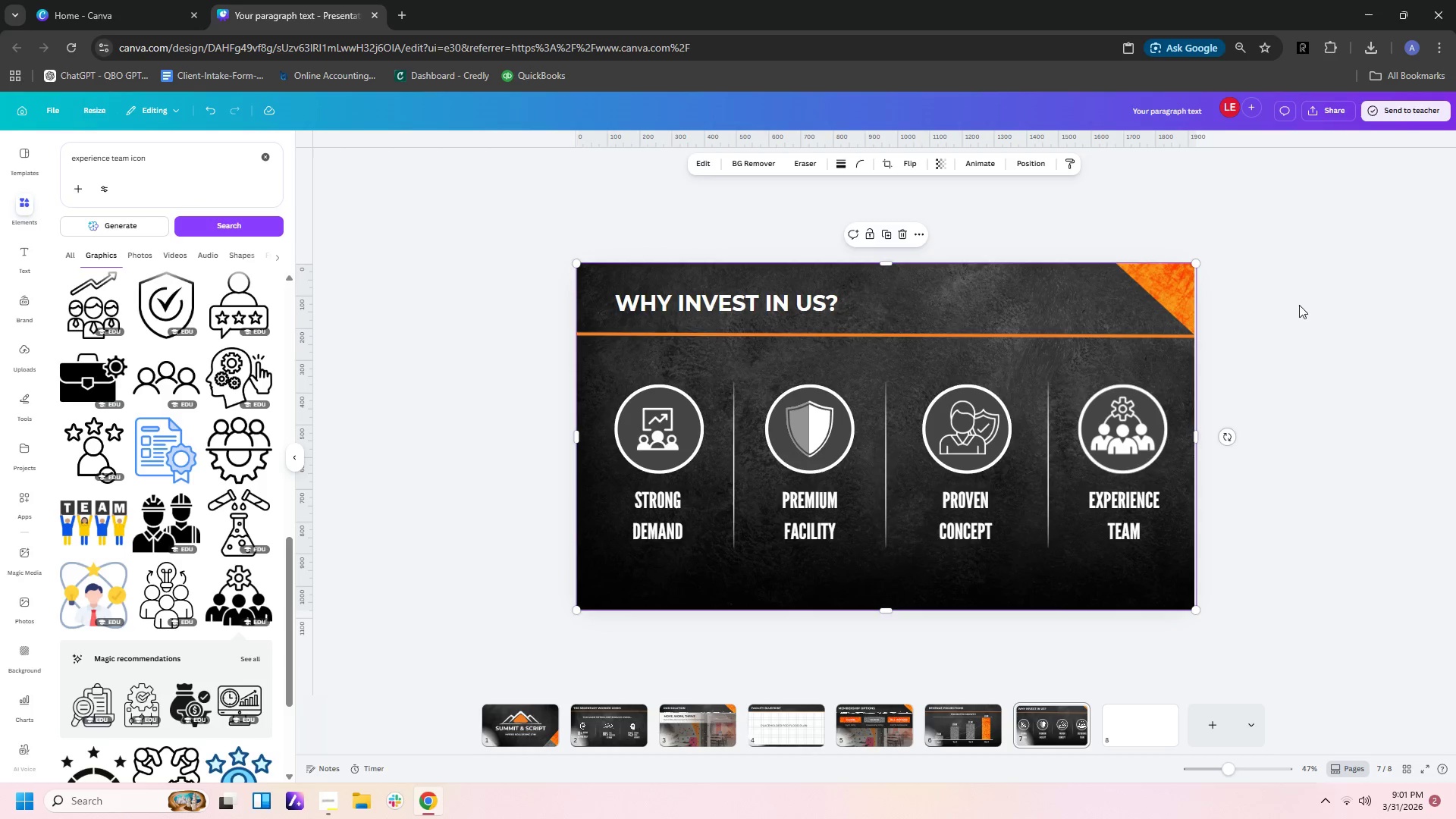 
left_click([1299, 305])
 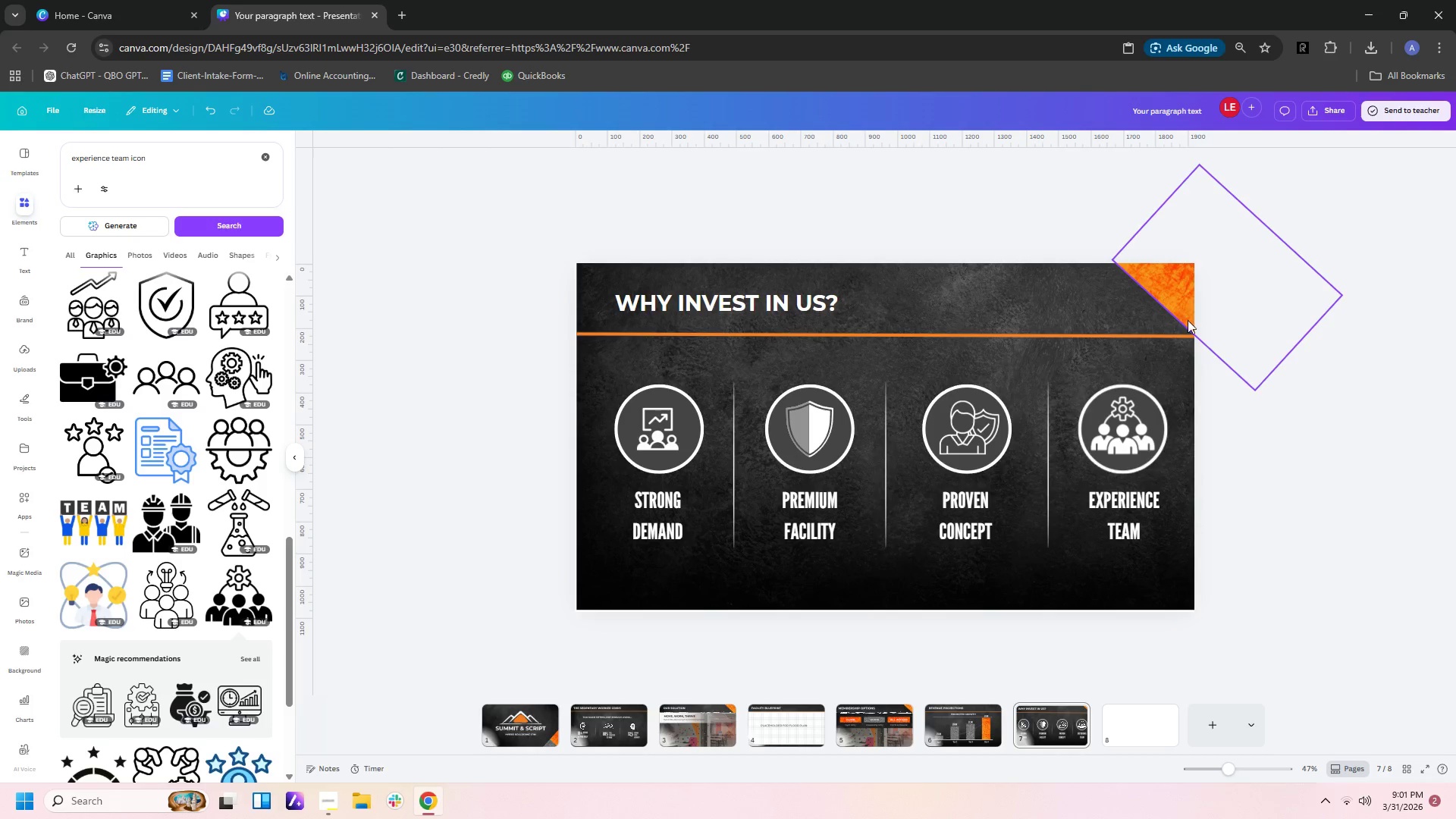 
wait(7.16)
 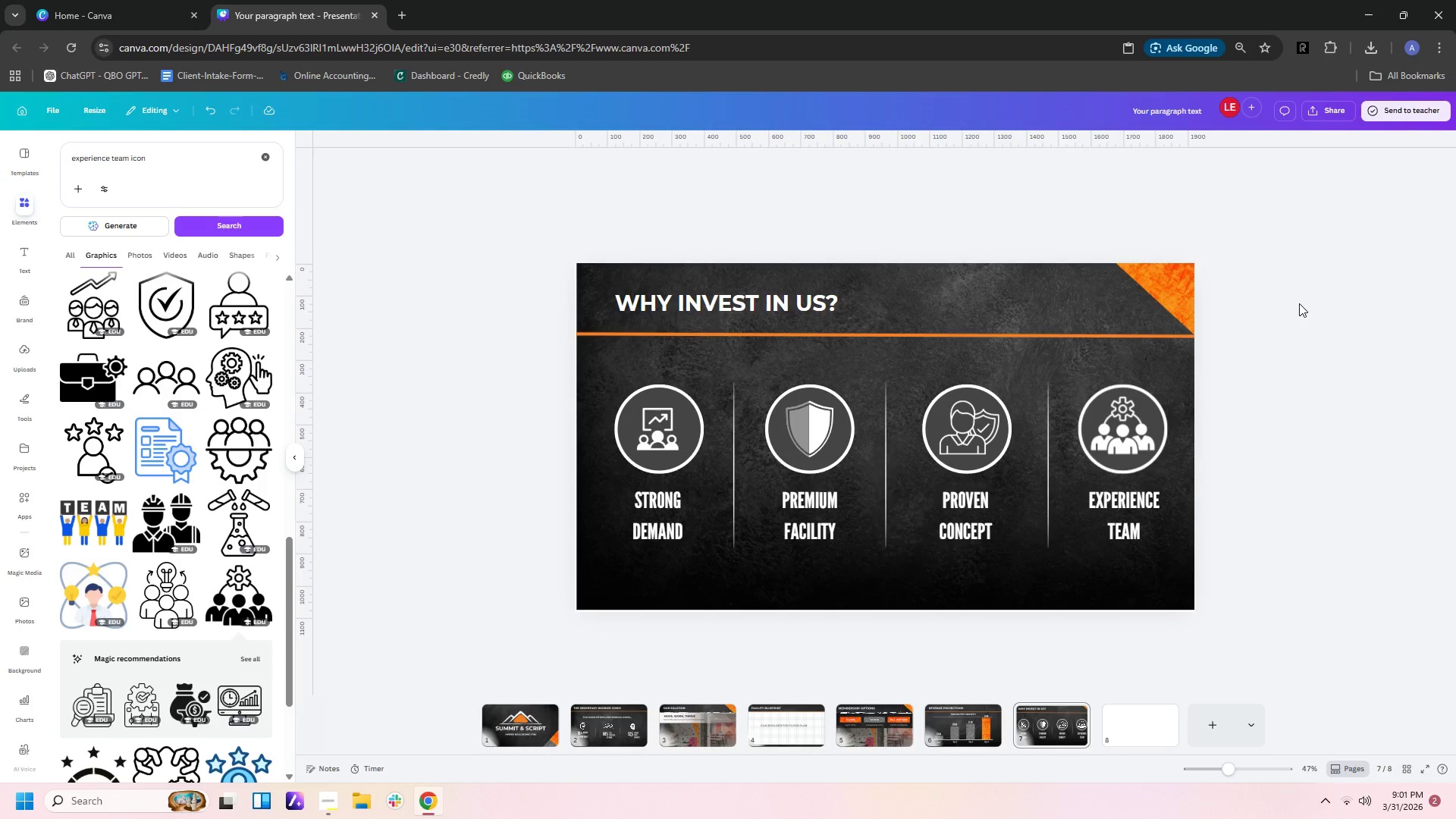 
left_click([1175, 299])
 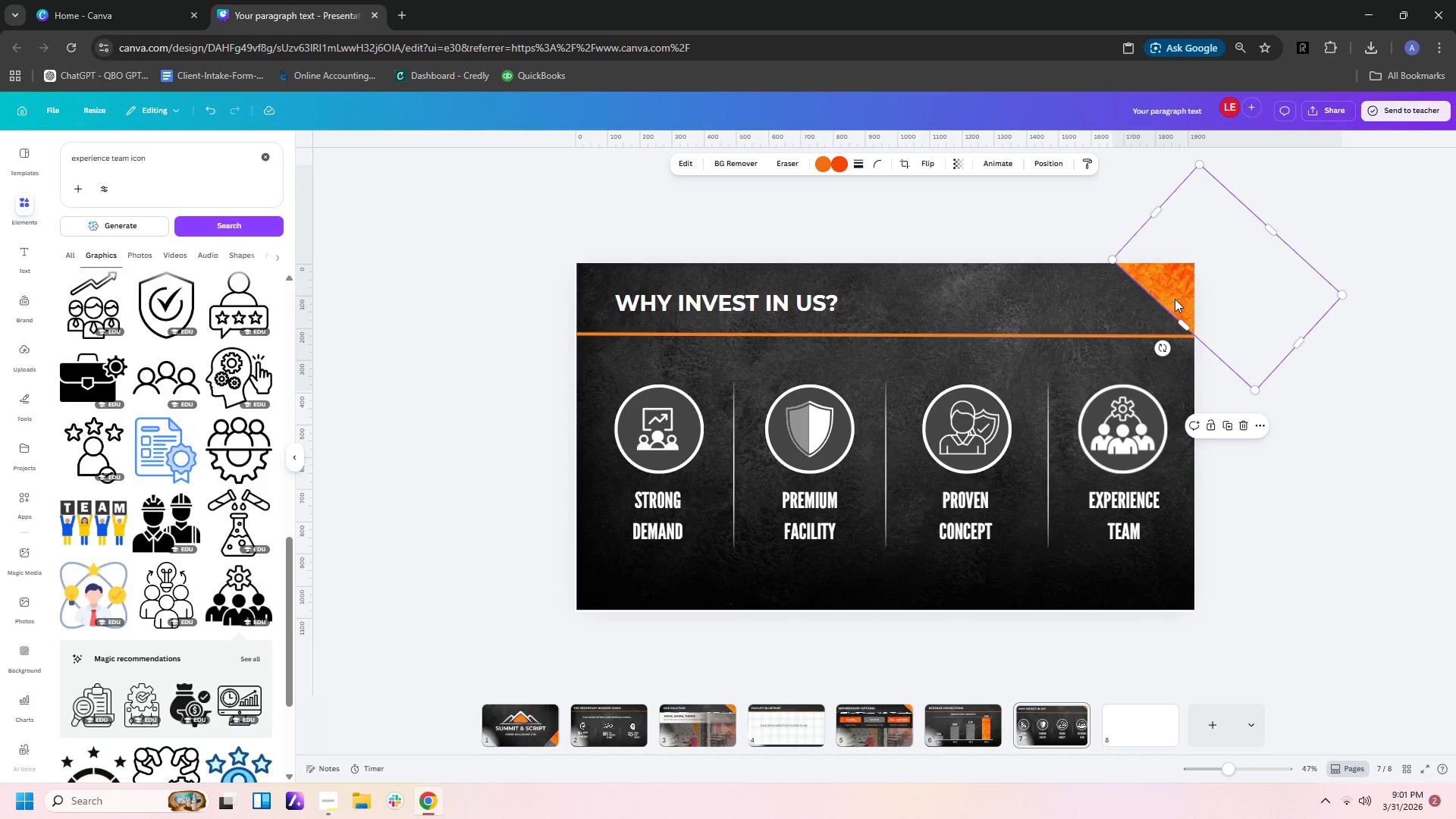 
left_click_drag(start_coordinate=[1175, 299], to_coordinate=[1147, 296])
 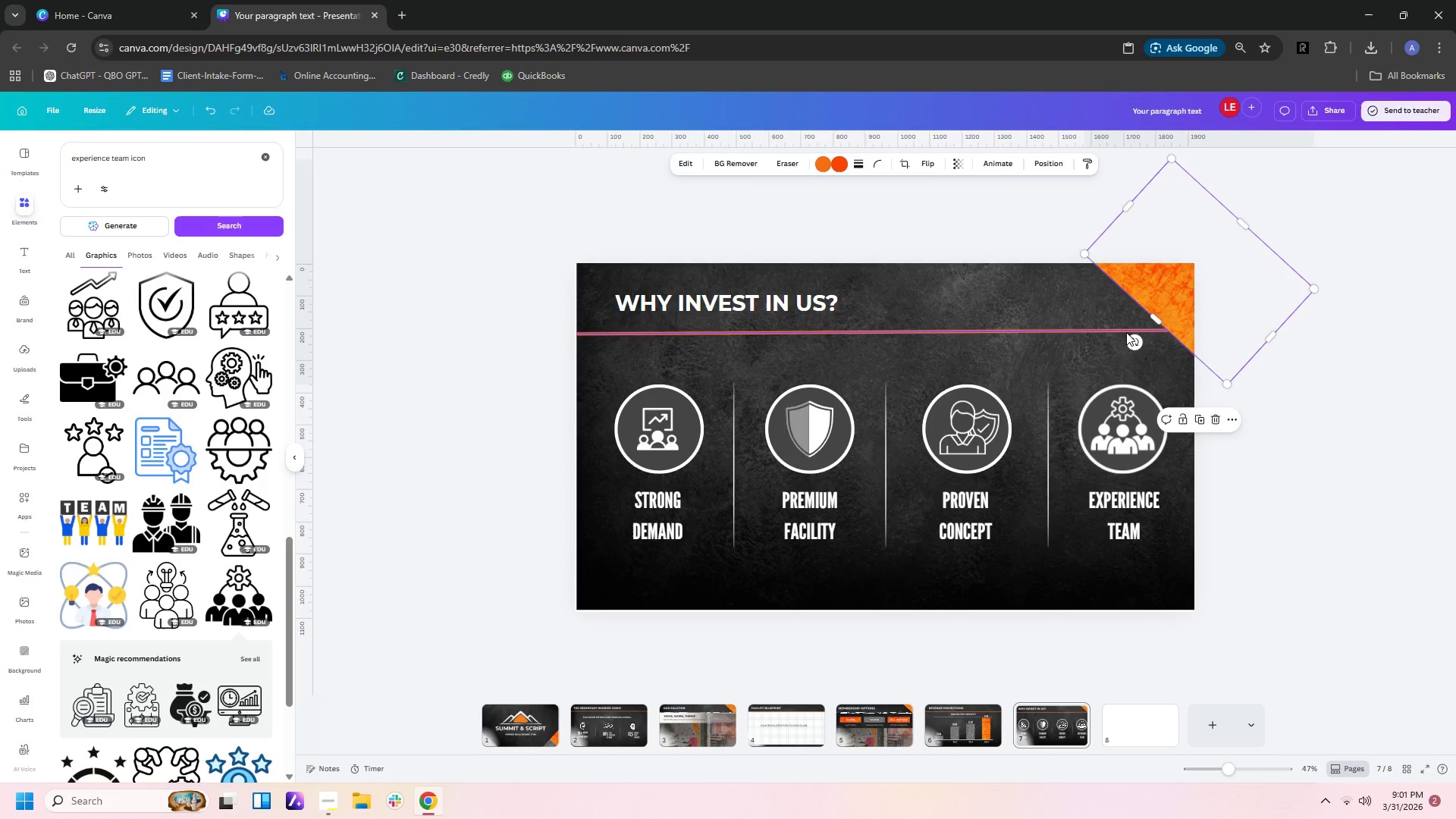 
left_click([1126, 332])
 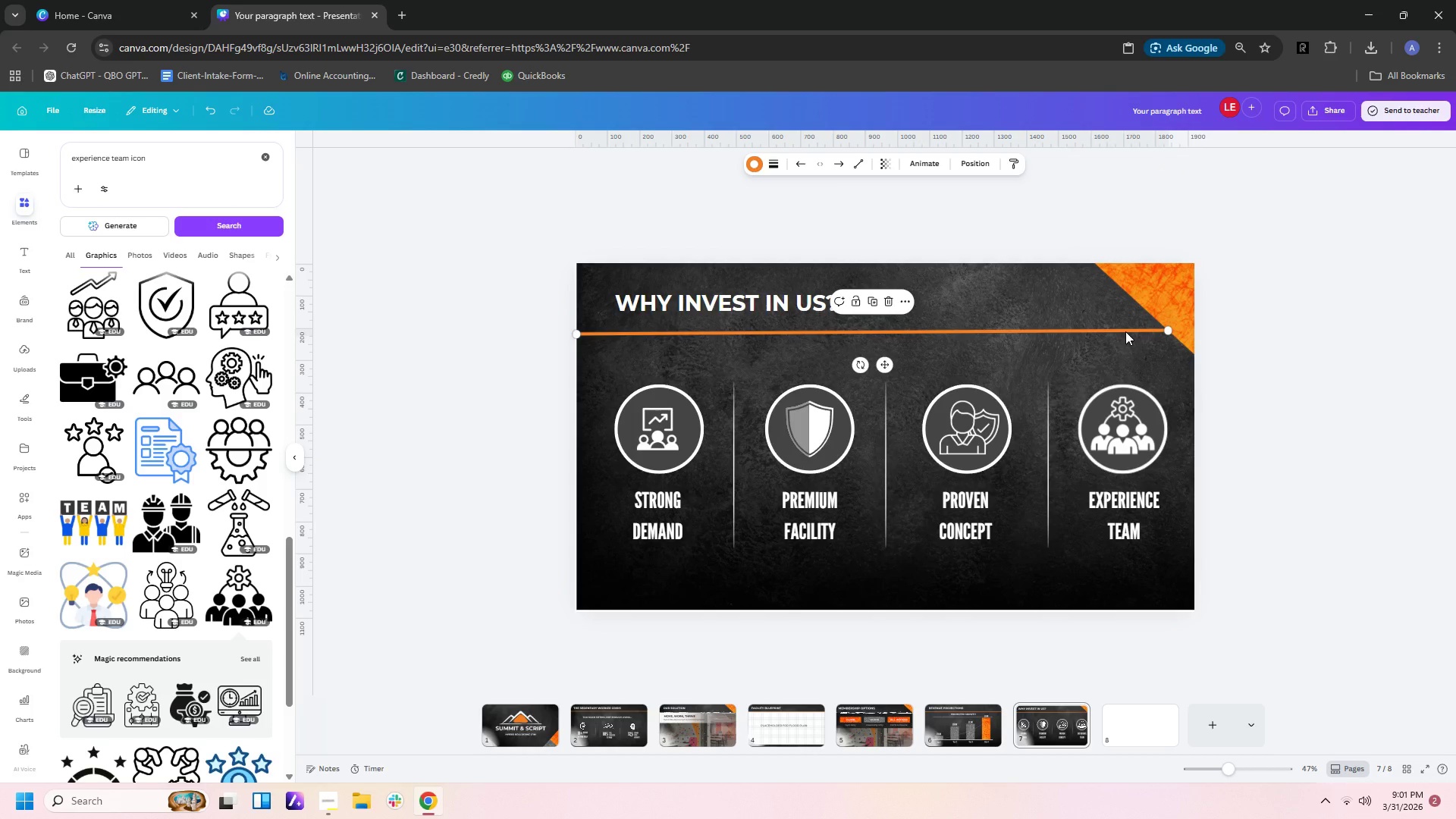 
left_click_drag(start_coordinate=[1125, 331], to_coordinate=[1128, 336])
 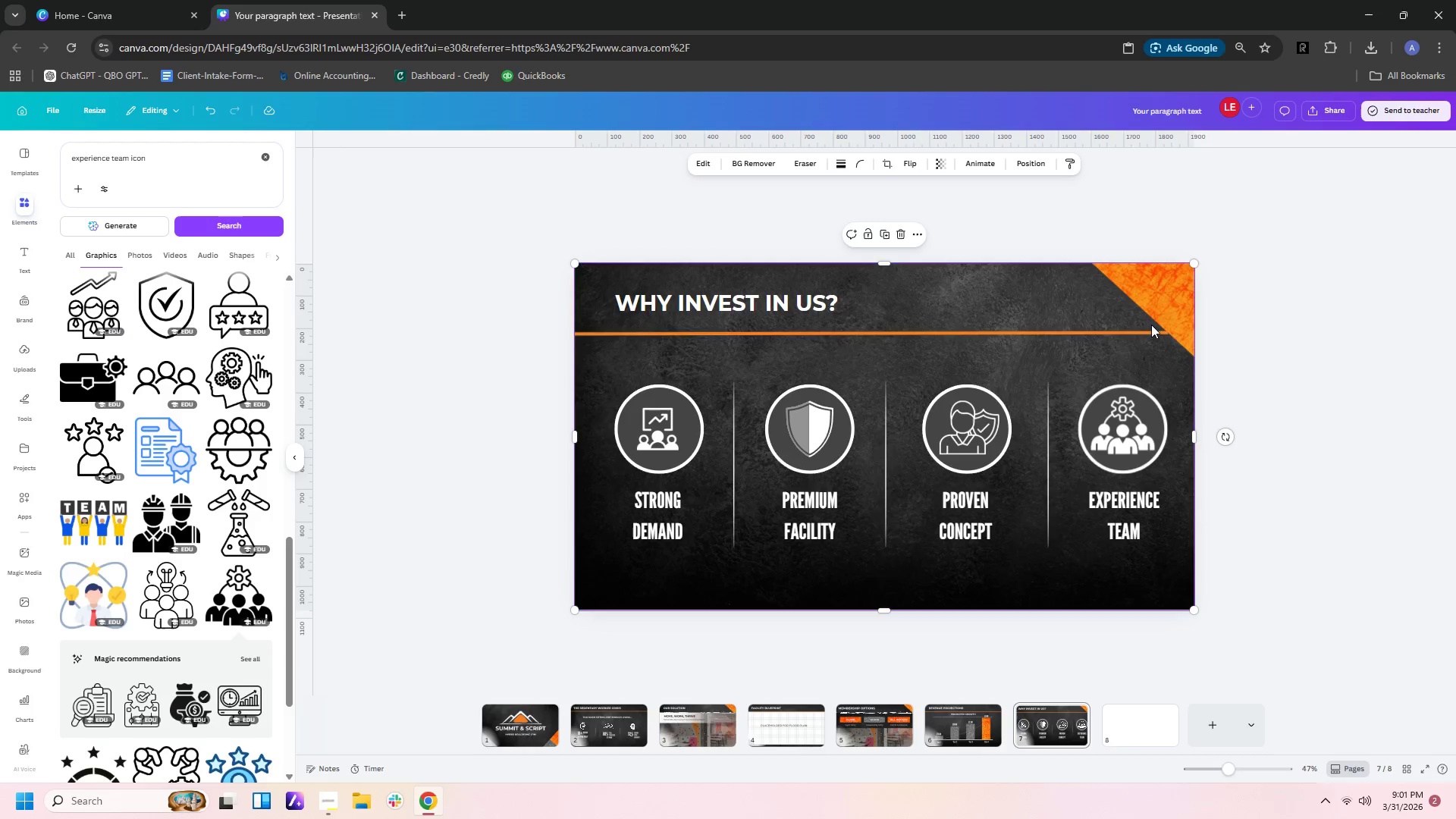 
left_click([1161, 336])
 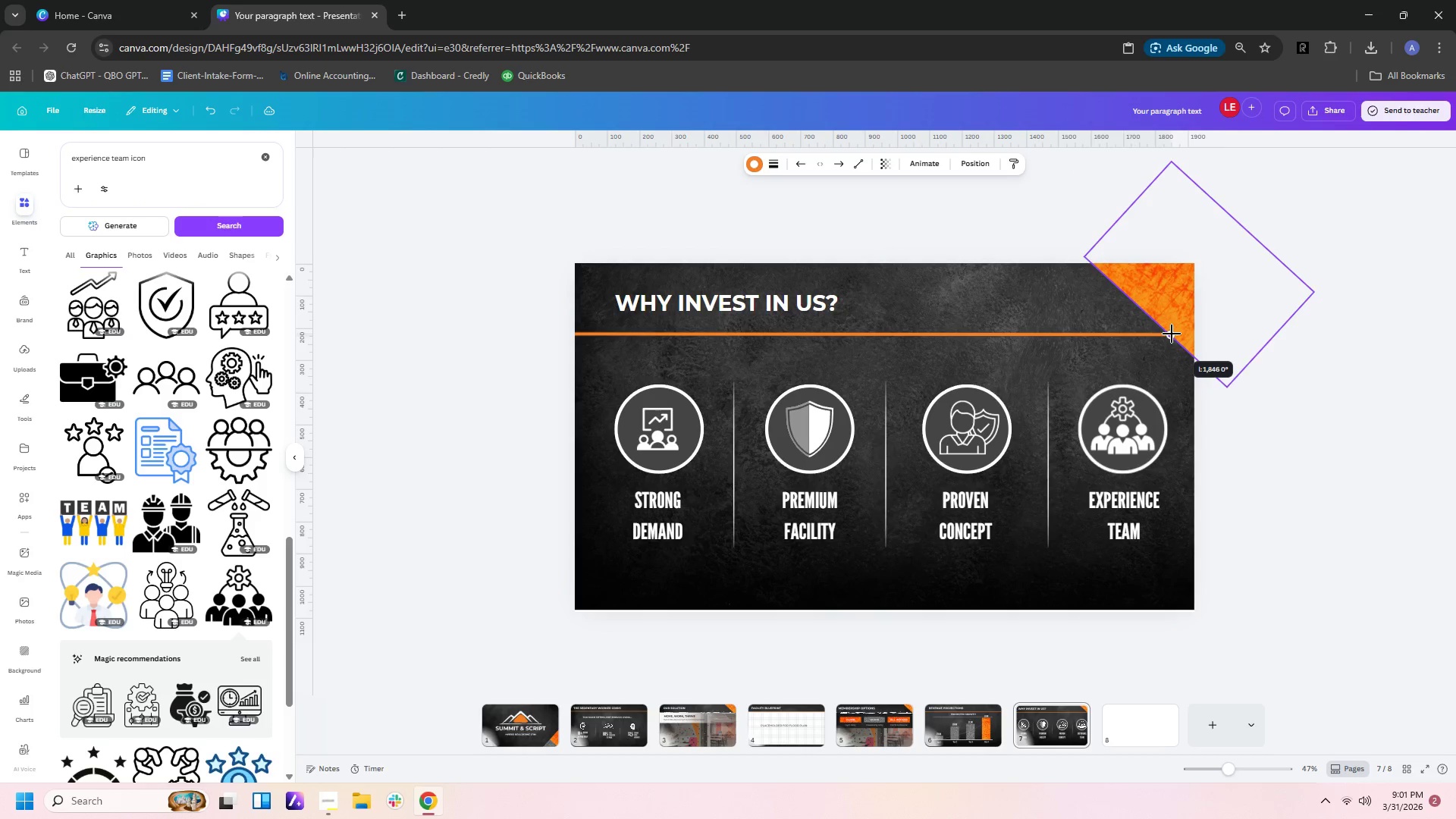 
left_click([1247, 435])
 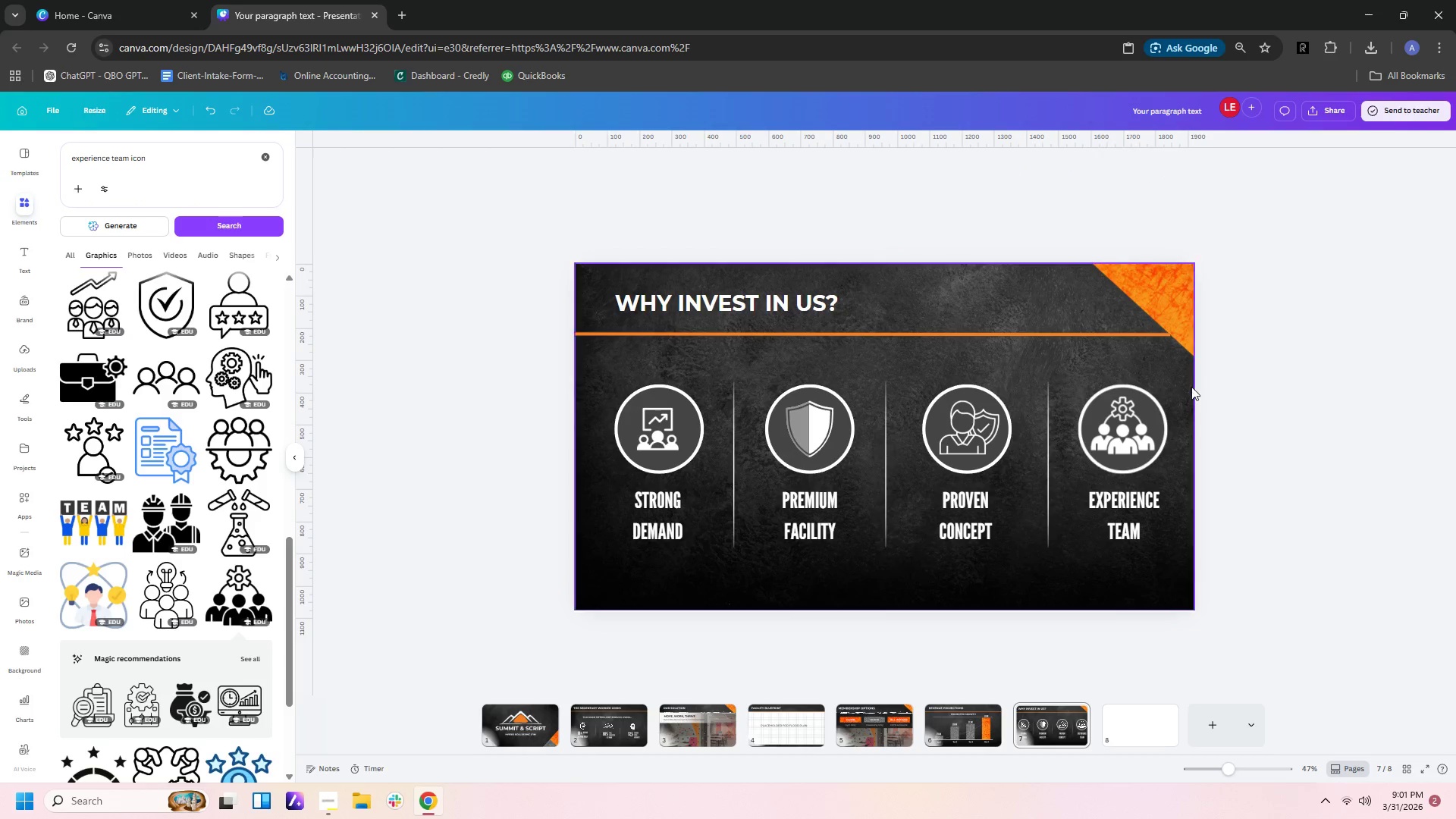 
left_click([1187, 386])
 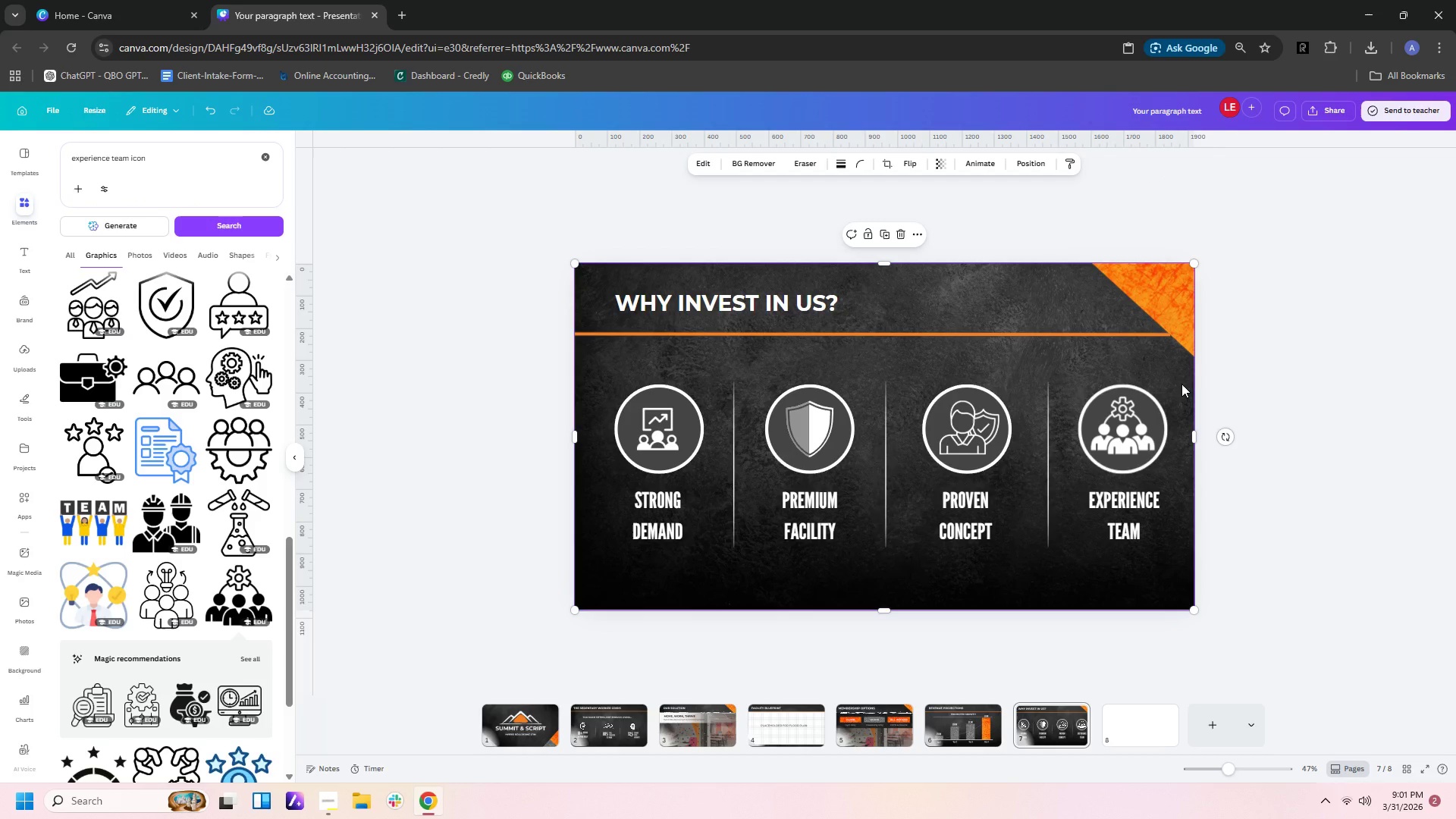 
key(Control+C)
 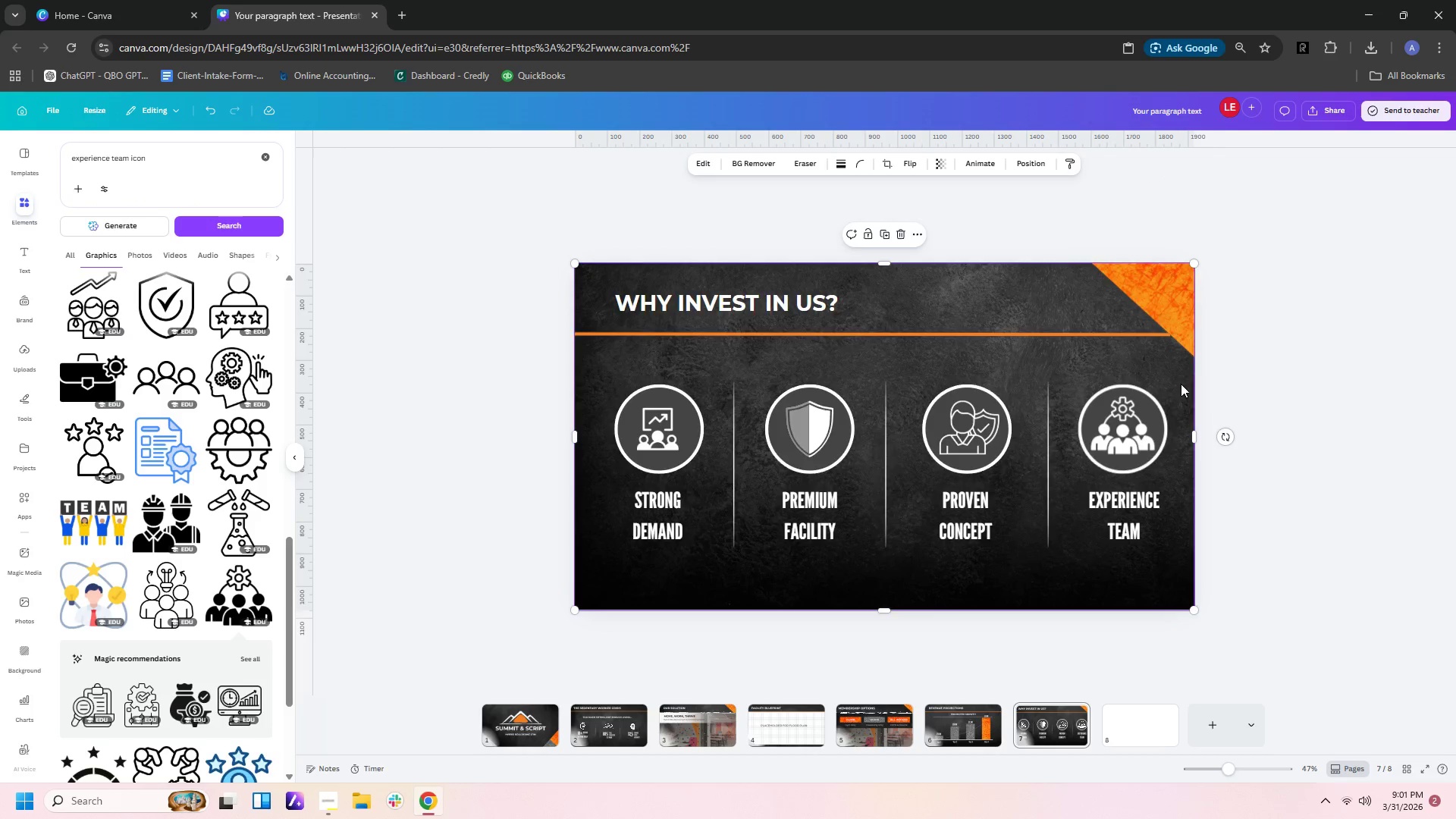 
key(Control+V)
 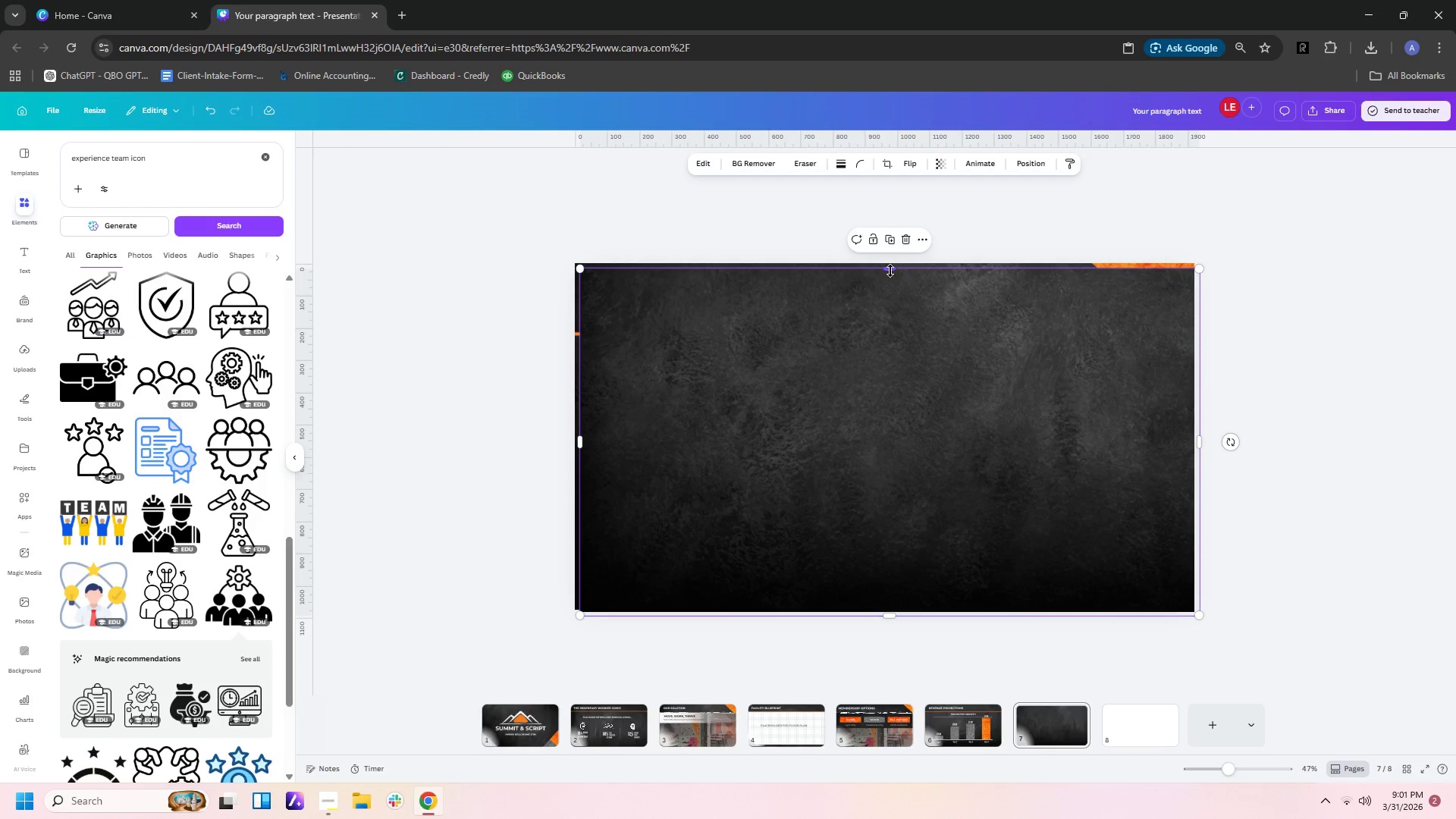 
left_click_drag(start_coordinate=[890, 269], to_coordinate=[883, 333])
 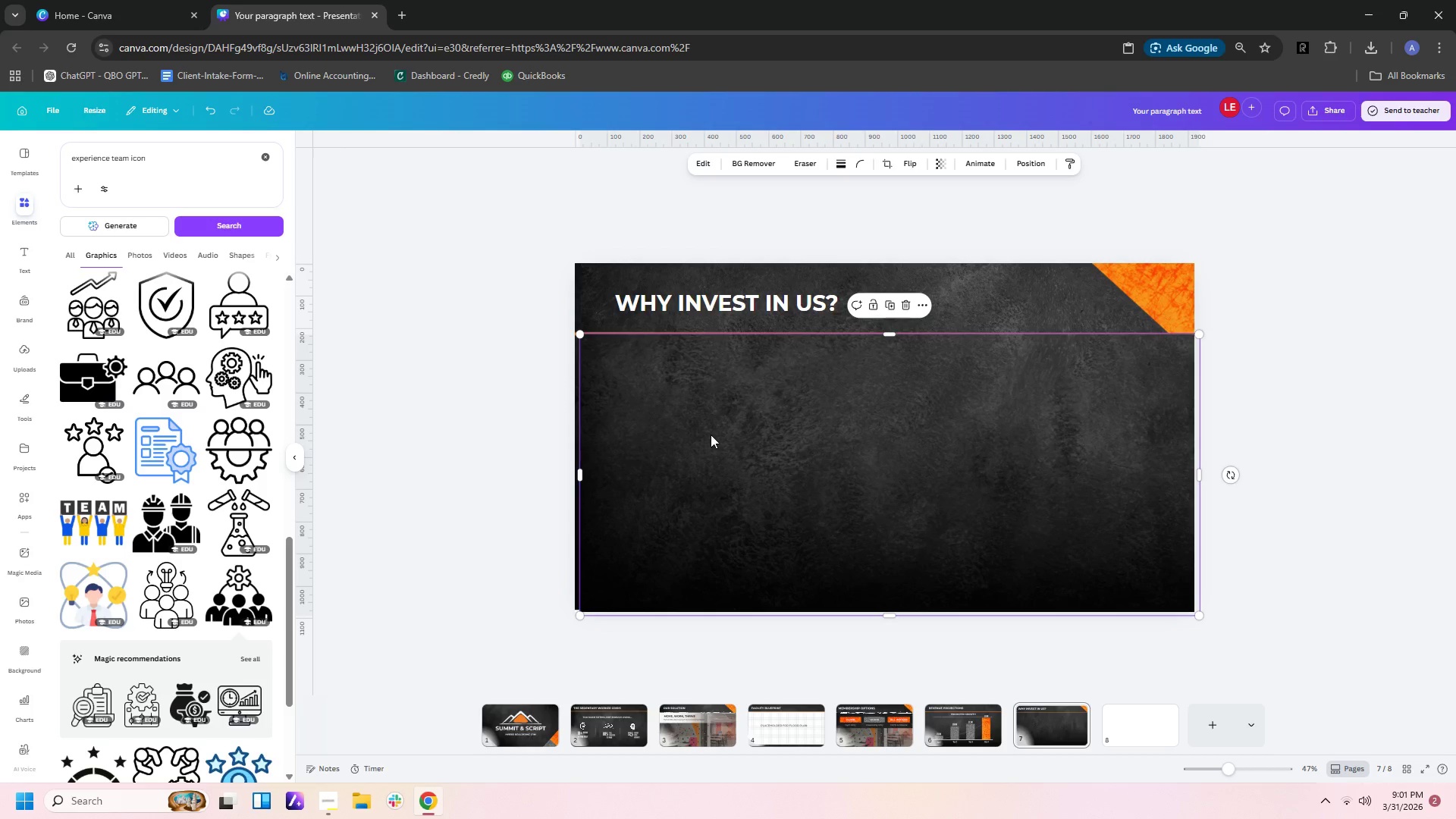 
left_click_drag(start_coordinate=[711, 435], to_coordinate=[706, 433])
 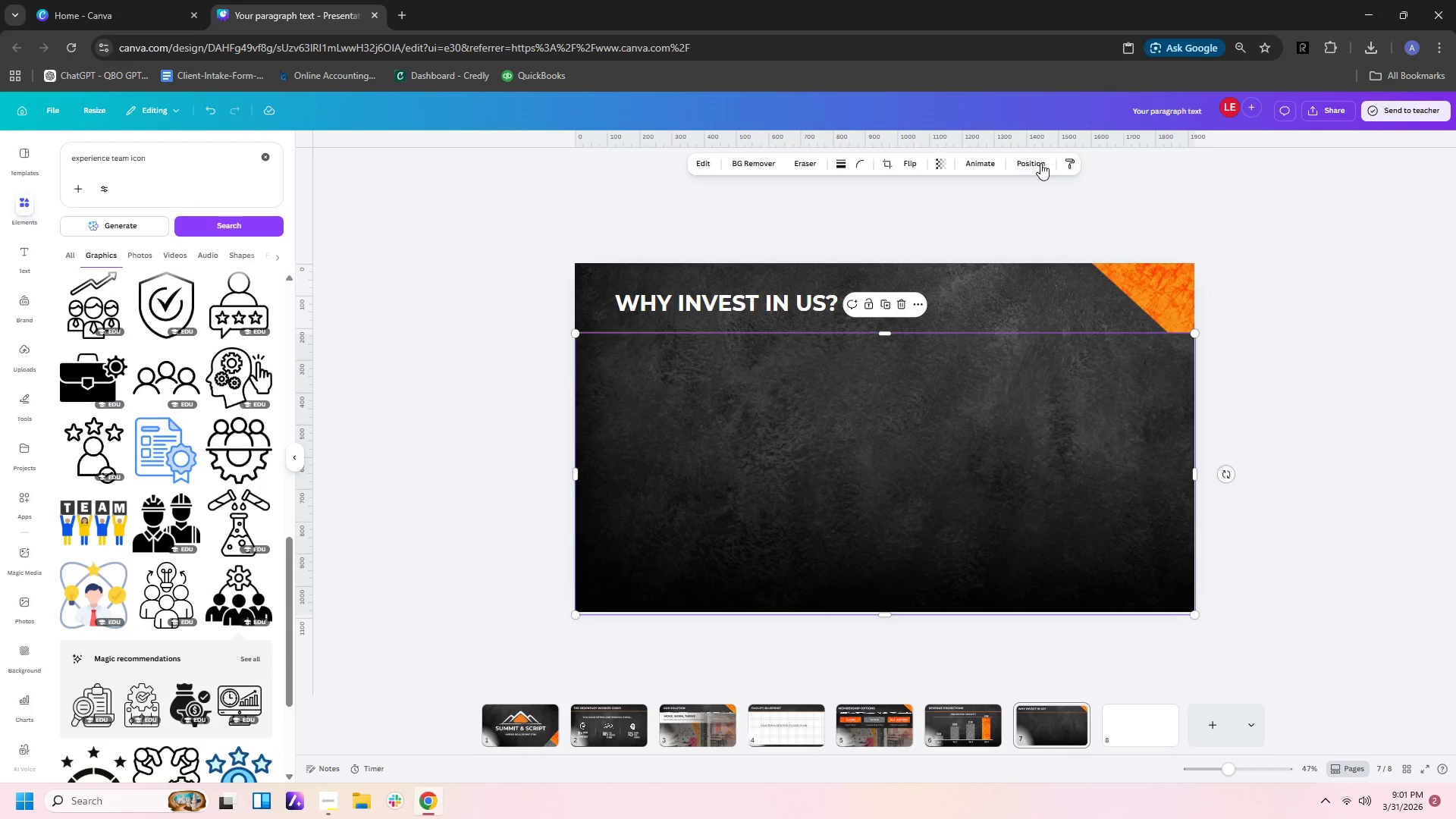 
left_click([1034, 163])
 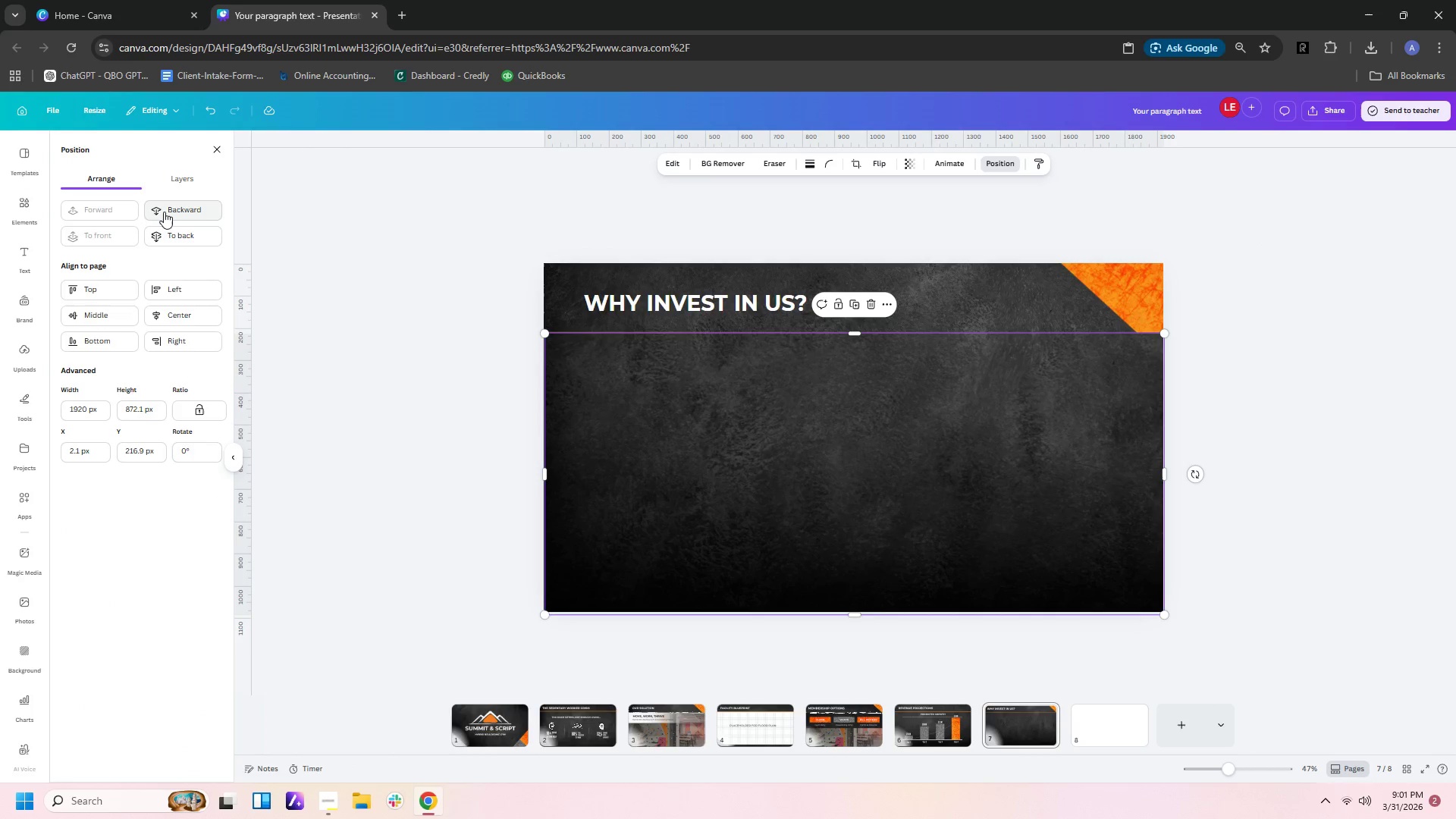 
double_click([164, 212])
 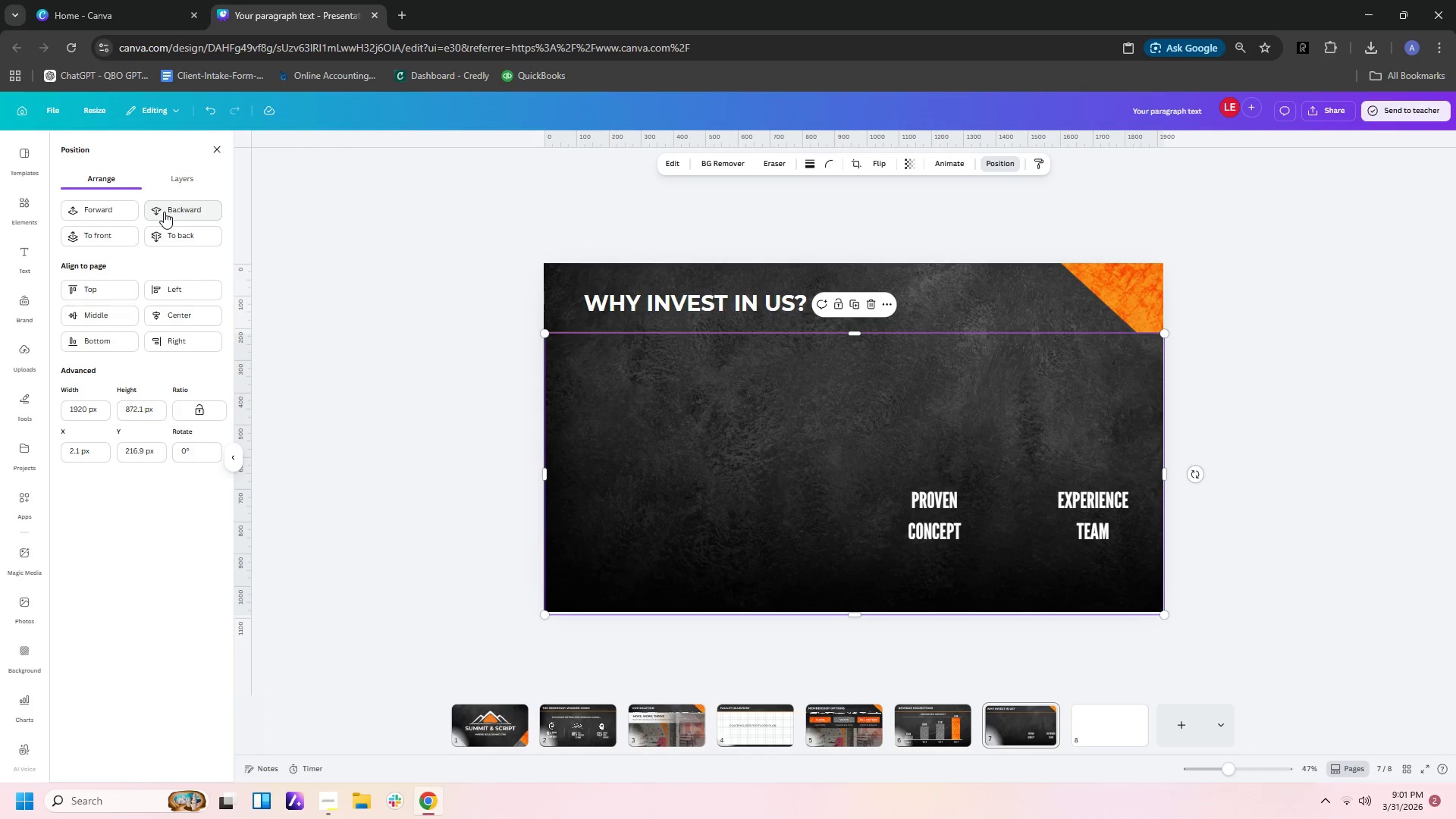 
triple_click([164, 212])
 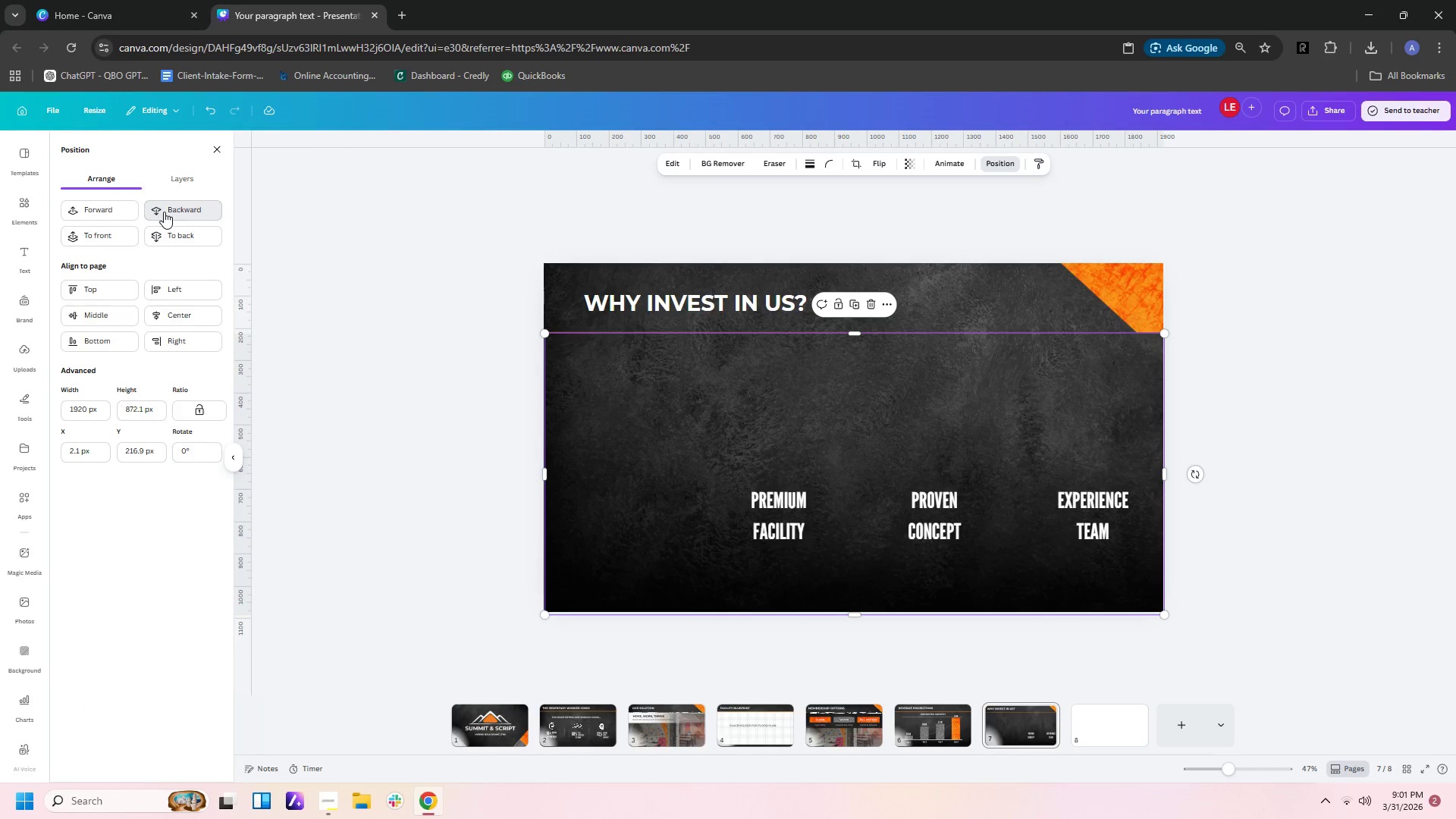 
triple_click([164, 212])
 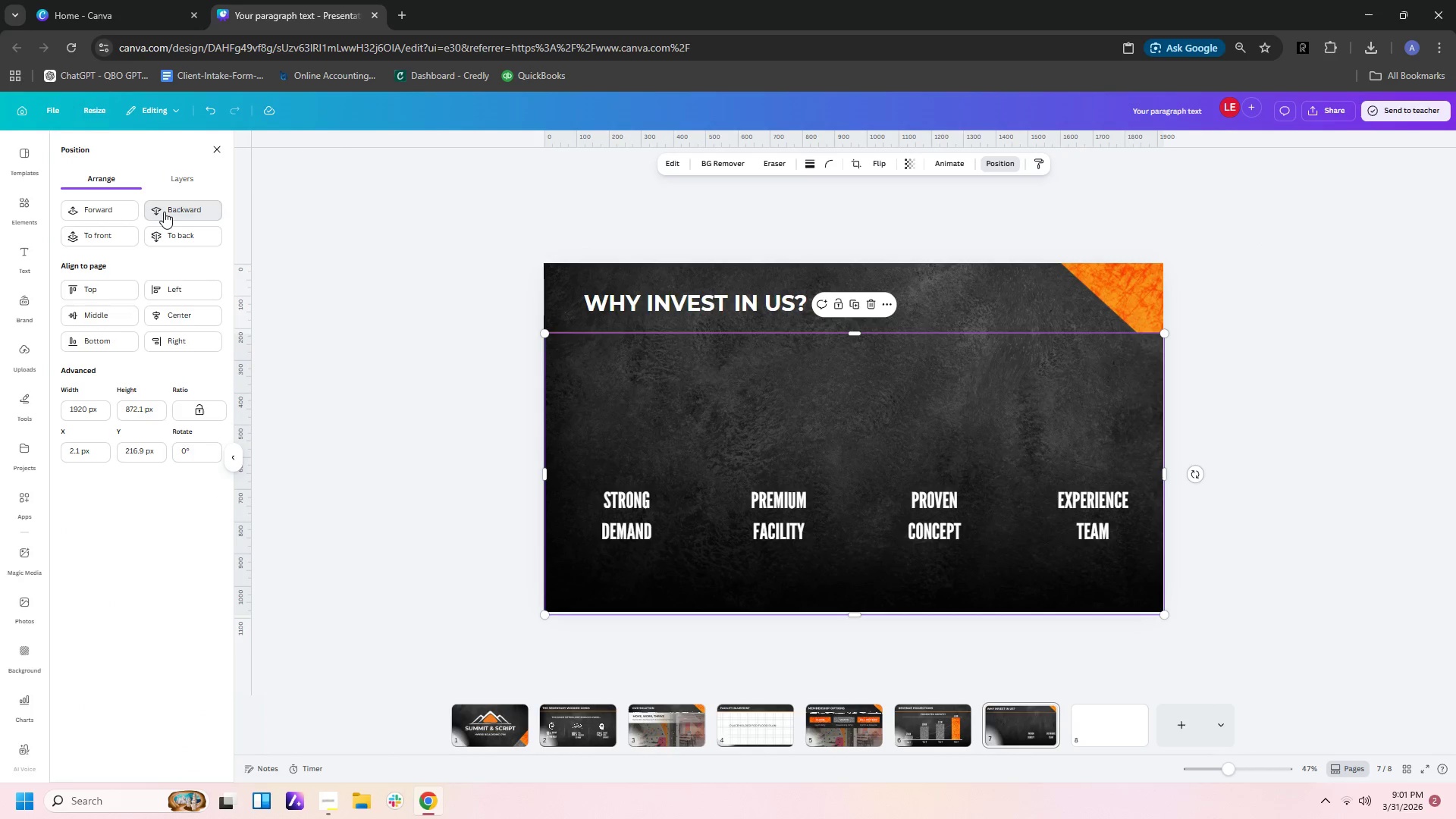 
triple_click([164, 212])
 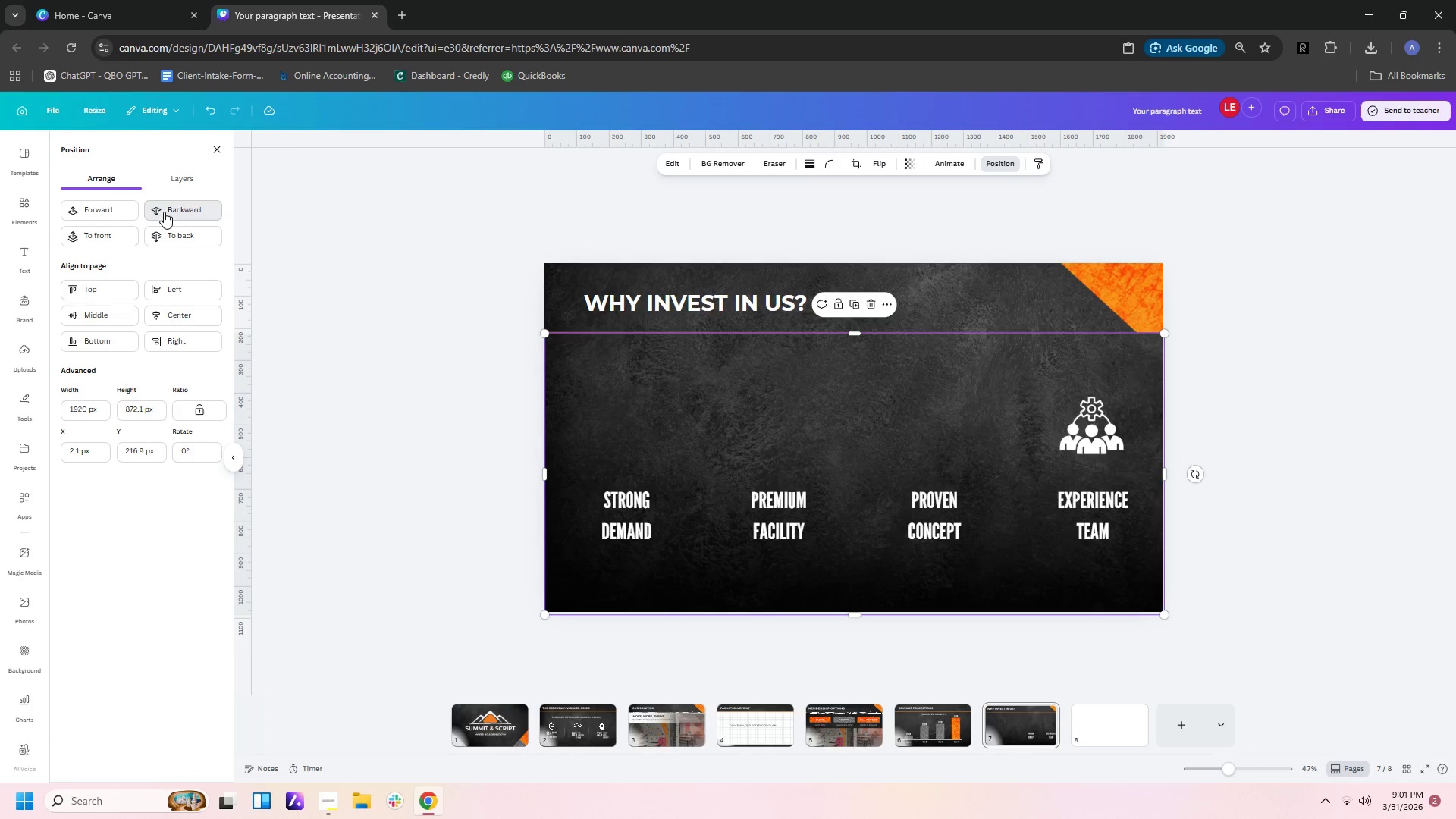 
triple_click([164, 212])
 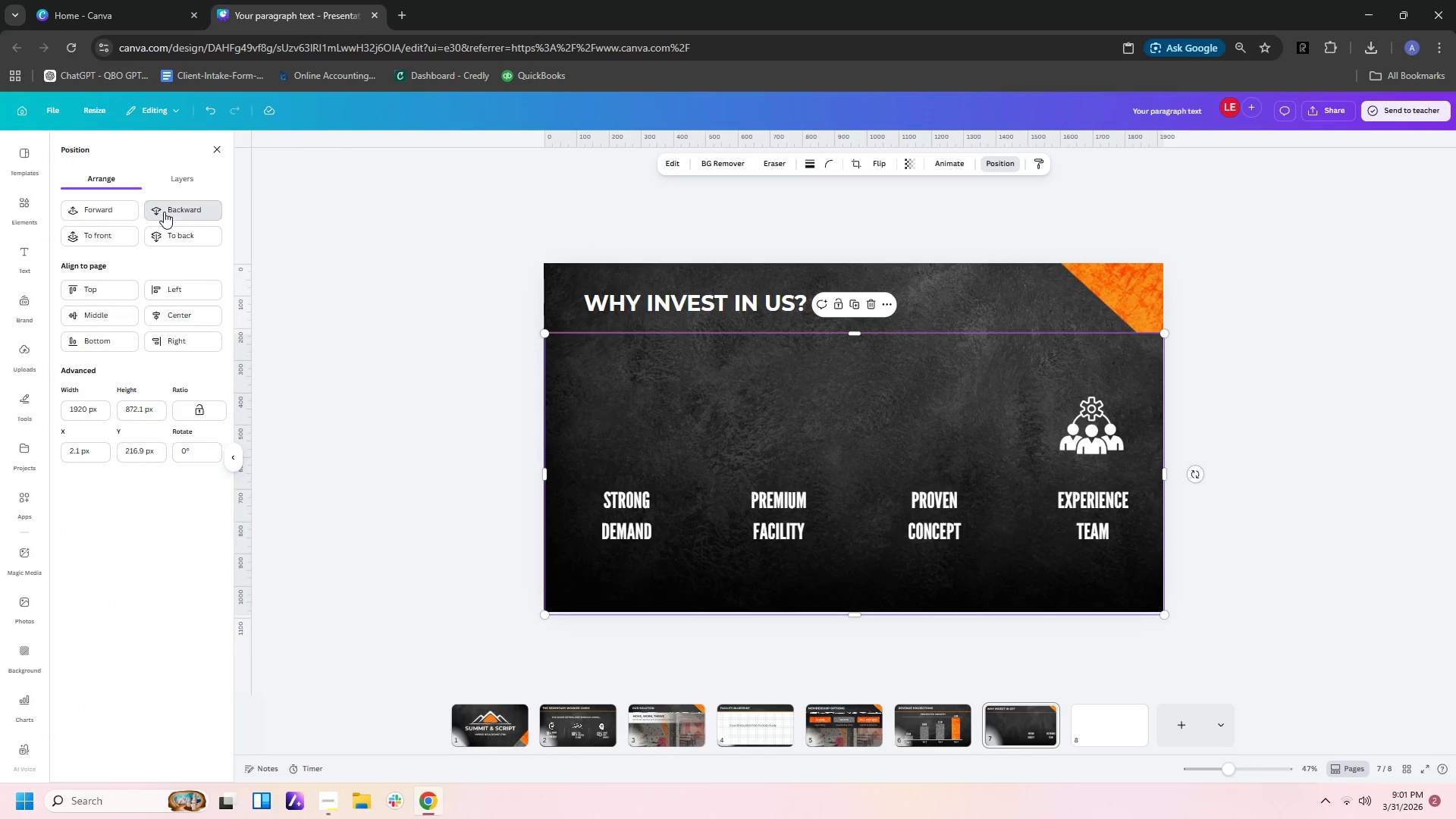 
triple_click([164, 212])
 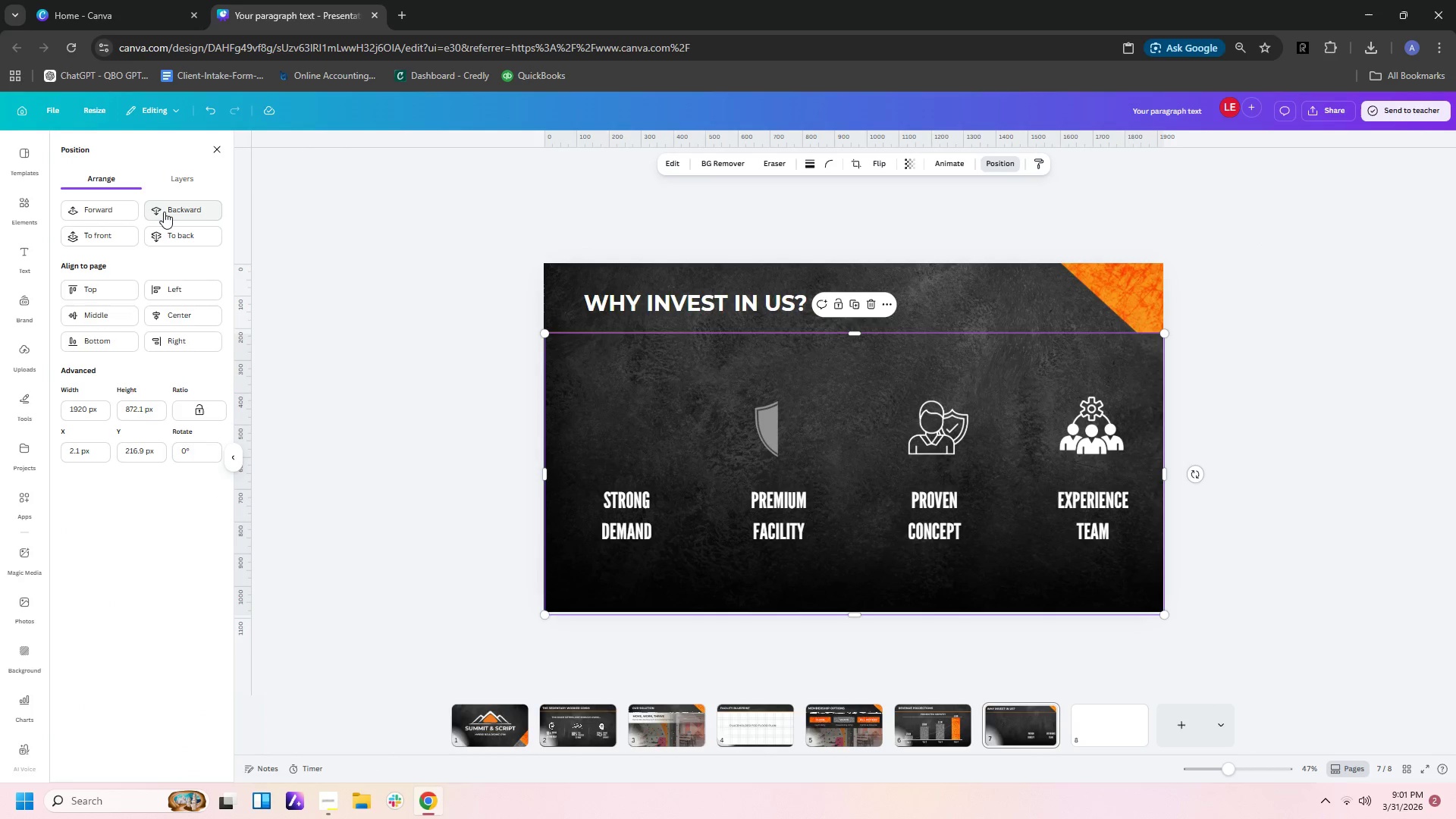 
triple_click([164, 212])
 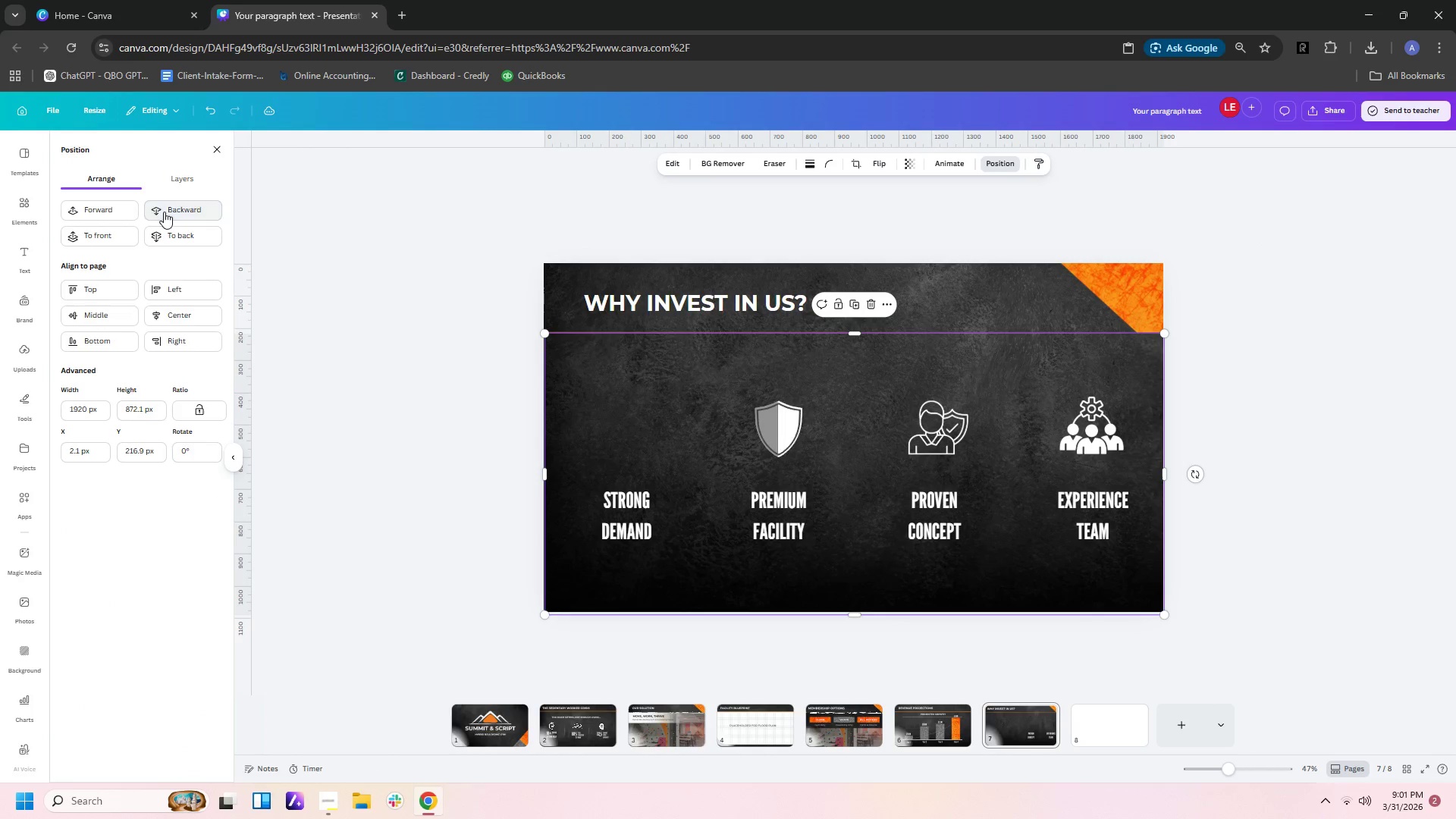 
triple_click([164, 212])
 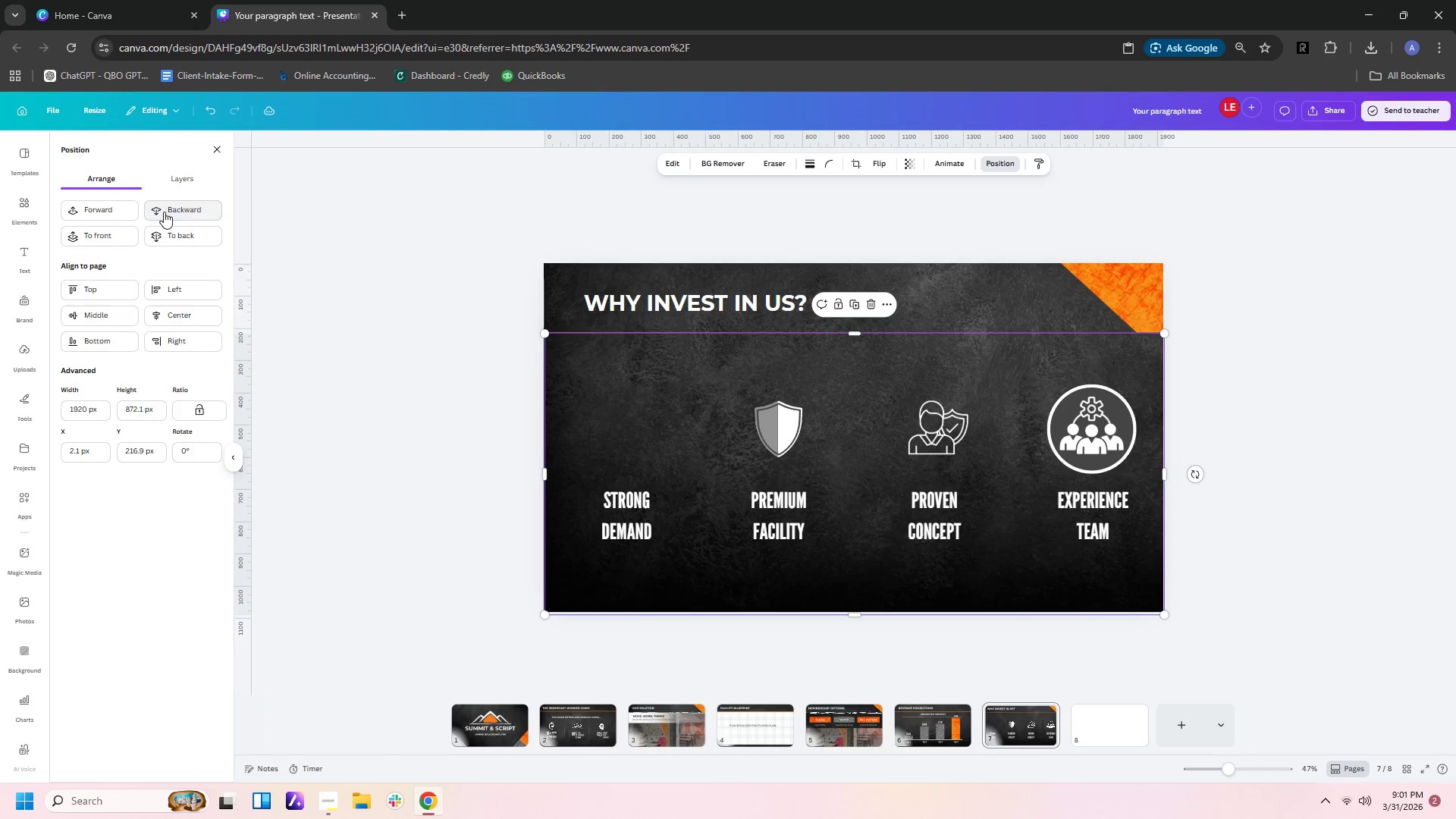 
triple_click([164, 212])
 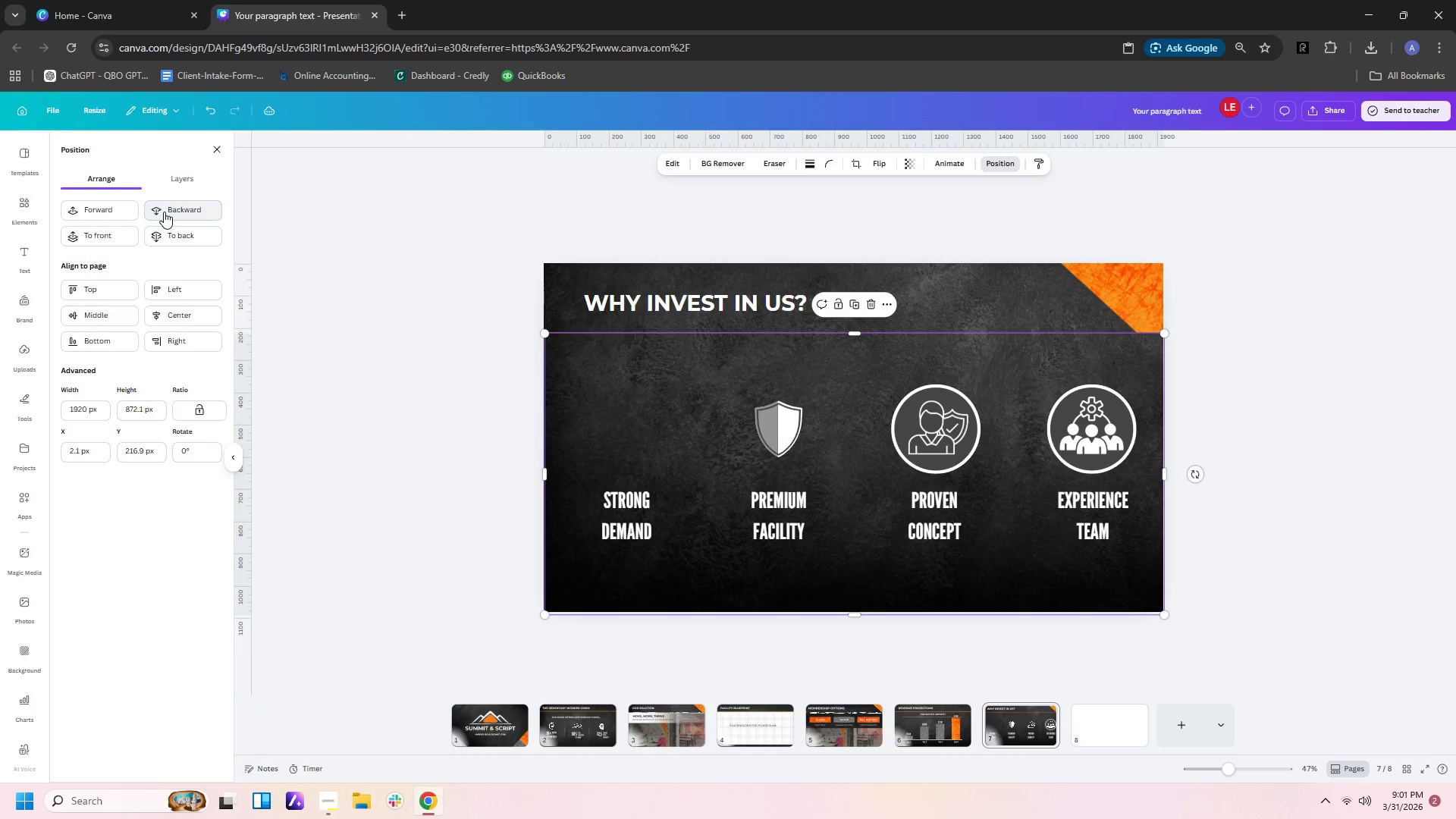 
triple_click([164, 212])
 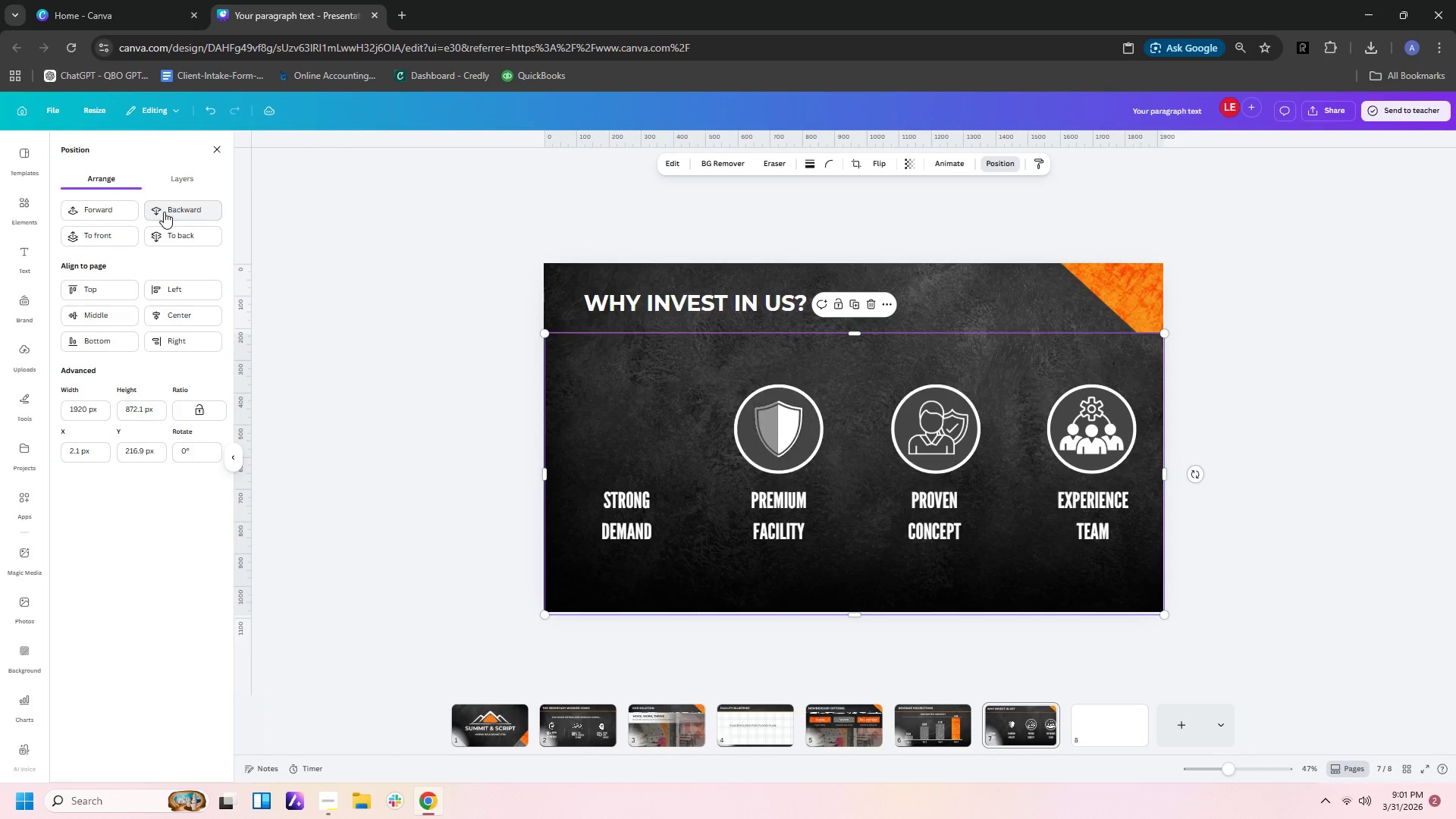 
triple_click([164, 212])
 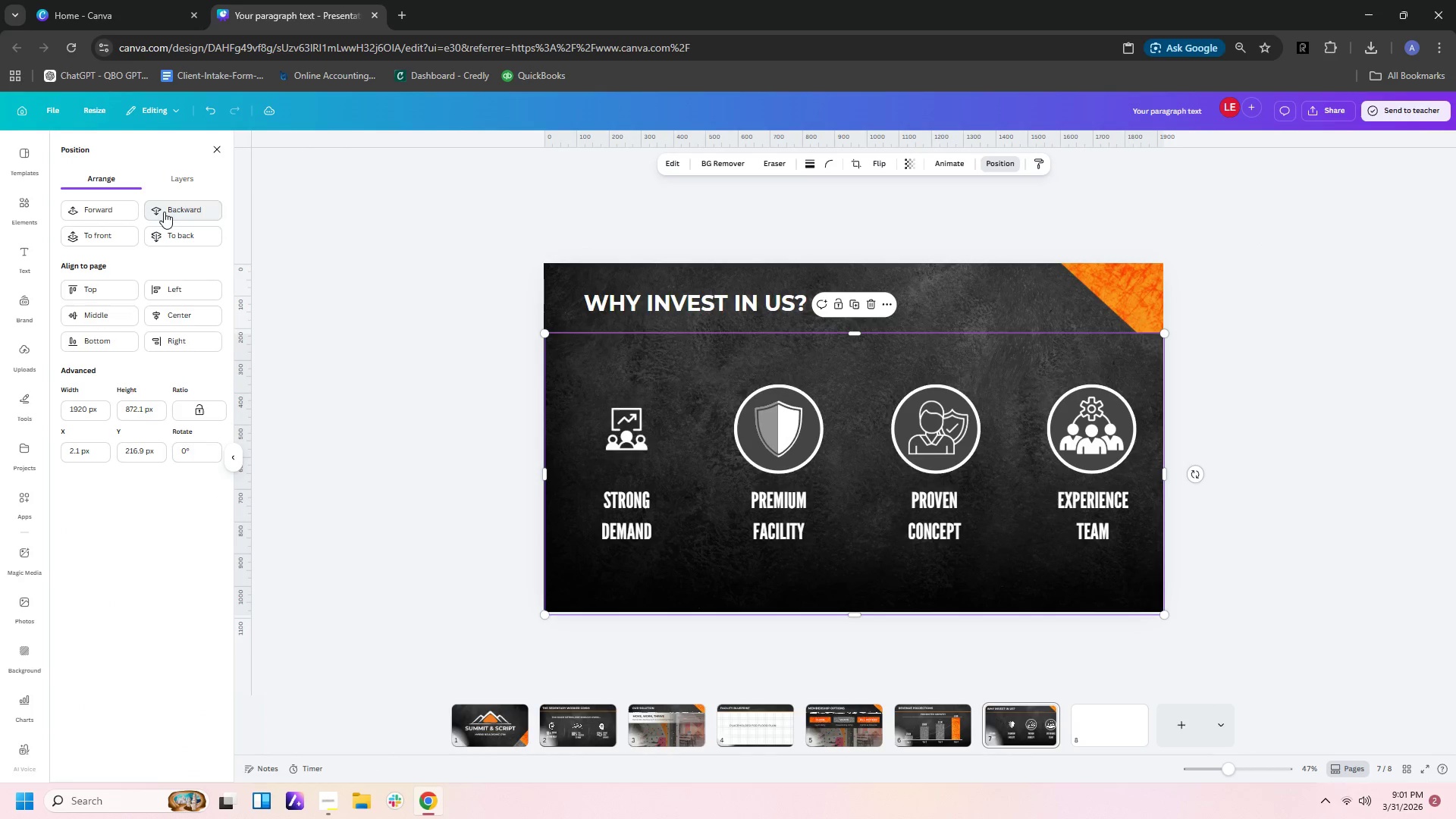 
triple_click([164, 212])
 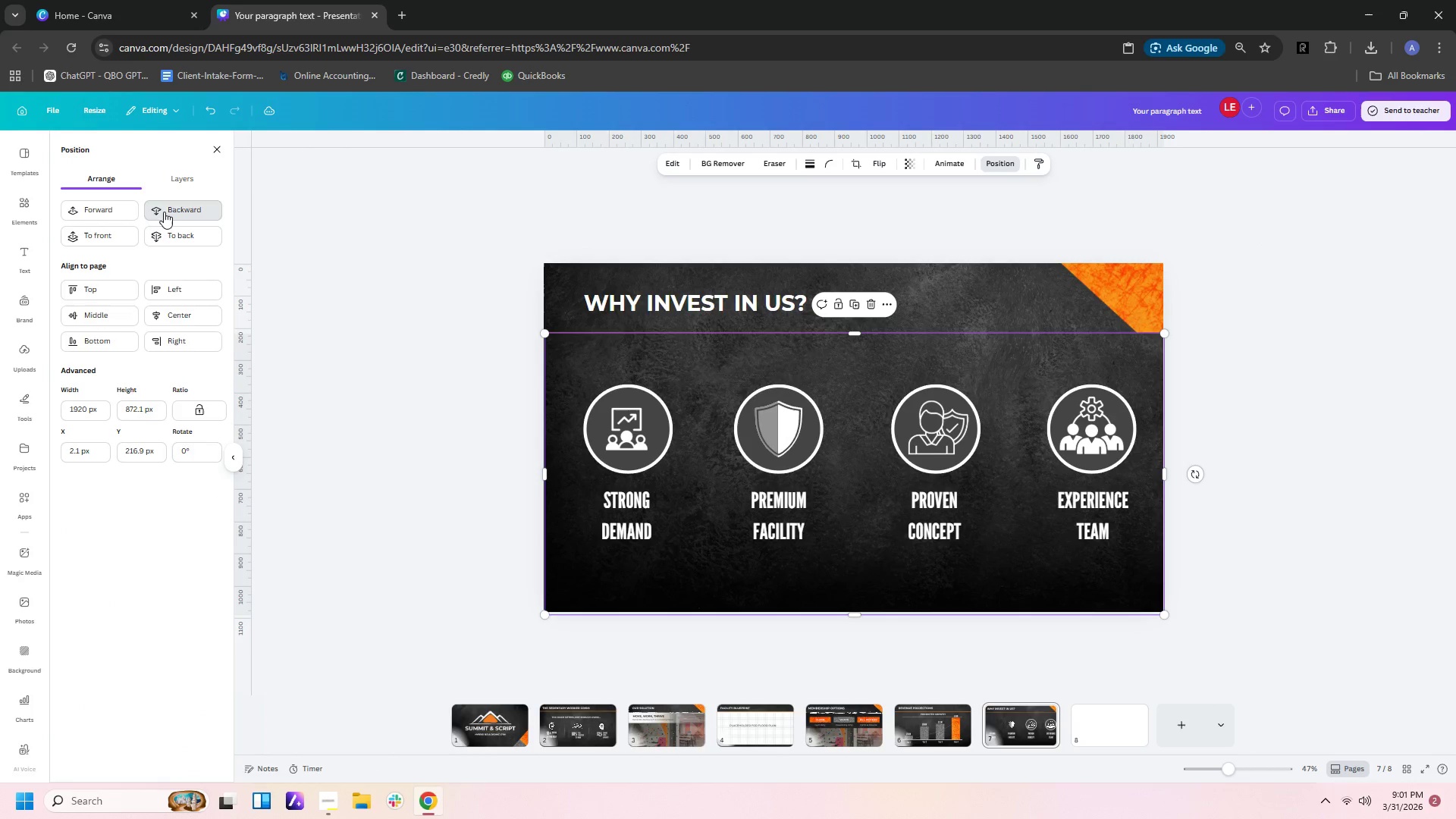 
triple_click([164, 212])
 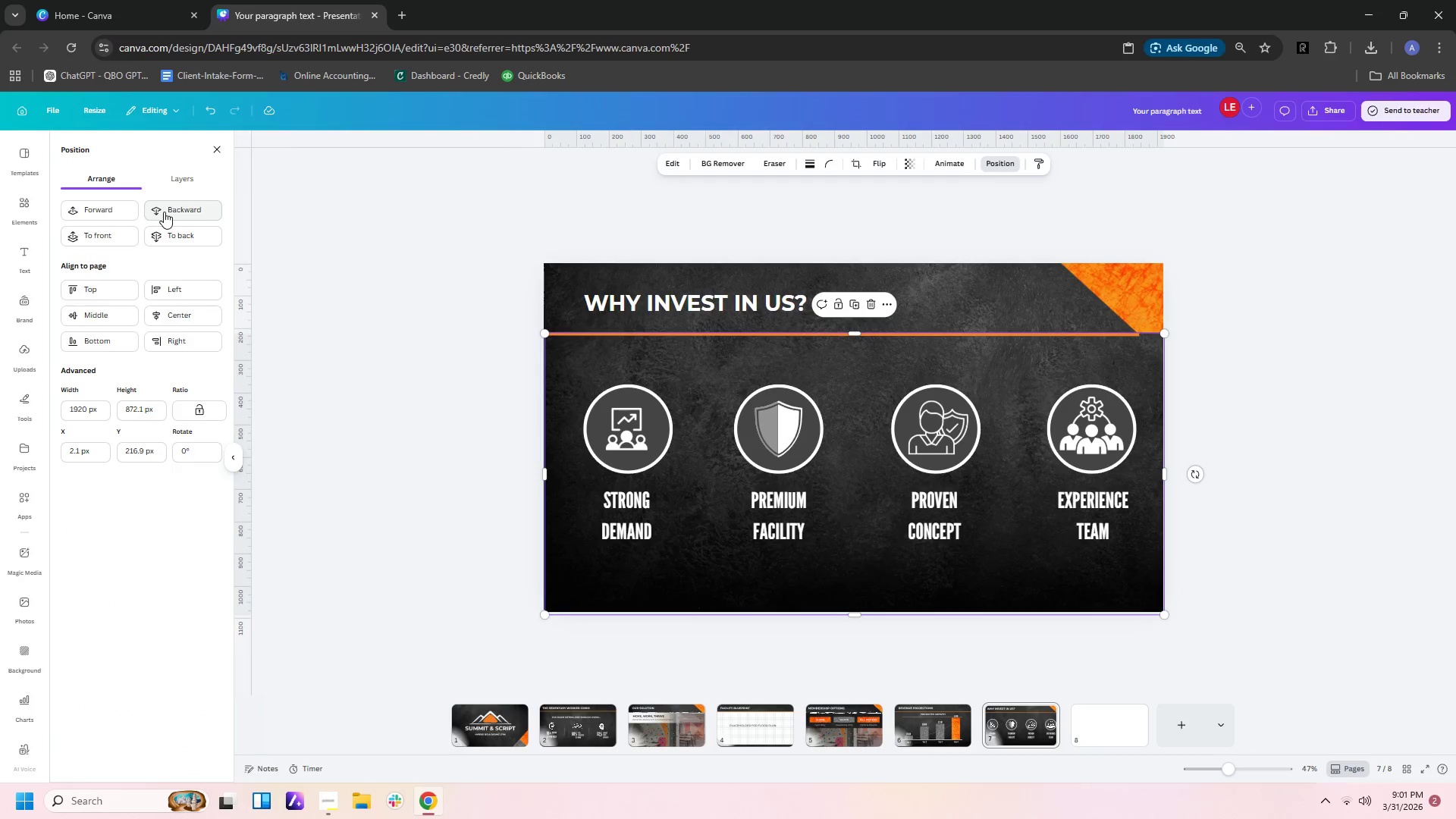 
left_click([1312, 359])
 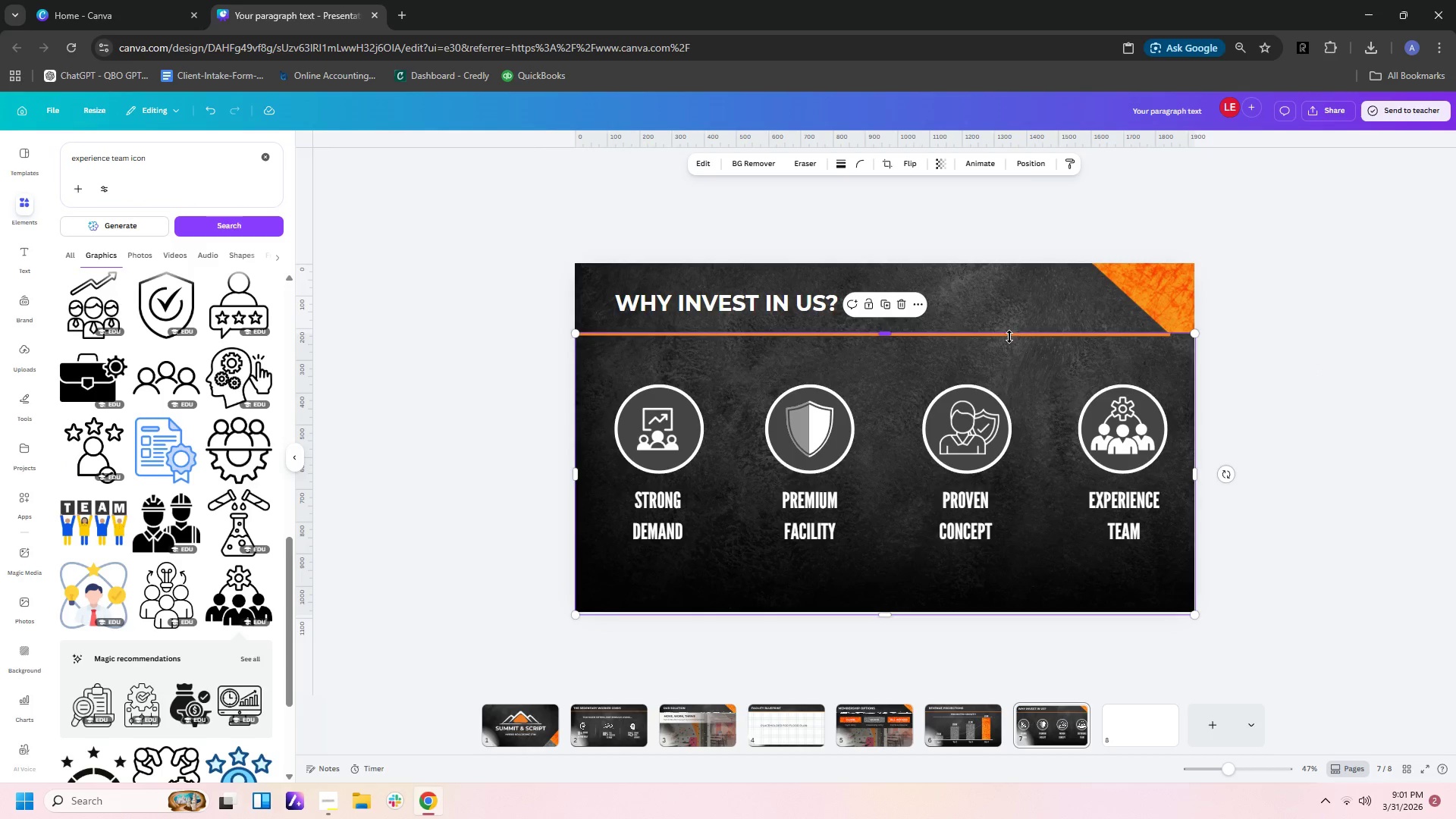 
left_click([1009, 335])
 